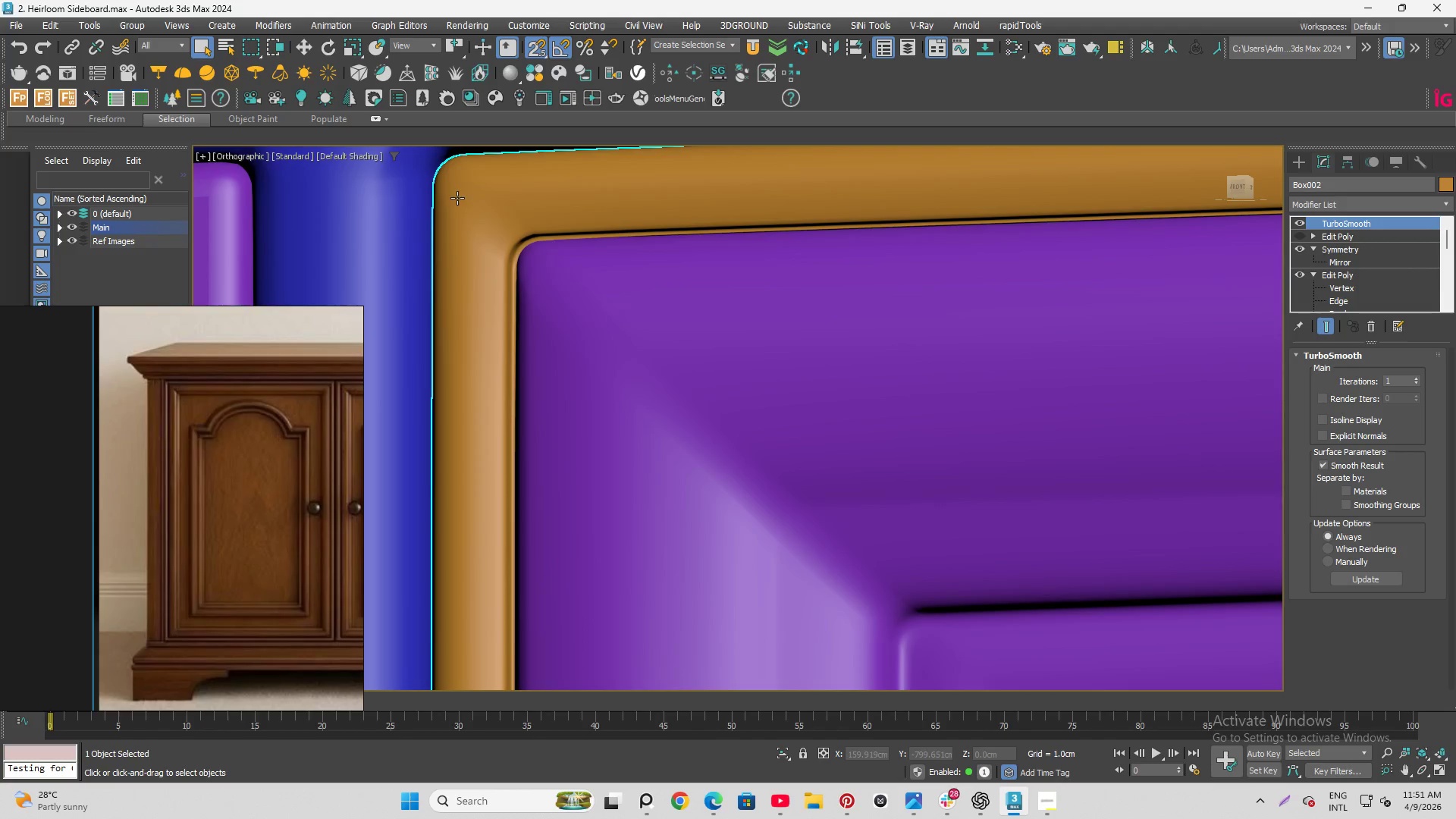 
hold_key(key=AltLeft, duration=1.24)
scroll: coordinate [469, 220], scroll_direction: down, amount: 12.0
 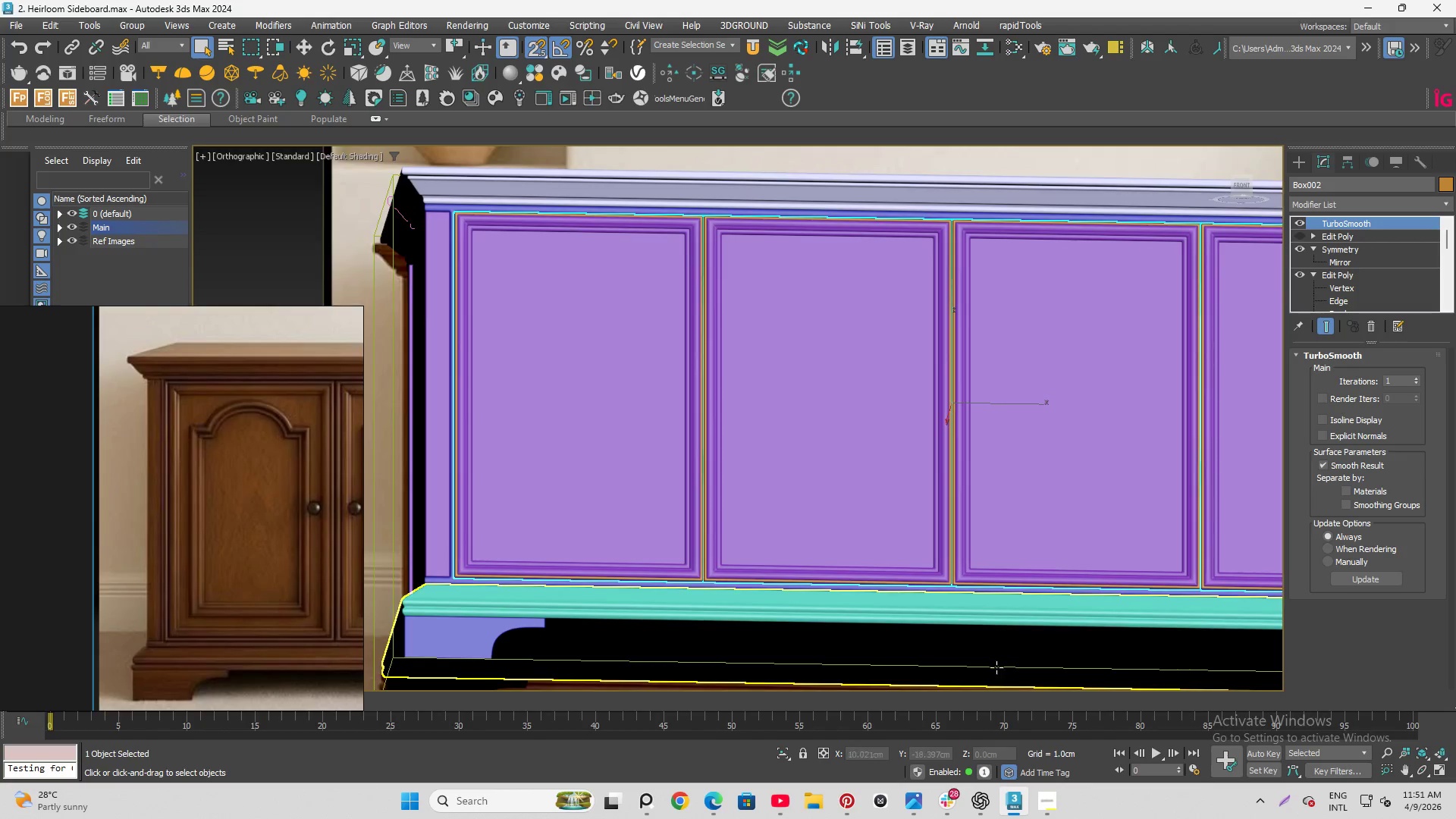 
hold_key(key=AltLeft, duration=1.53)
 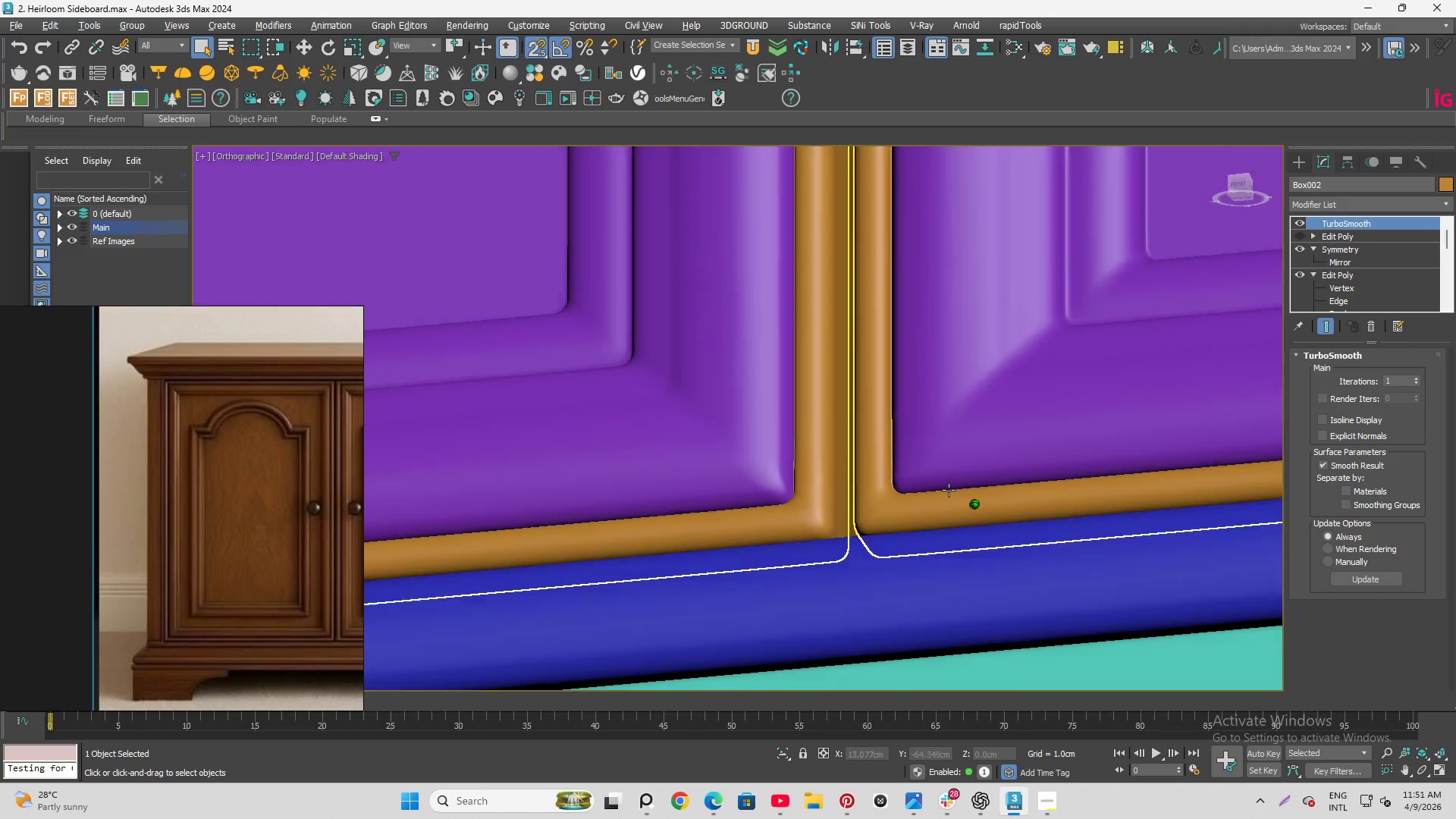 
scroll: coordinate [981, 492], scroll_direction: up, amount: 8.0
 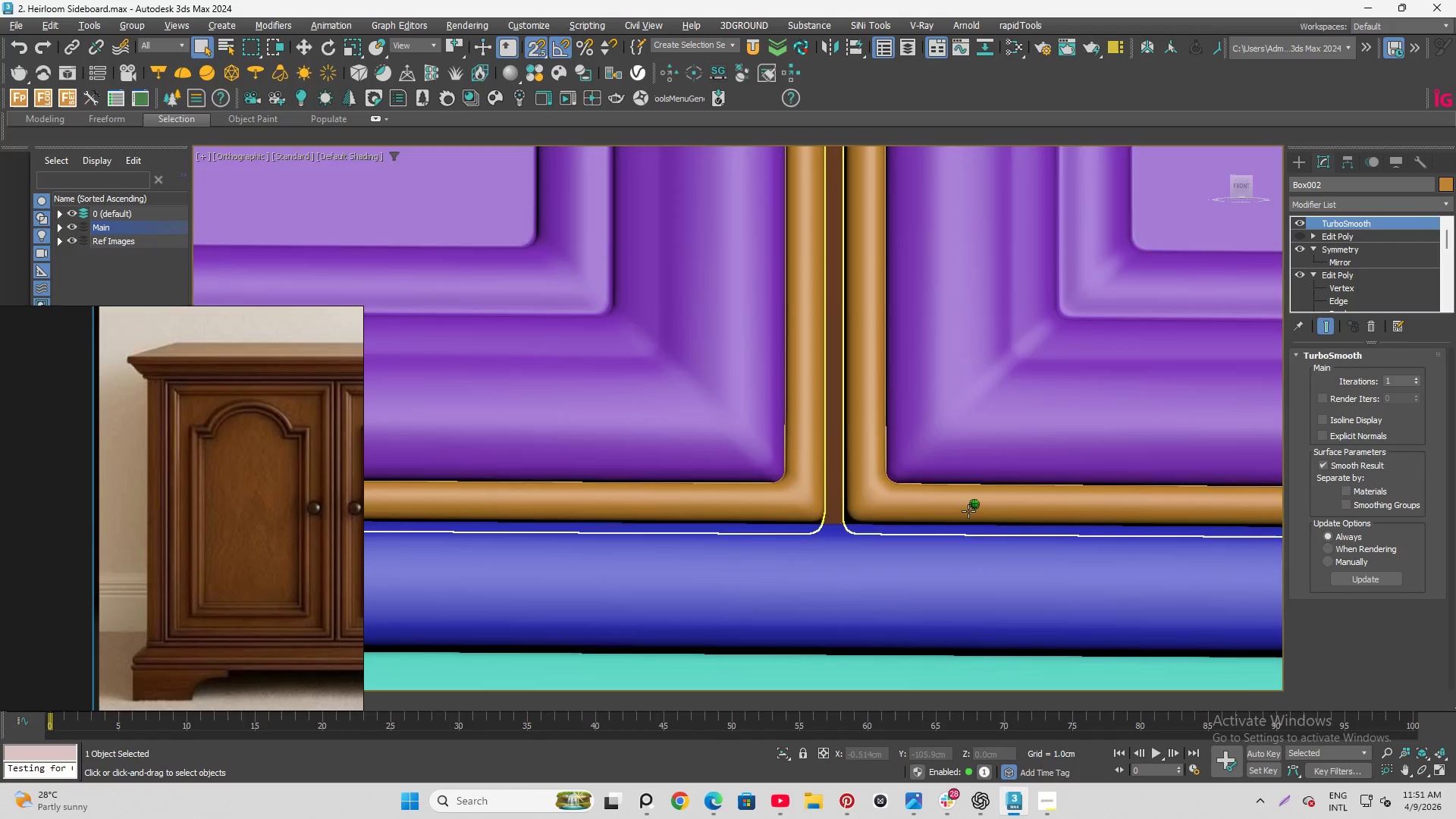 
hold_key(key=AltLeft, duration=1.39)
scroll: coordinate [997, 507], scroll_direction: down, amount: 12.0
 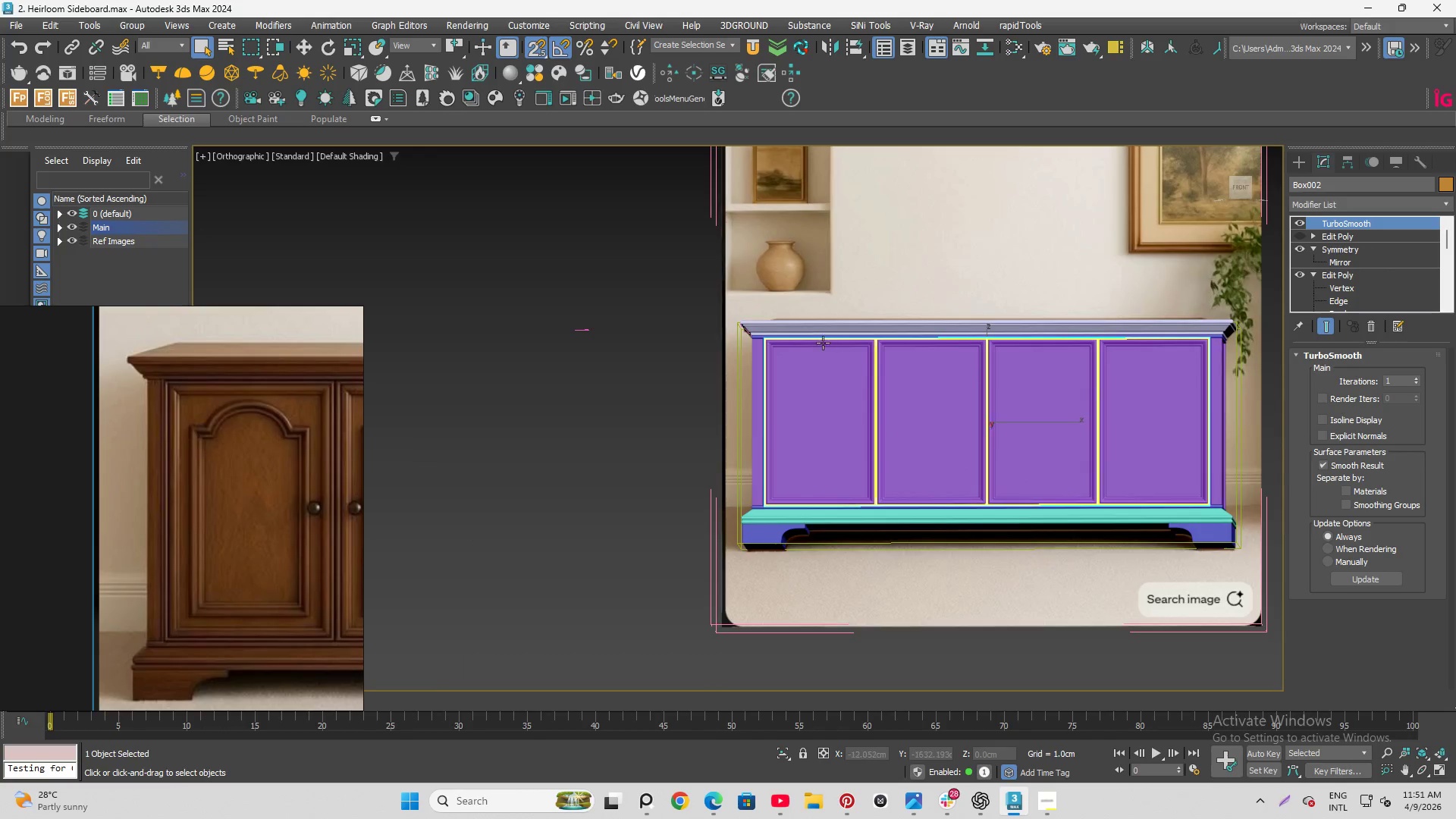 
hold_key(key=AltLeft, duration=1.5)
 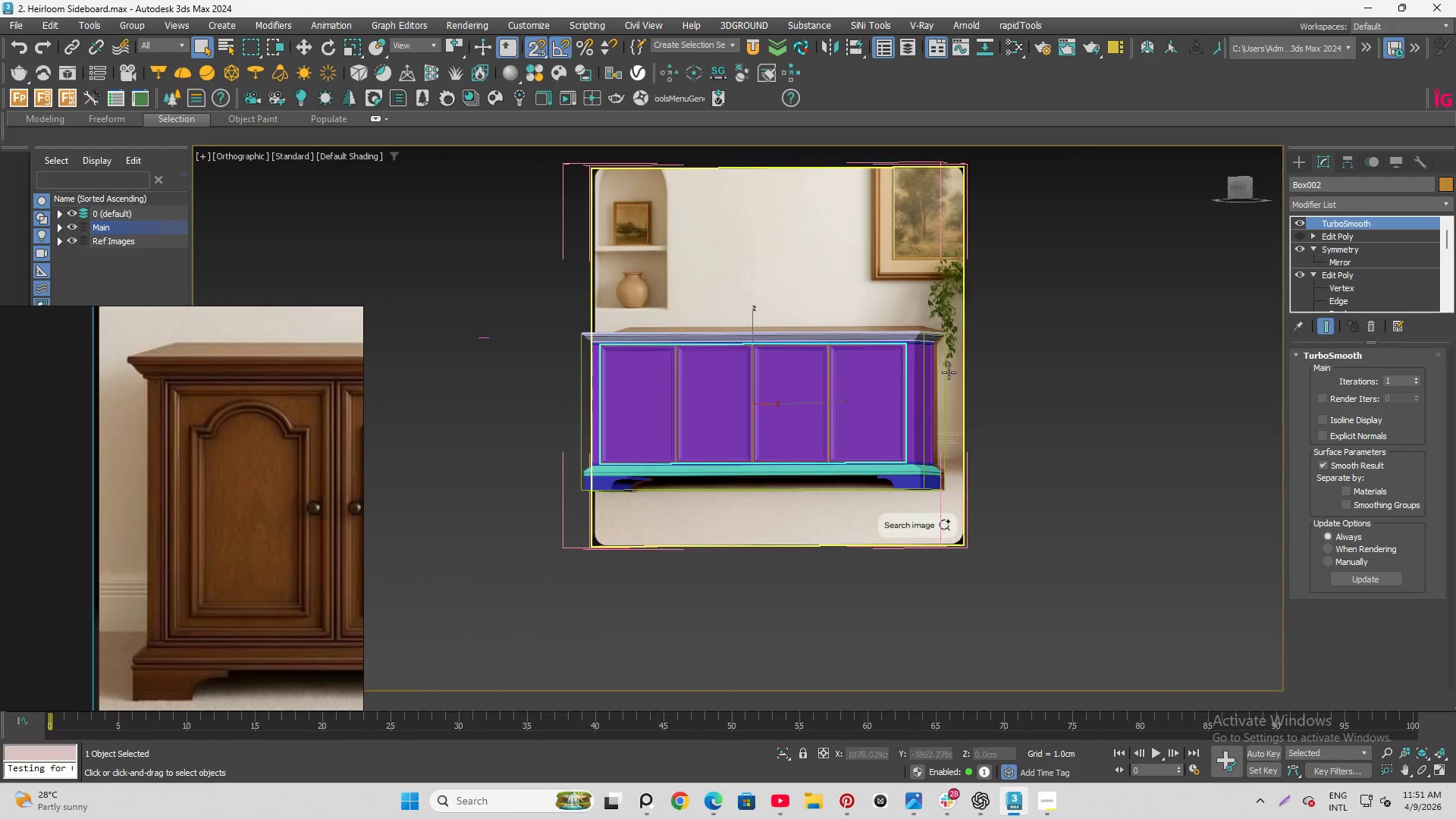 
scroll: coordinate [760, 309], scroll_direction: up, amount: 3.0
 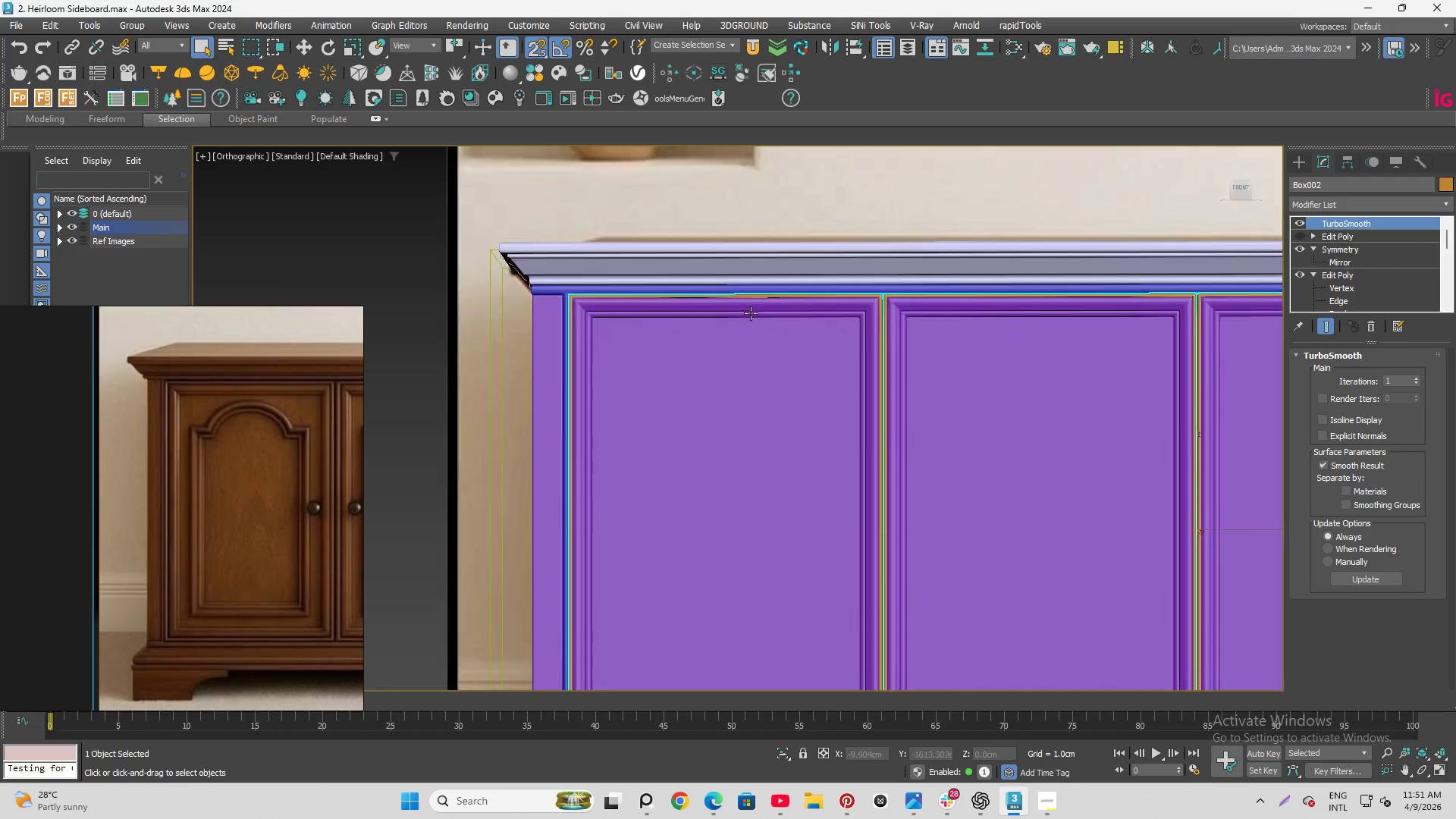 
key(Alt+AltLeft)
 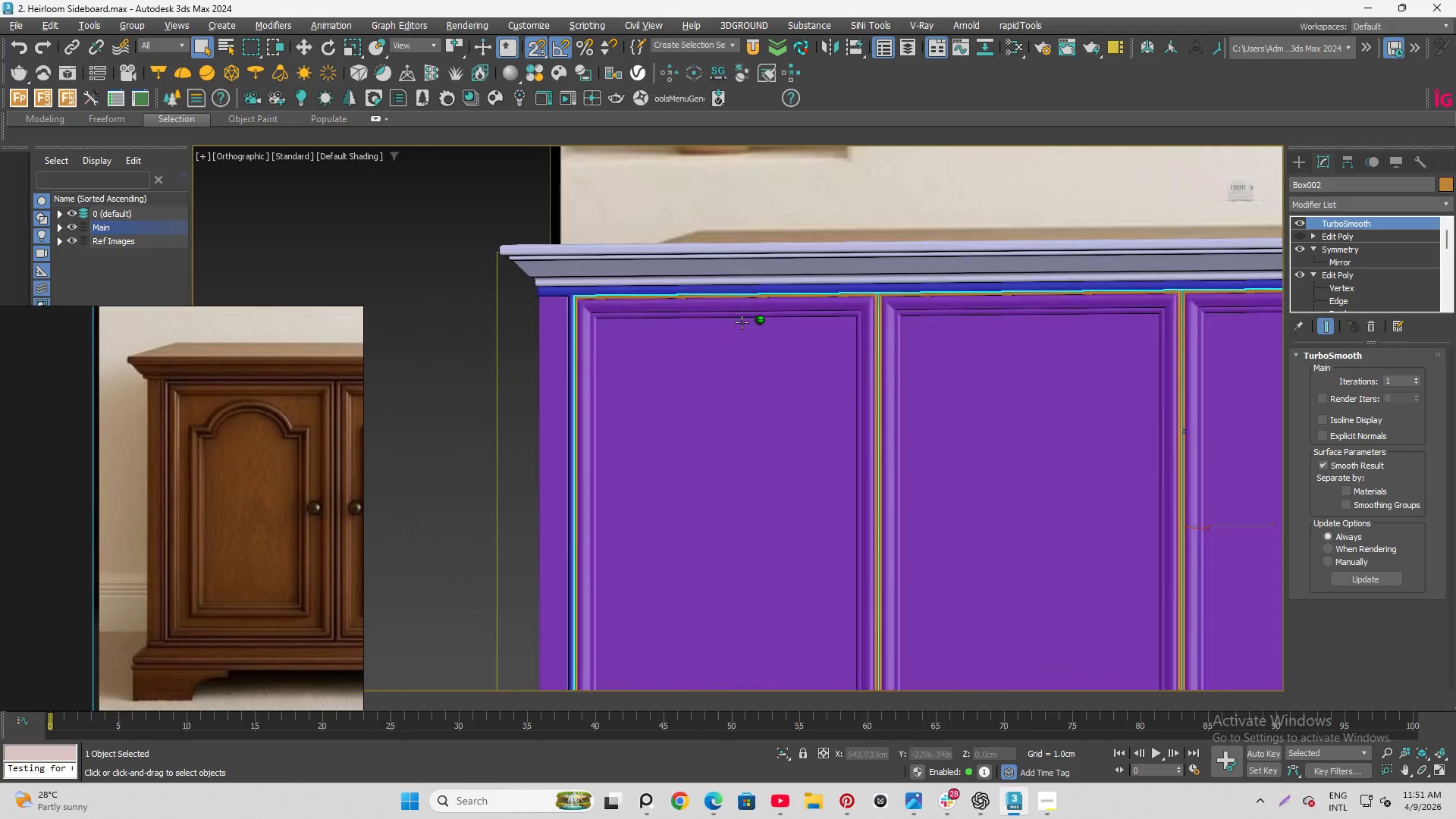 
key(Alt+AltLeft)
 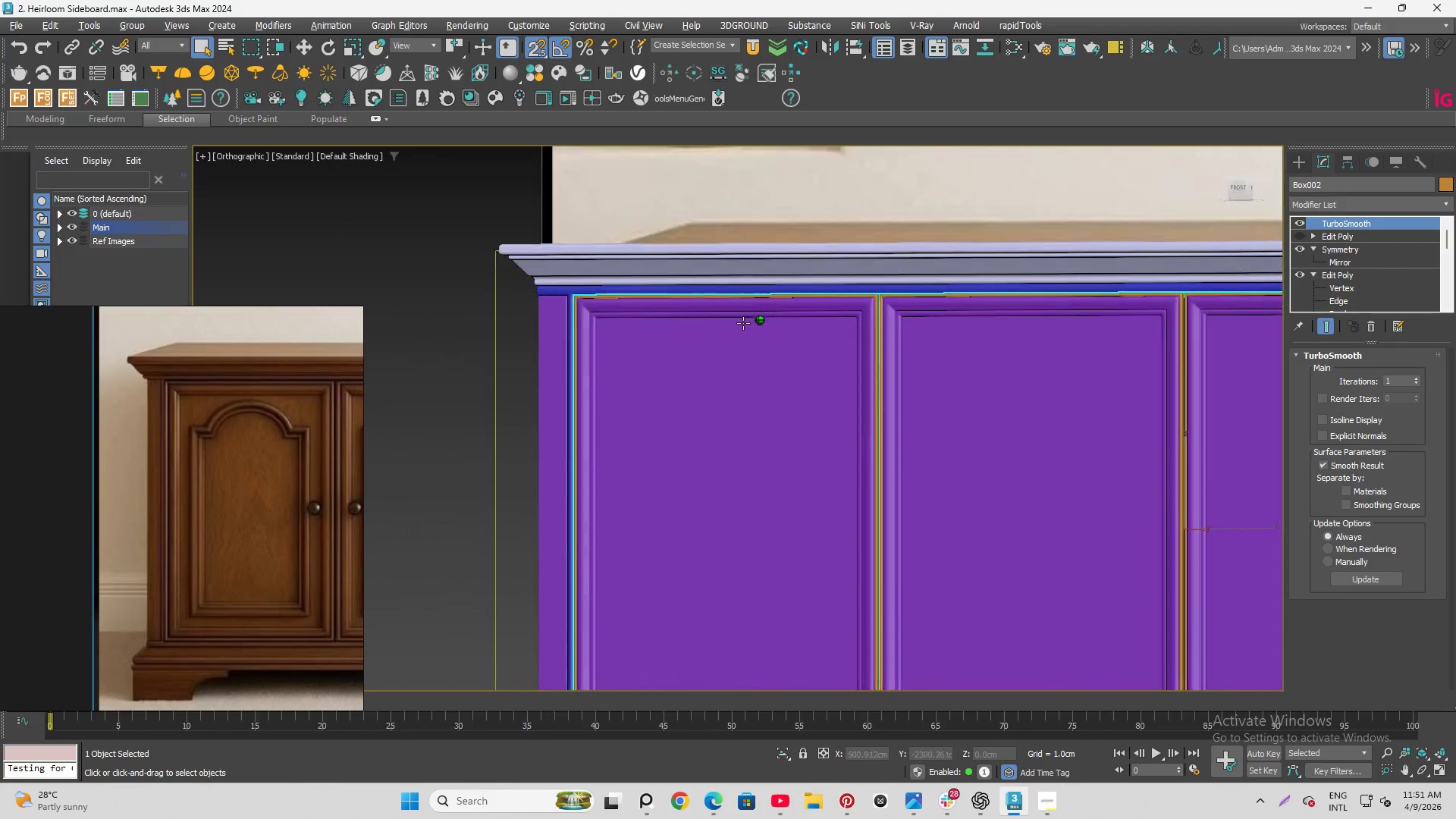 
key(Alt+AltLeft)
 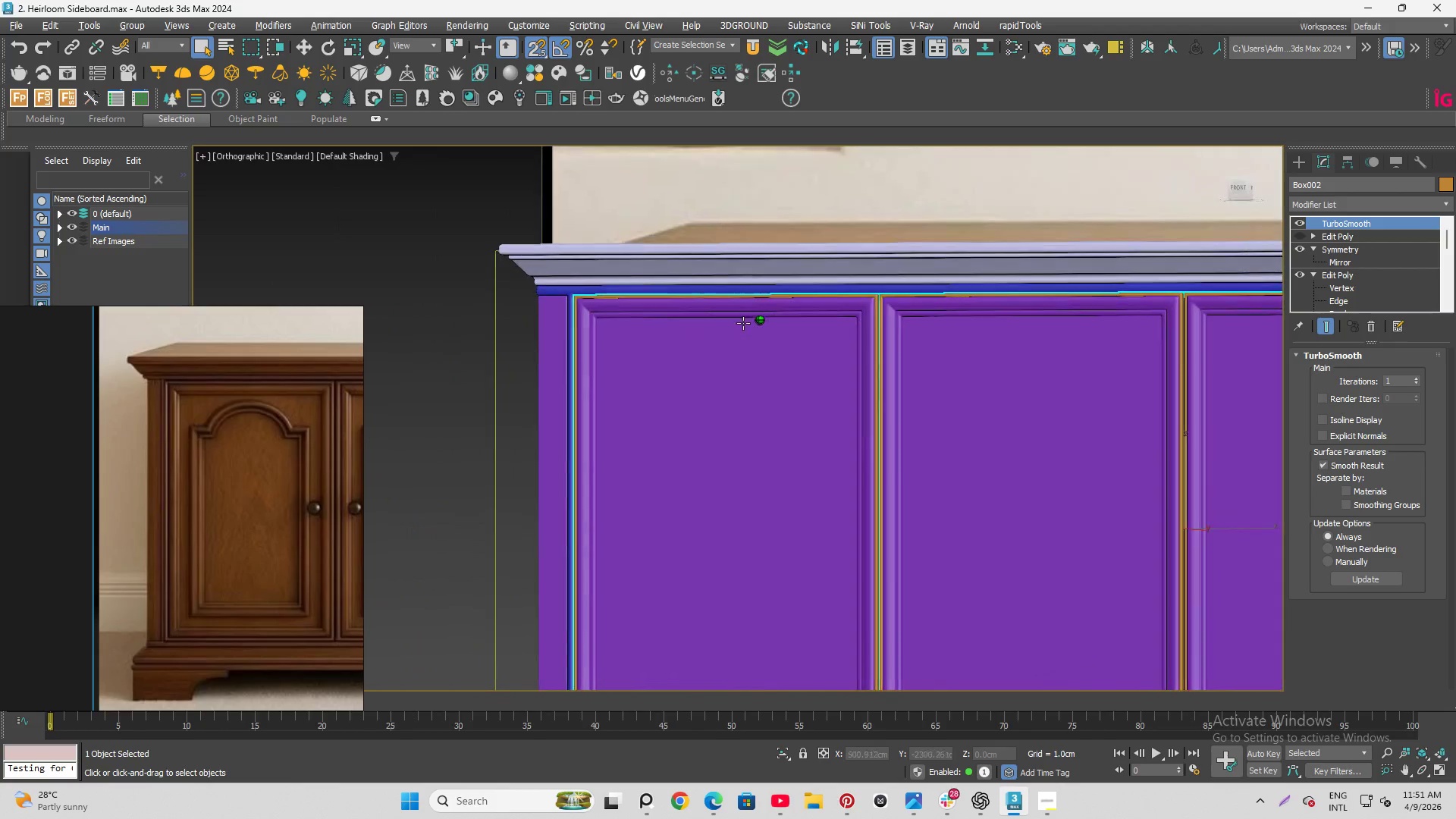 
key(Alt+AltLeft)
 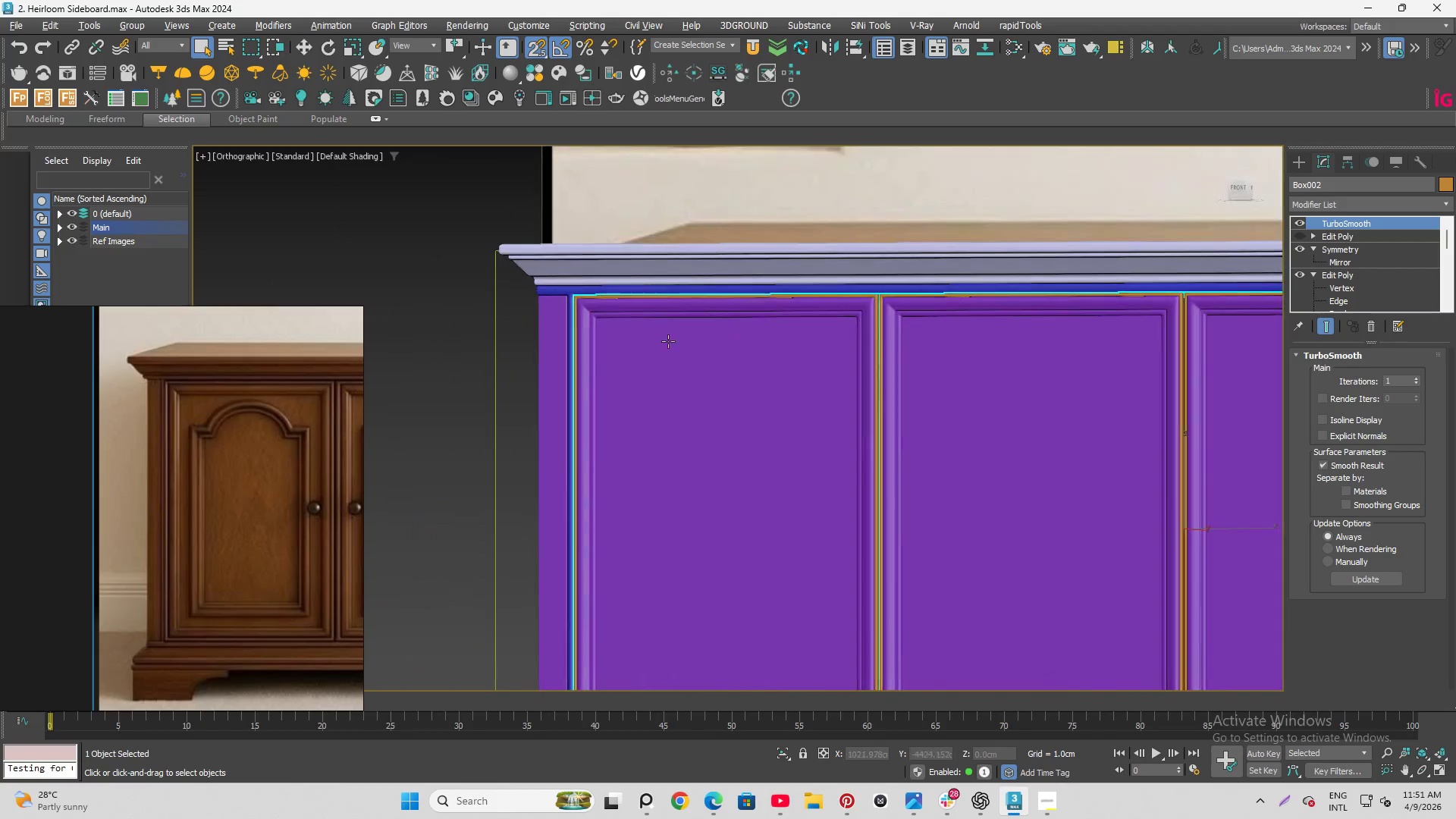 
key(Alt+AltLeft)
 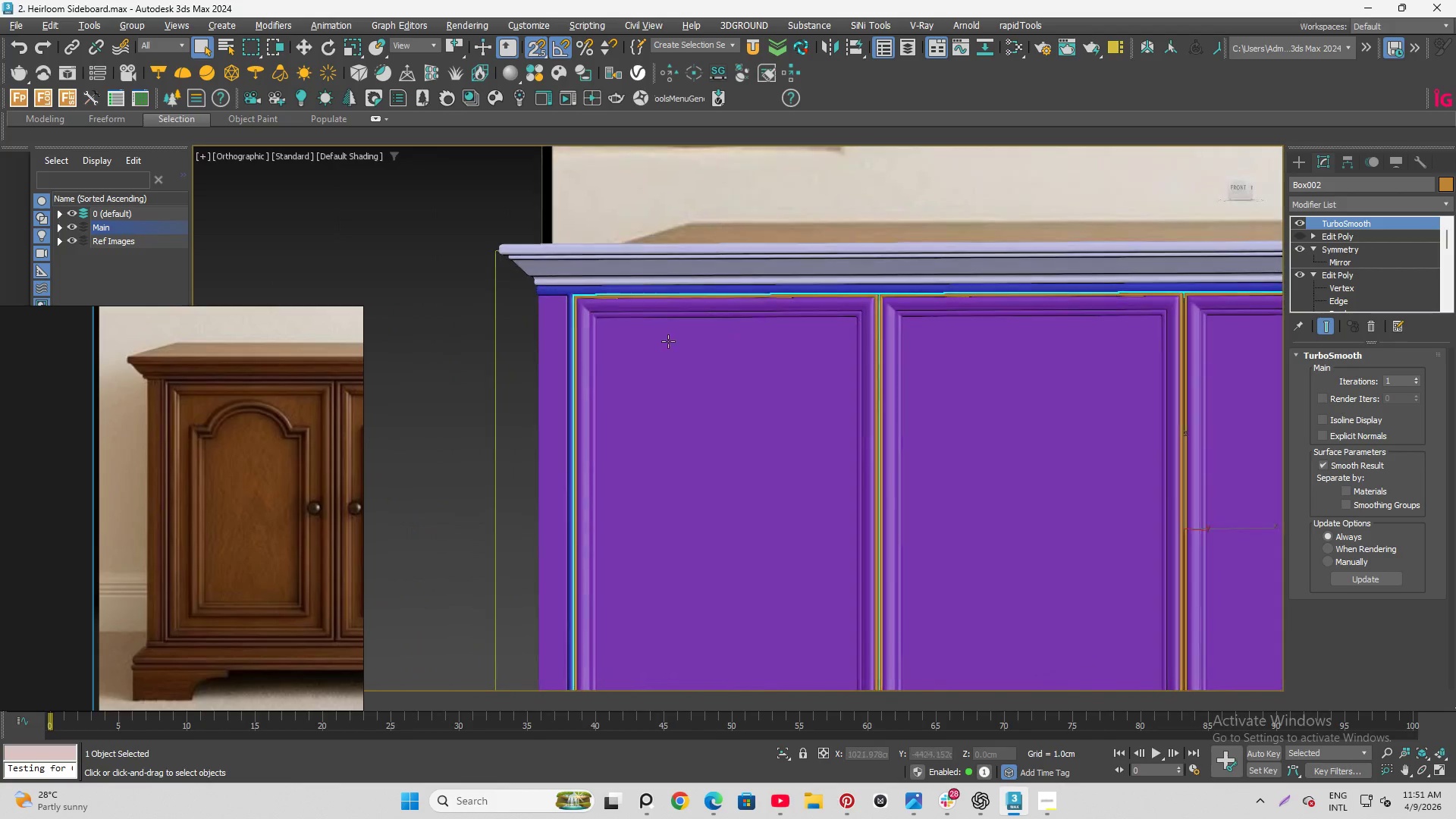 
key(Alt+AltLeft)
 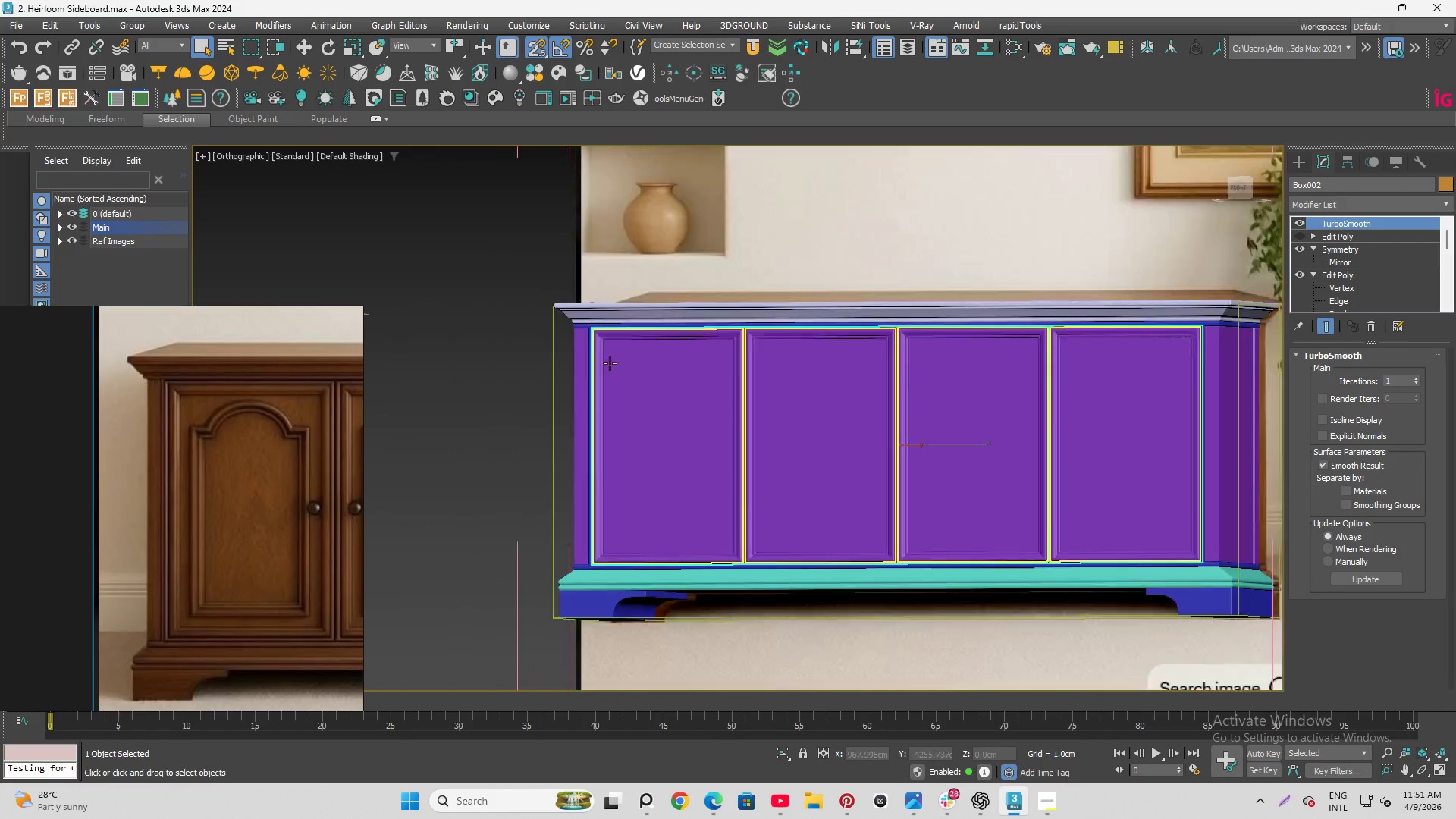 
scroll: coordinate [609, 362], scroll_direction: down, amount: 4.0
 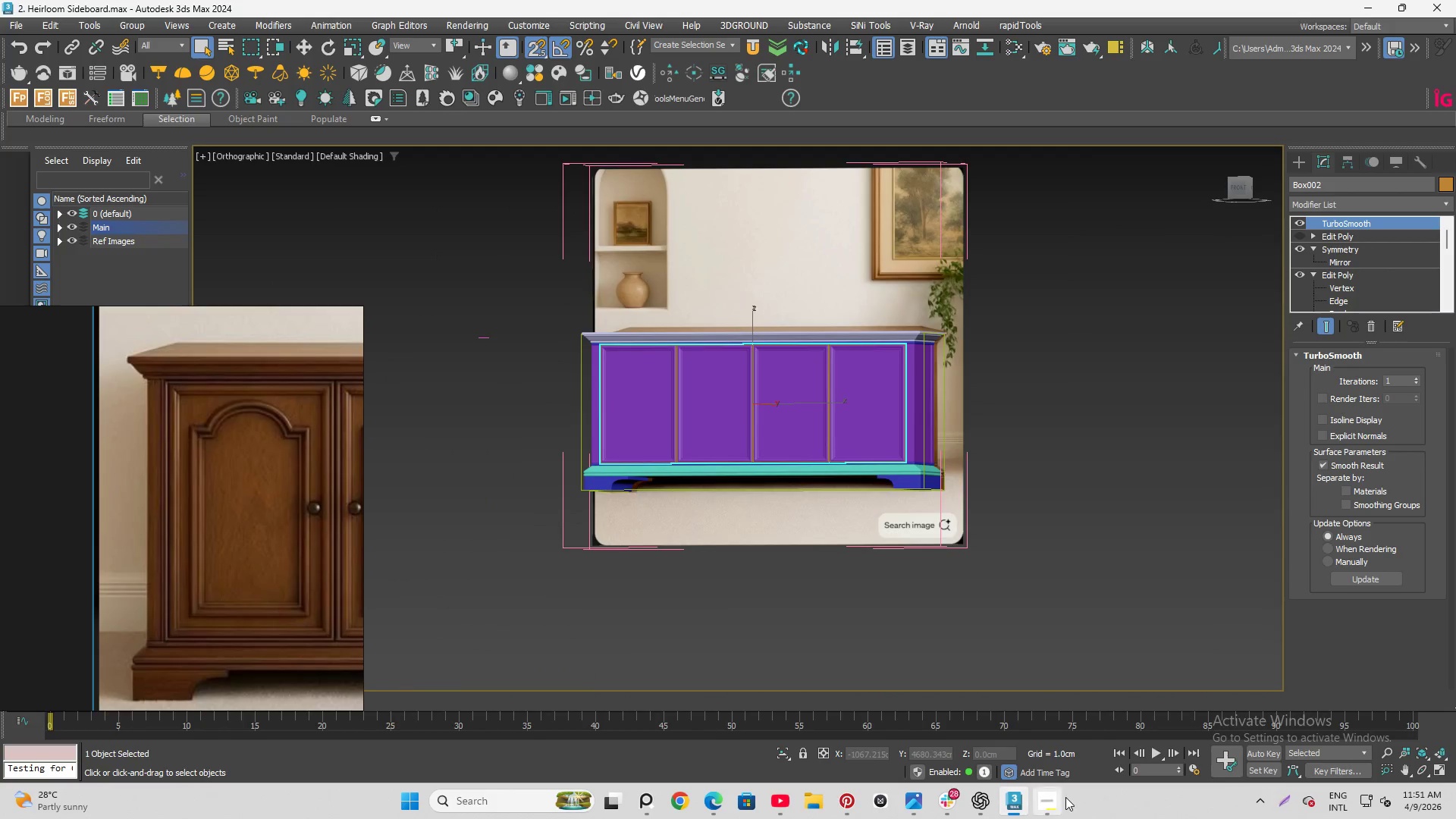 
left_click([1042, 796])
 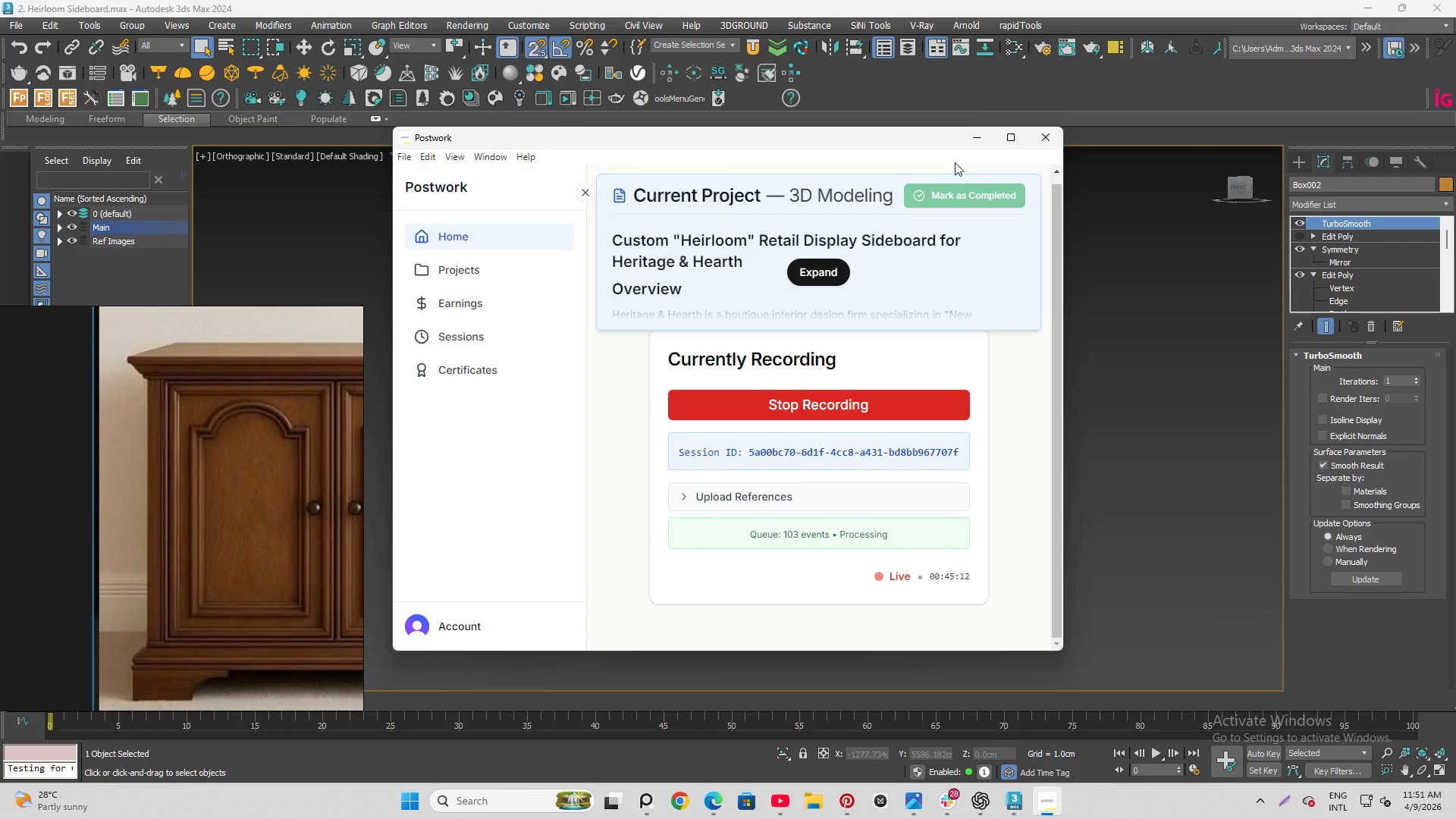 
left_click([971, 146])
 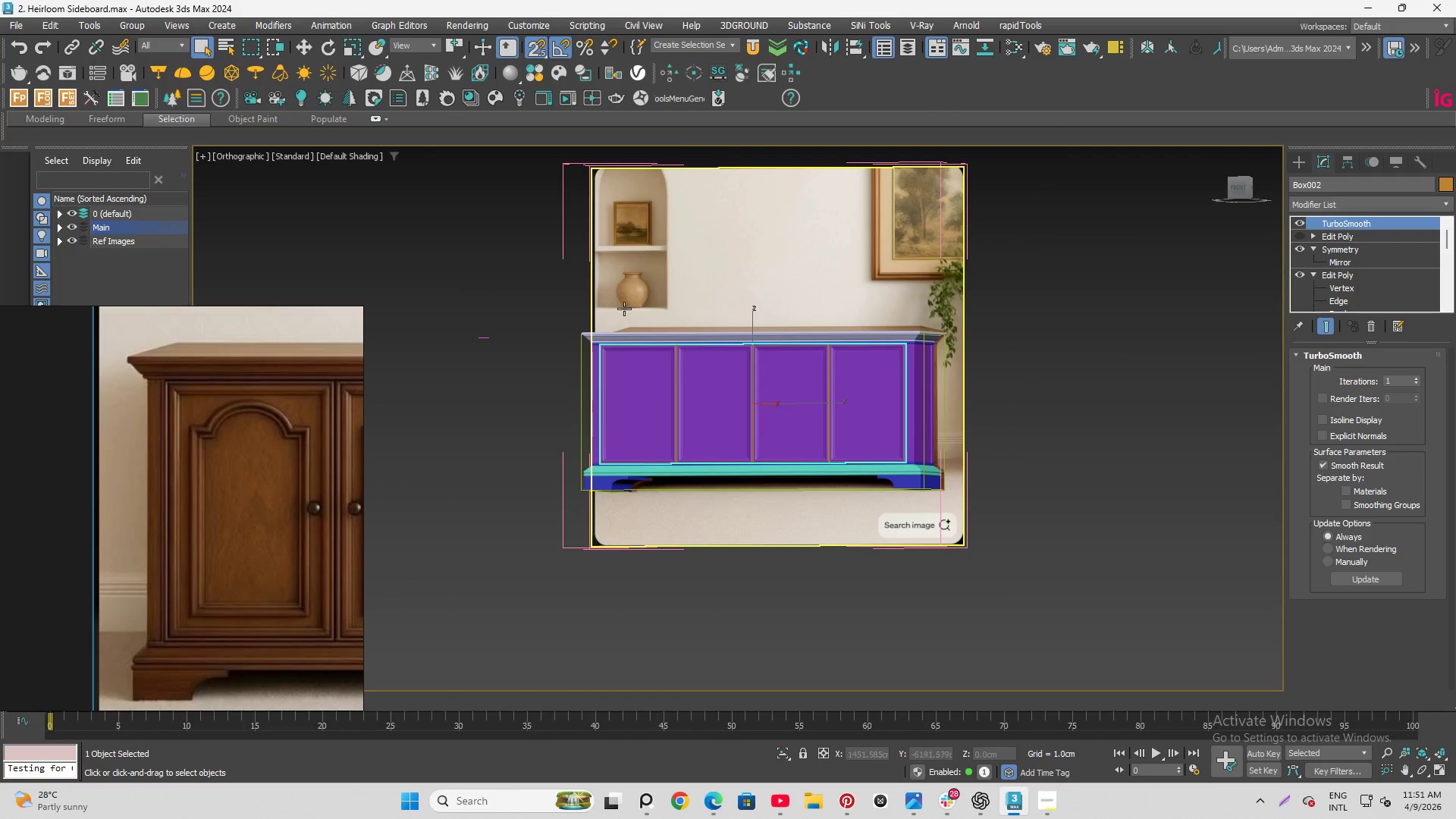 
scroll: coordinate [657, 319], scroll_direction: none, amount: 0.0
 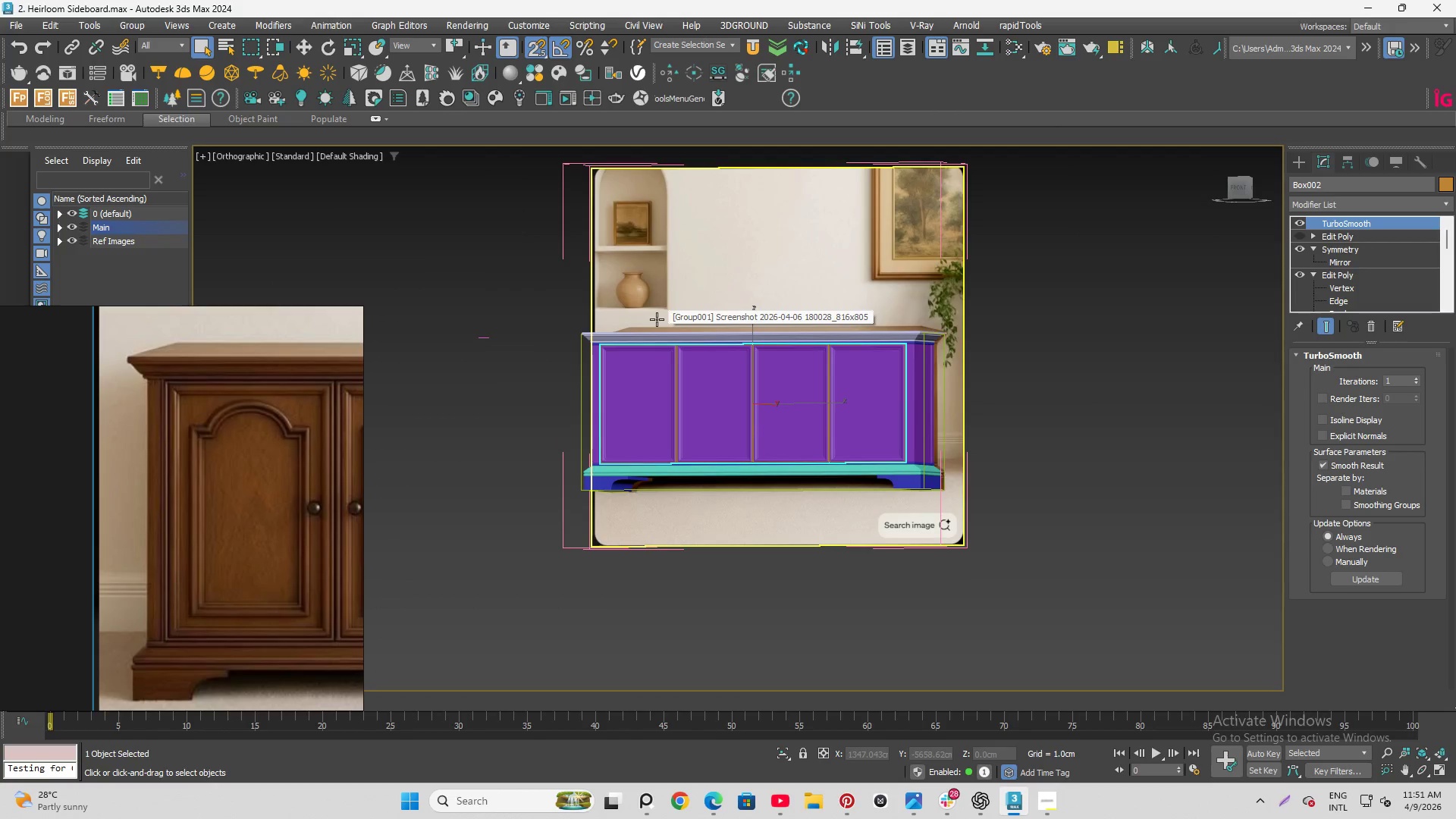 
scroll: coordinate [682, 351], scroll_direction: up, amount: 9.0
 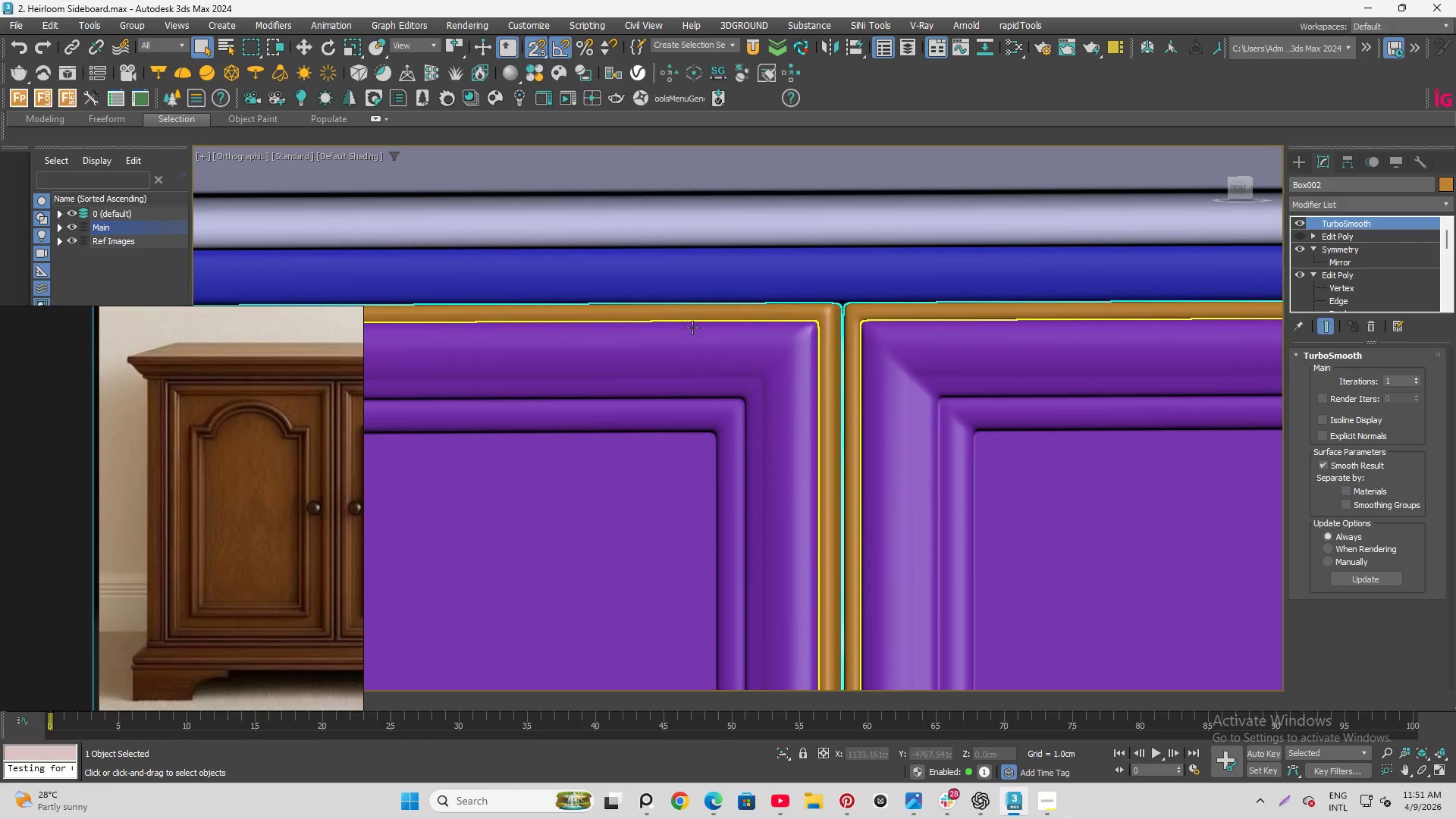 
scroll: coordinate [676, 317], scroll_direction: down, amount: 2.0
 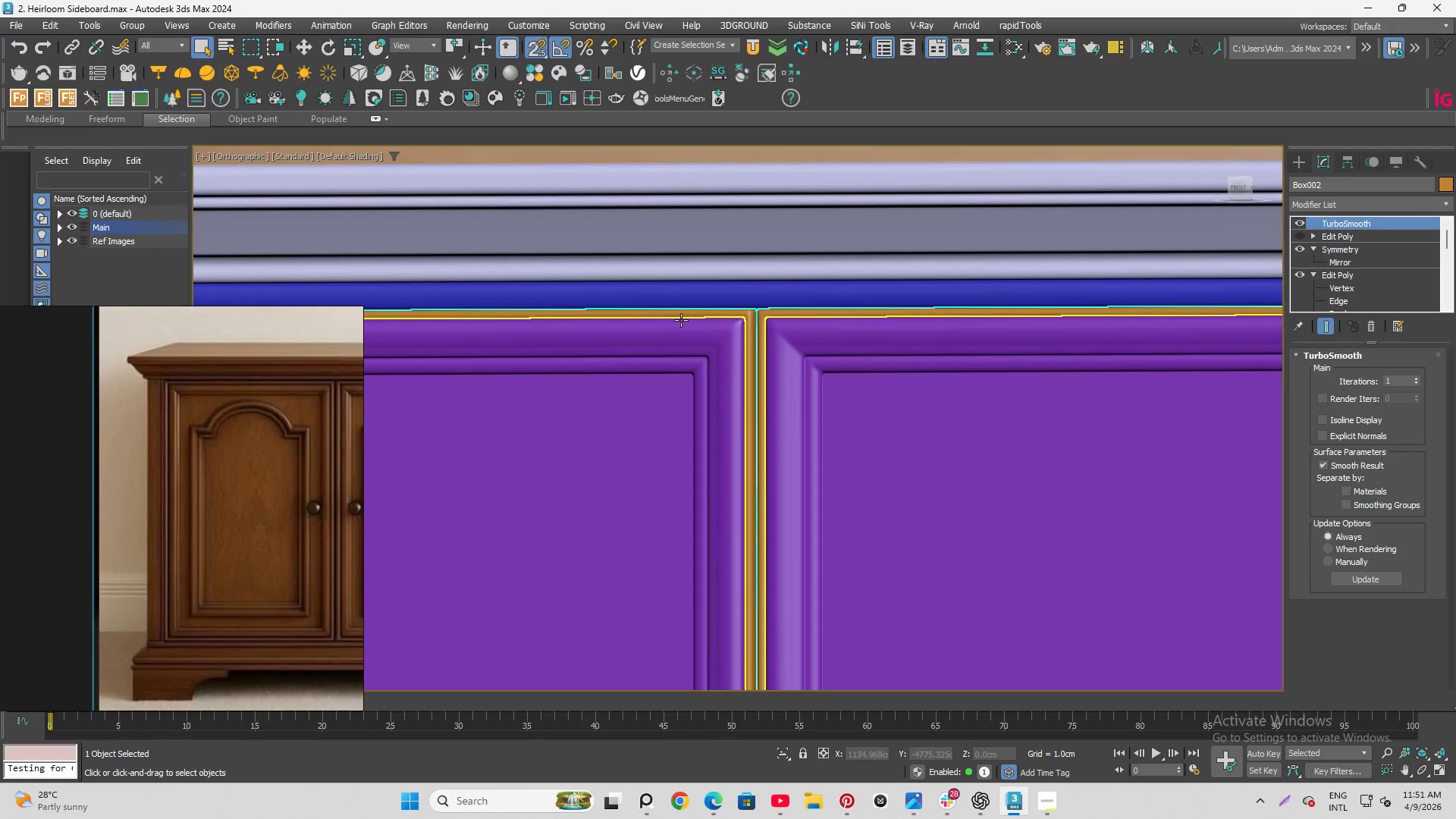 
left_click([977, 344])
 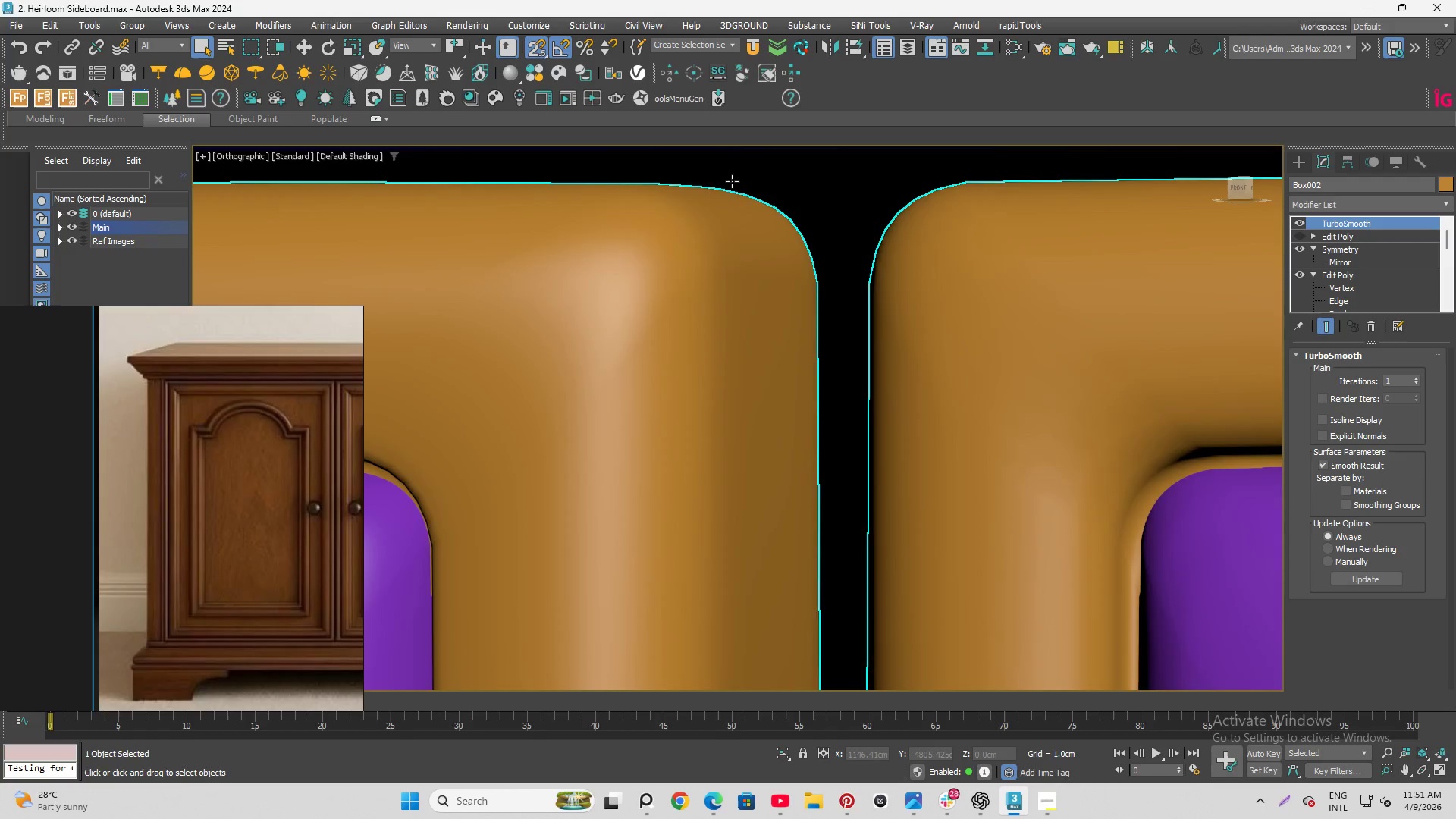 
scroll: coordinate [1006, 356], scroll_direction: up, amount: 10.0
 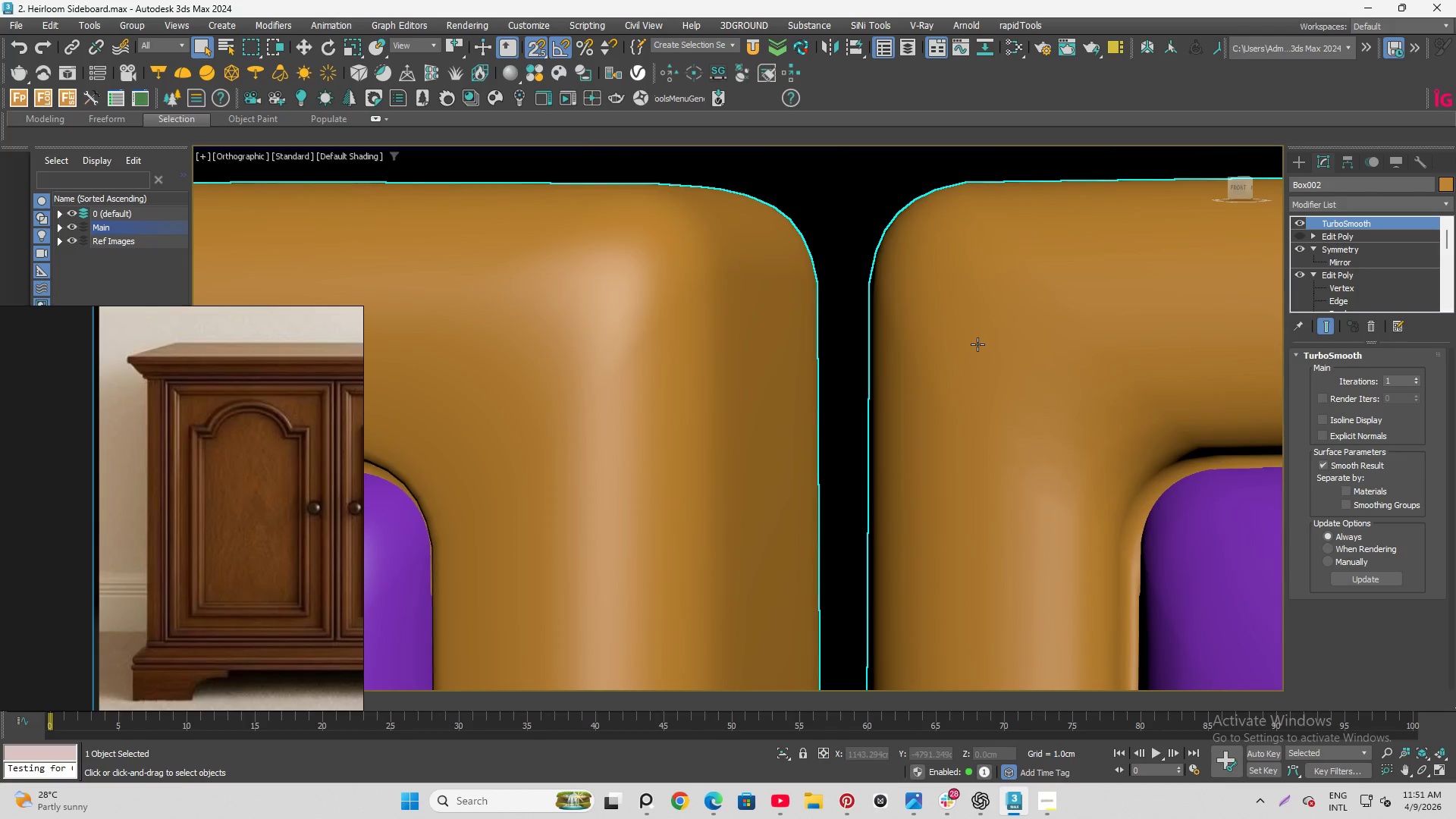 
hold_key(key=AltLeft, duration=1.51)
 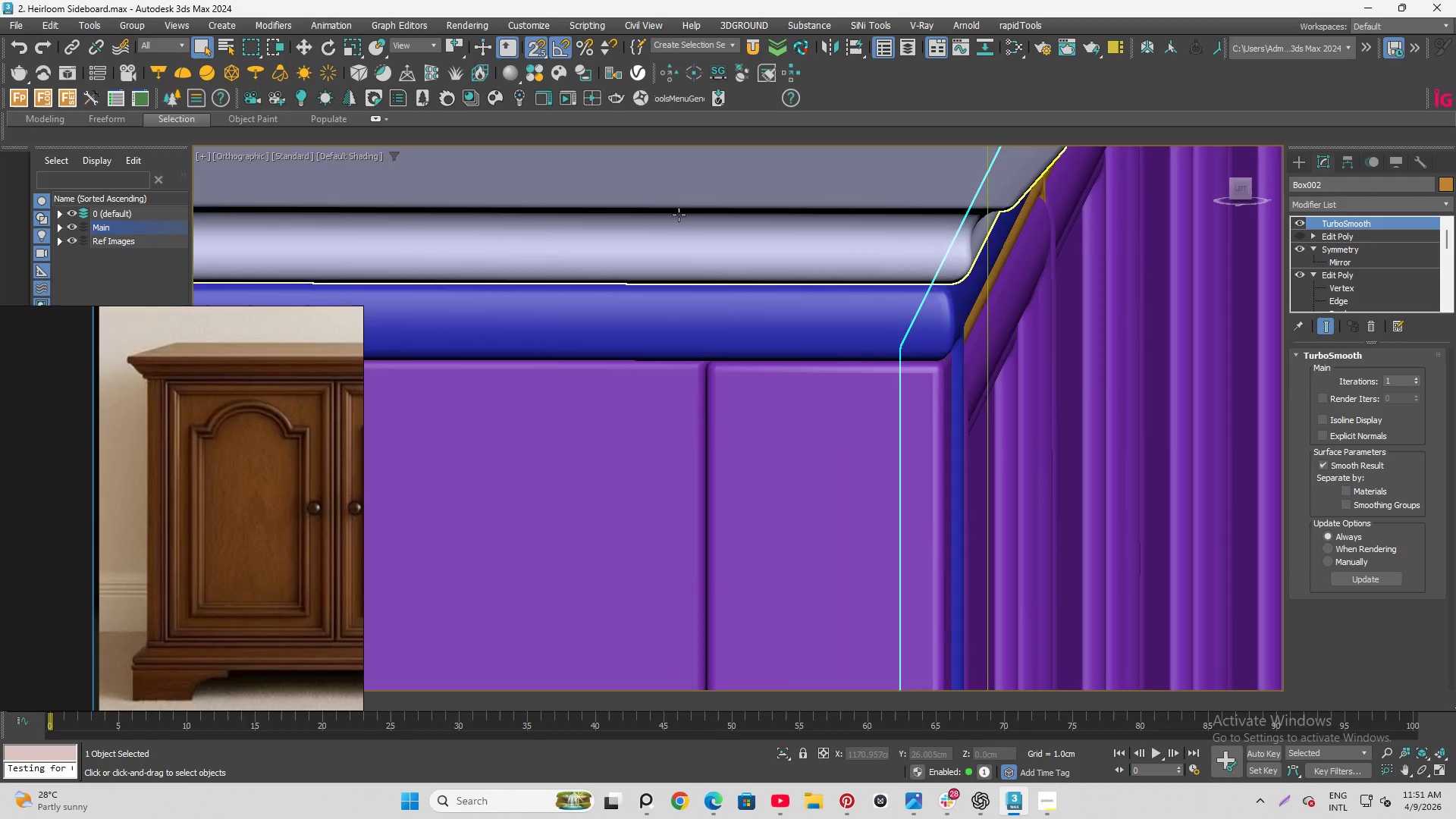 
scroll: coordinate [725, 191], scroll_direction: down, amount: 14.0
 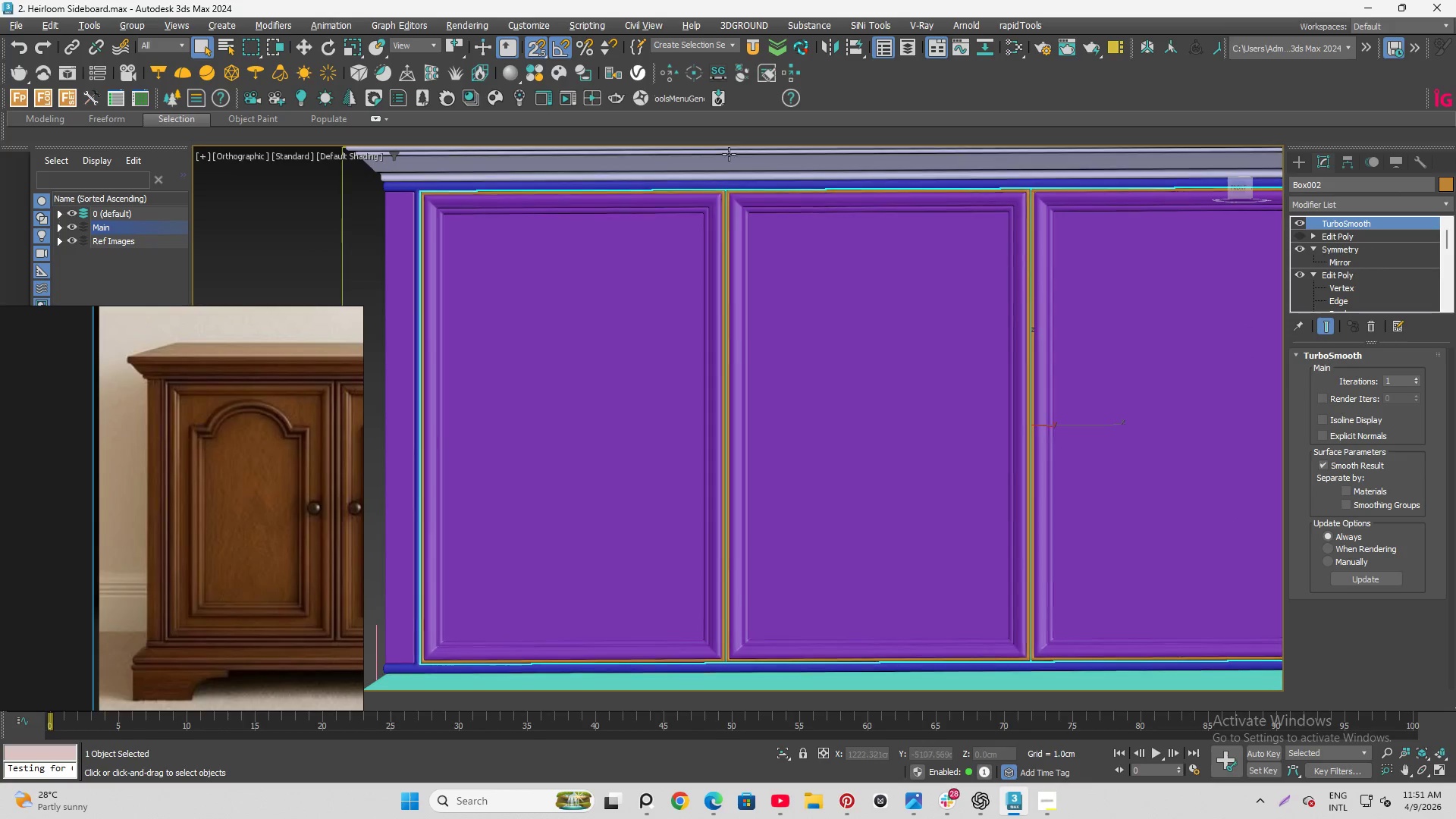 
key(Alt+AltLeft)
 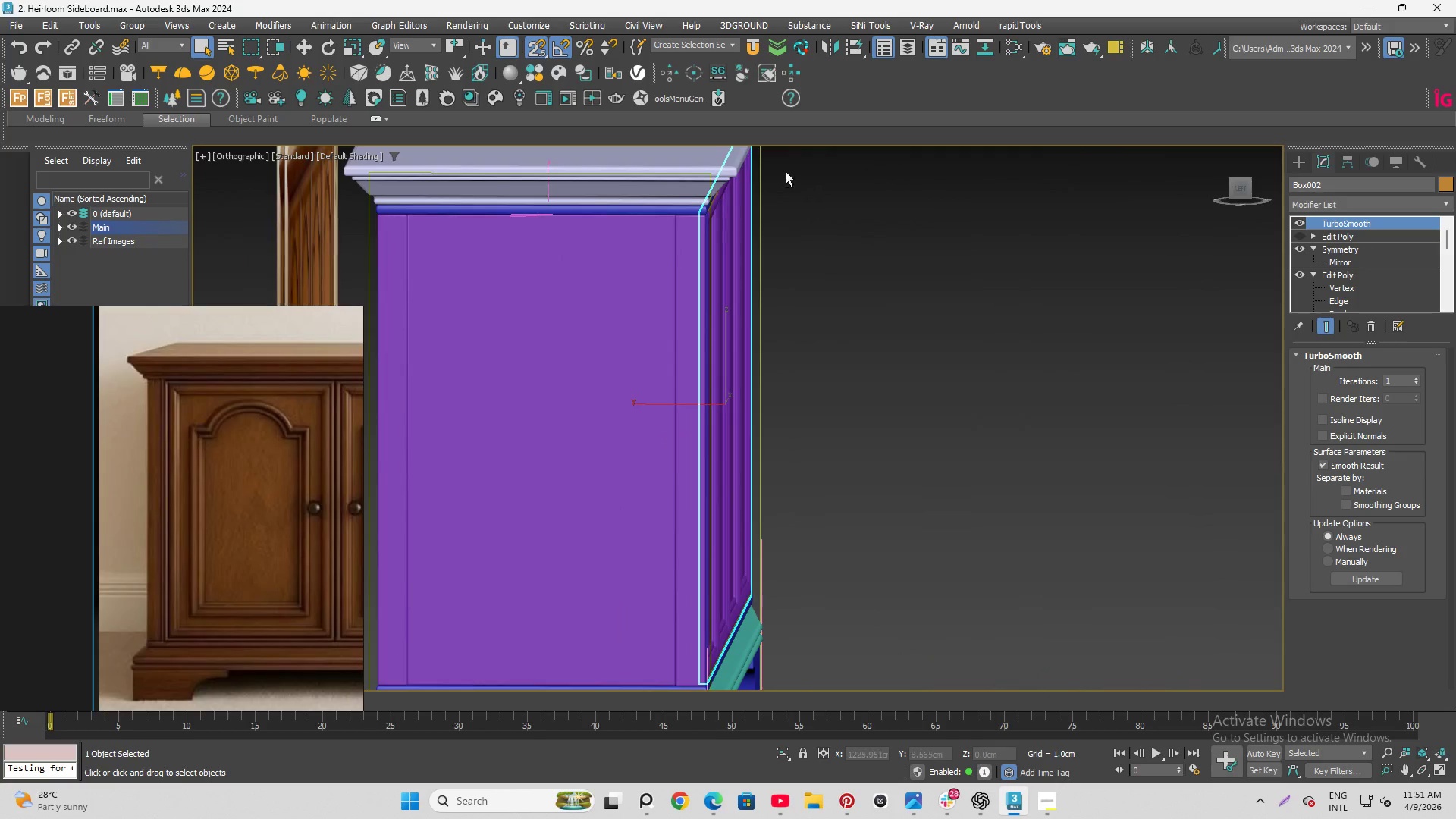 
key(Alt+AltLeft)
 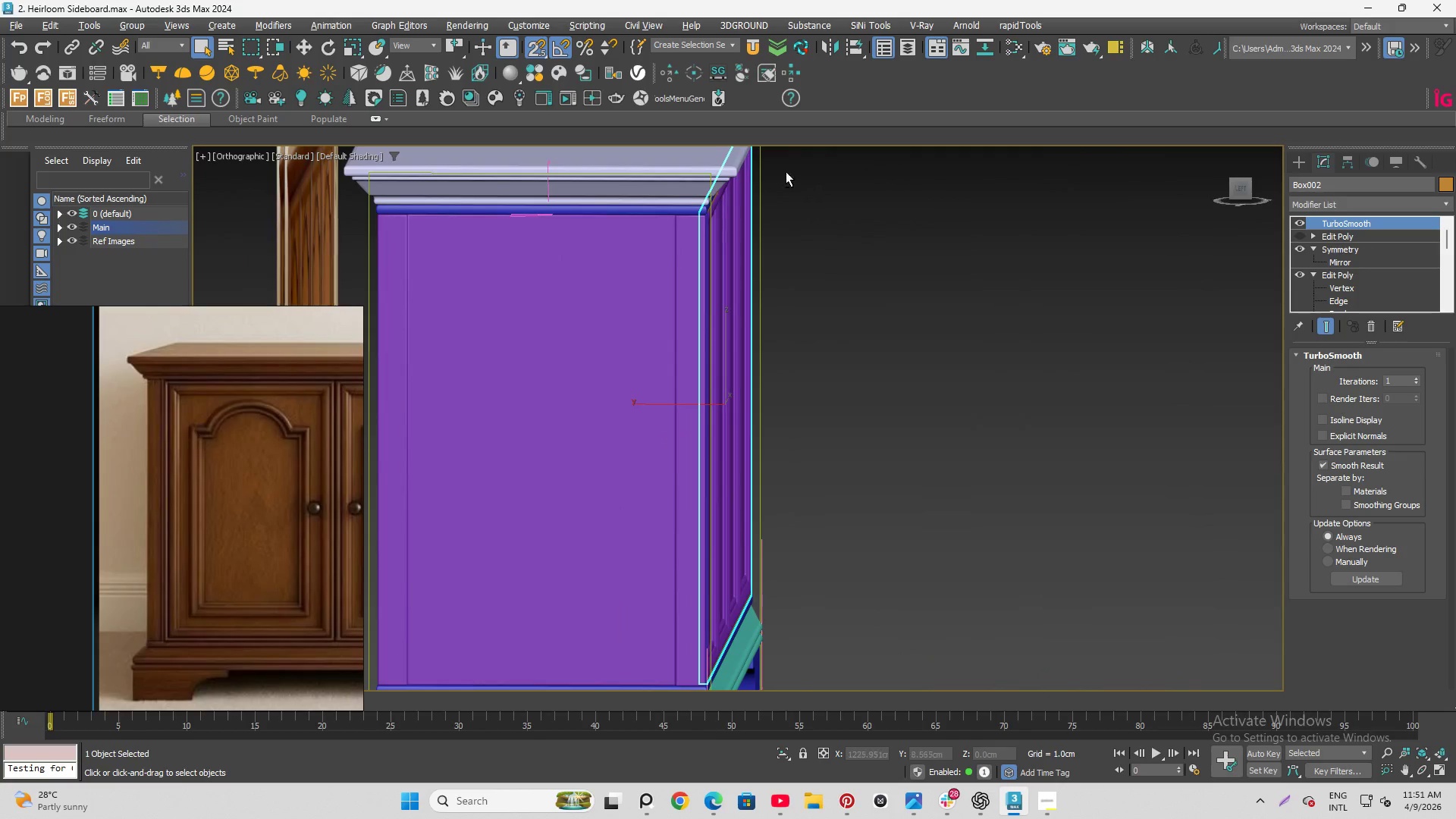 
key(Alt+AltLeft)
 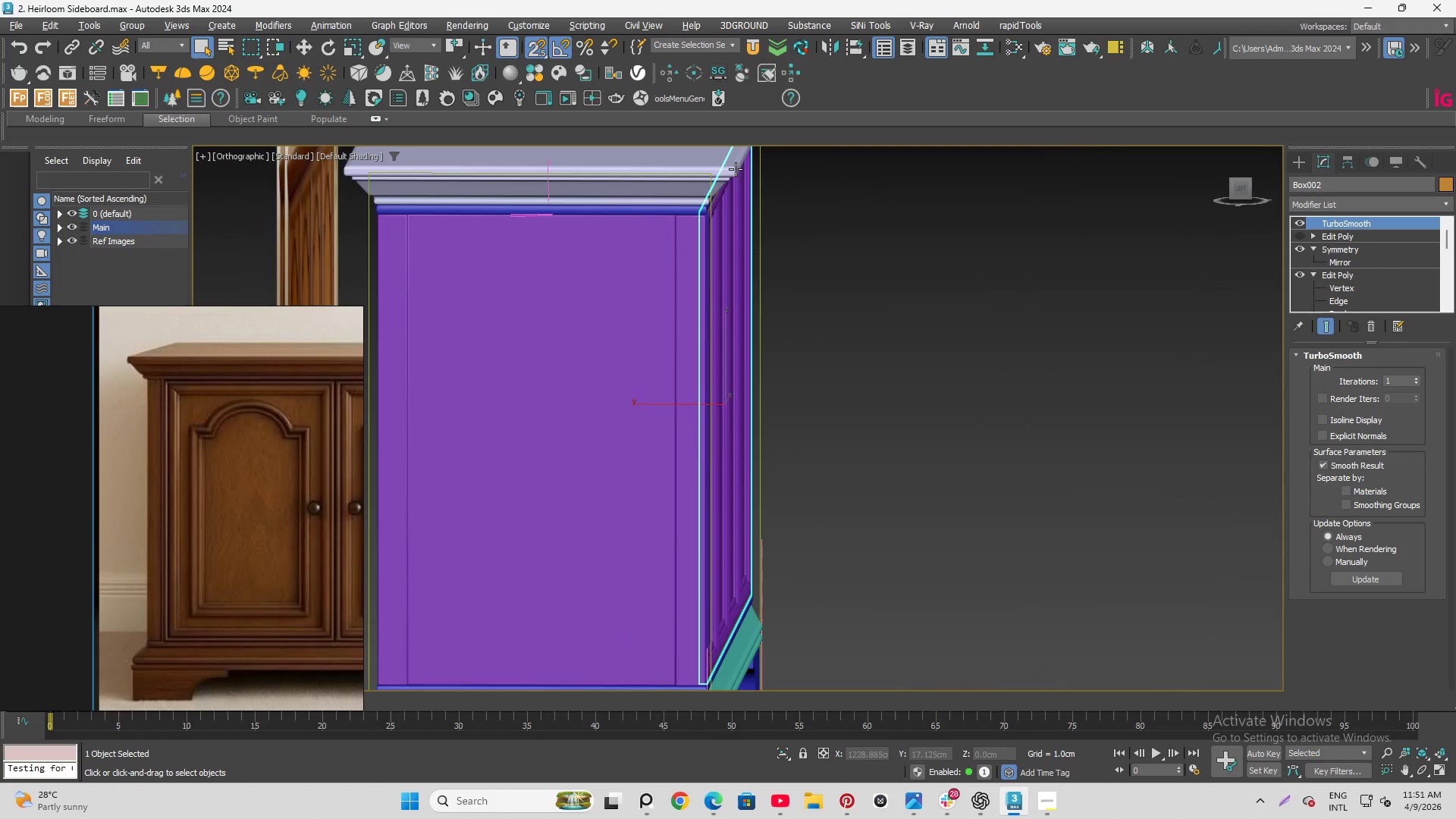 
key(Alt+AltLeft)
 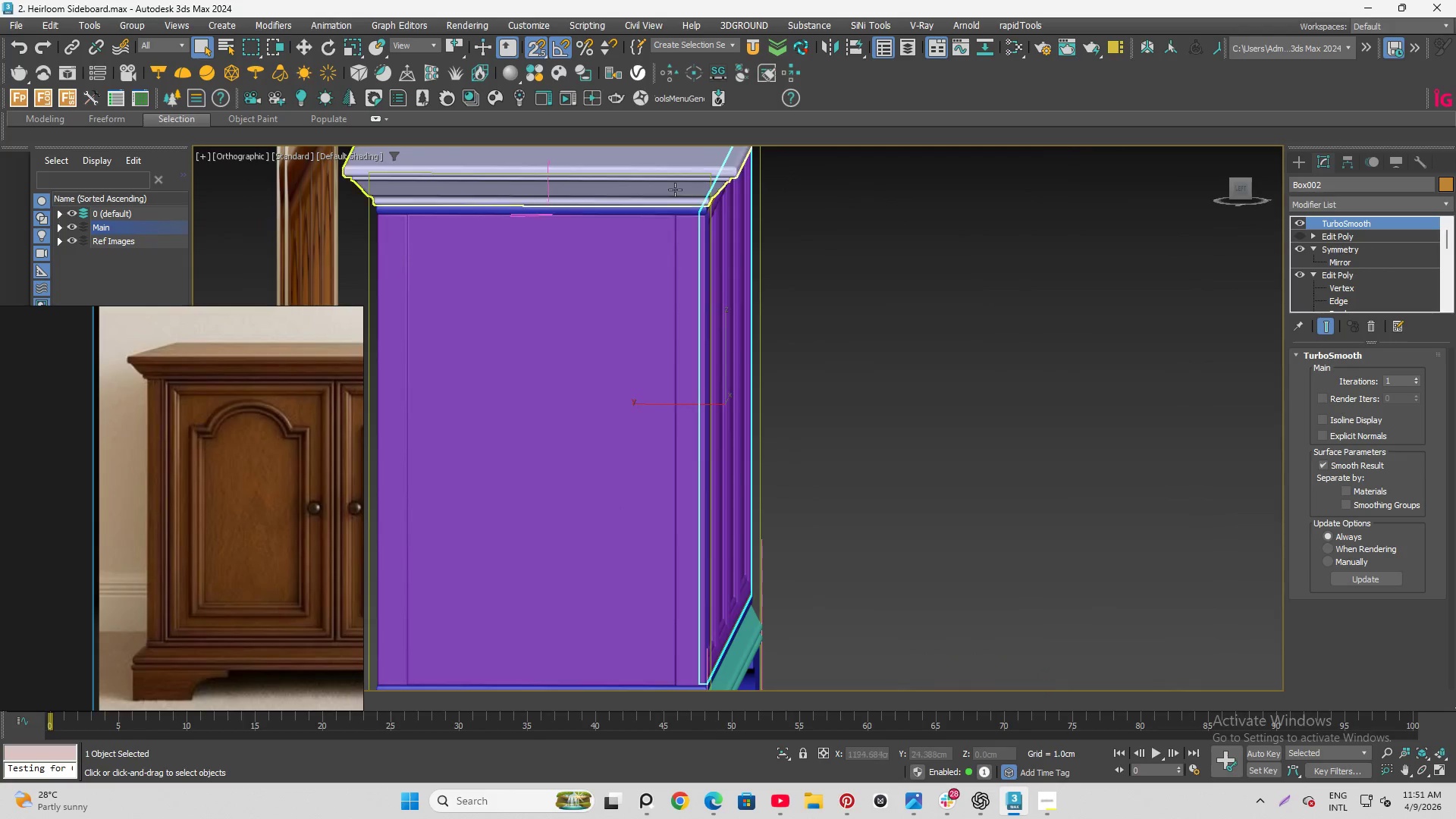 
hold_key(key=AltLeft, duration=1.5)
 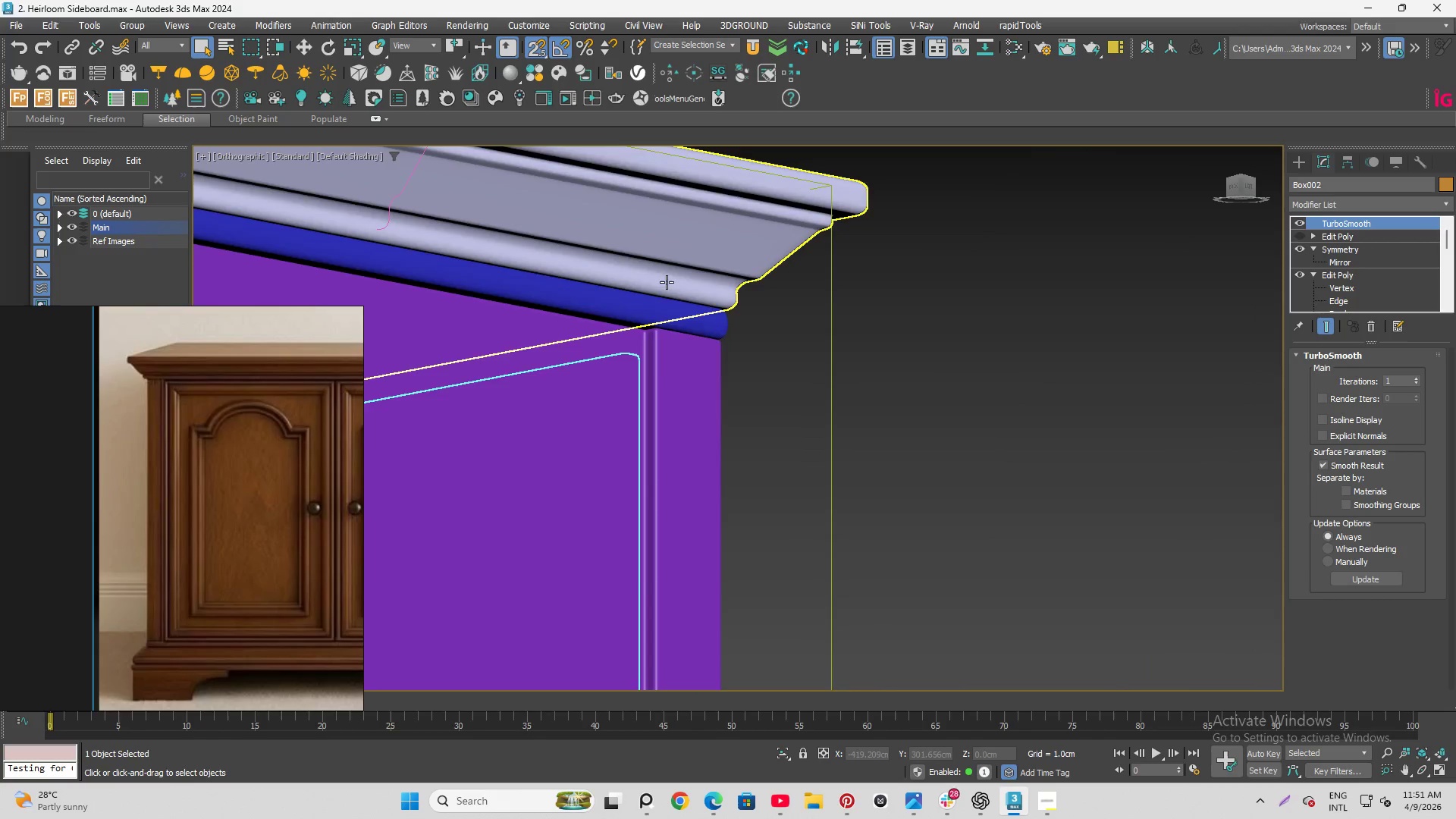 
scroll: coordinate [679, 215], scroll_direction: up, amount: 7.0
 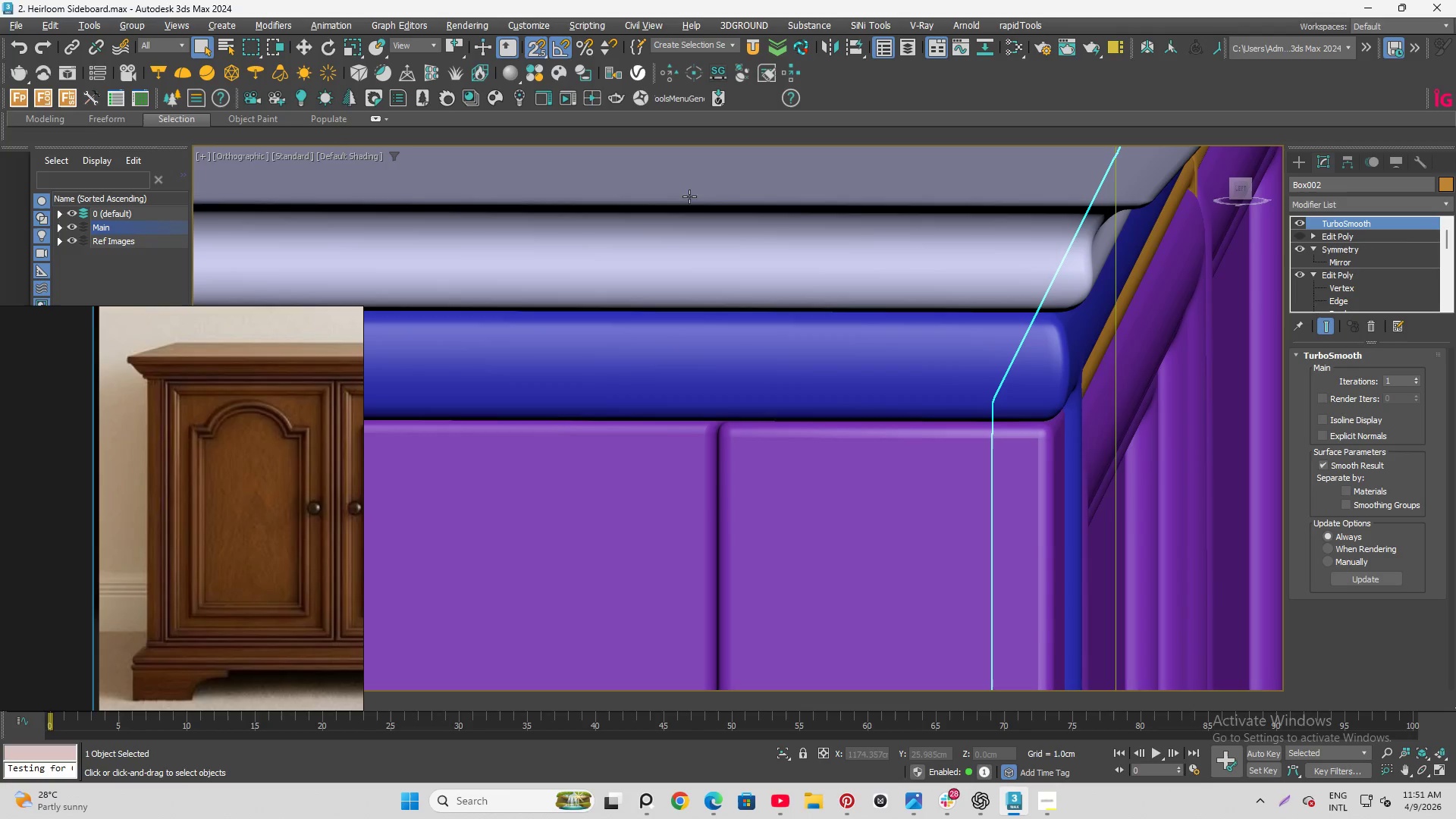 
hold_key(key=AltLeft, duration=0.31)
 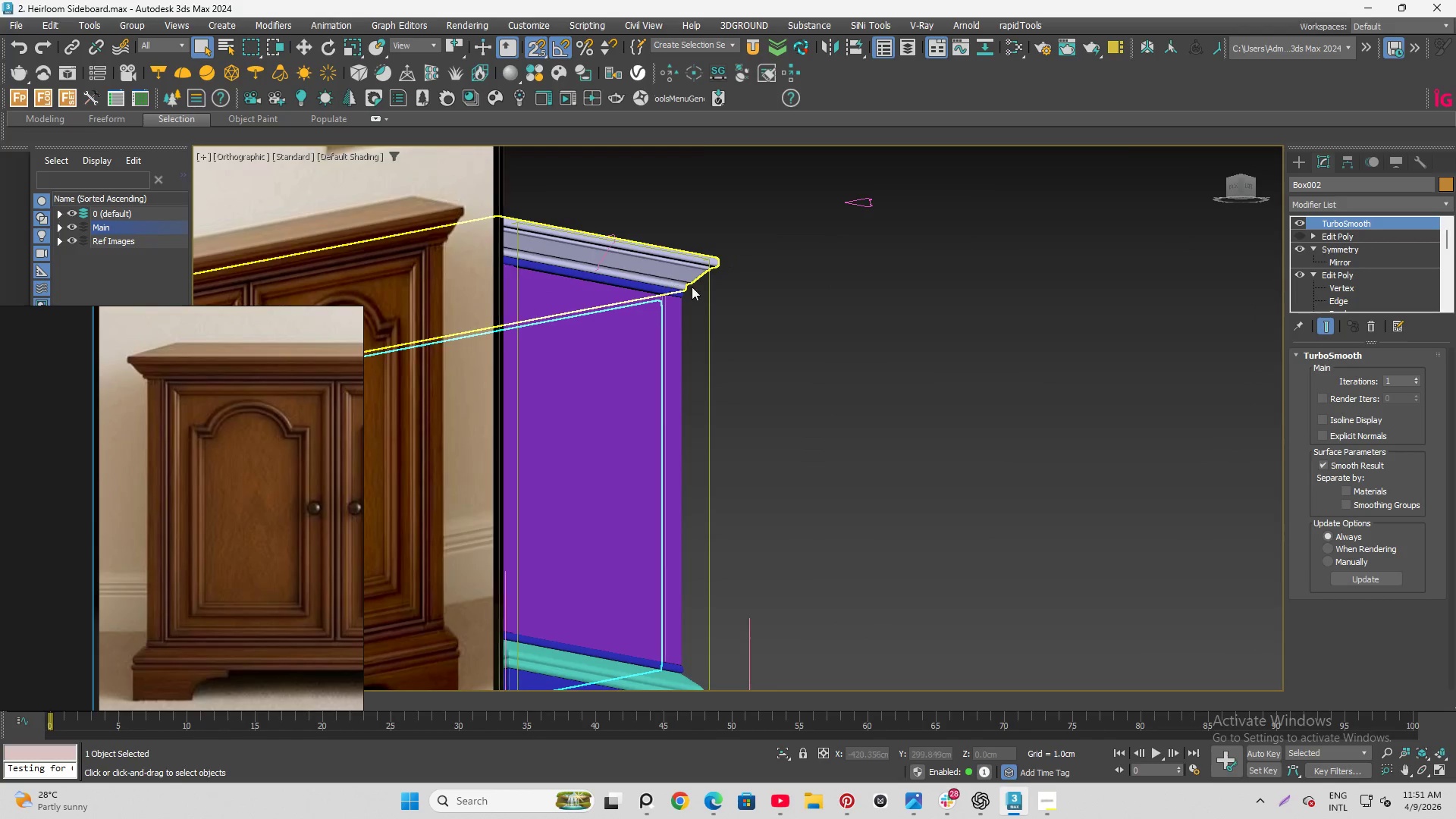 
hold_key(key=AltLeft, duration=1.38)
 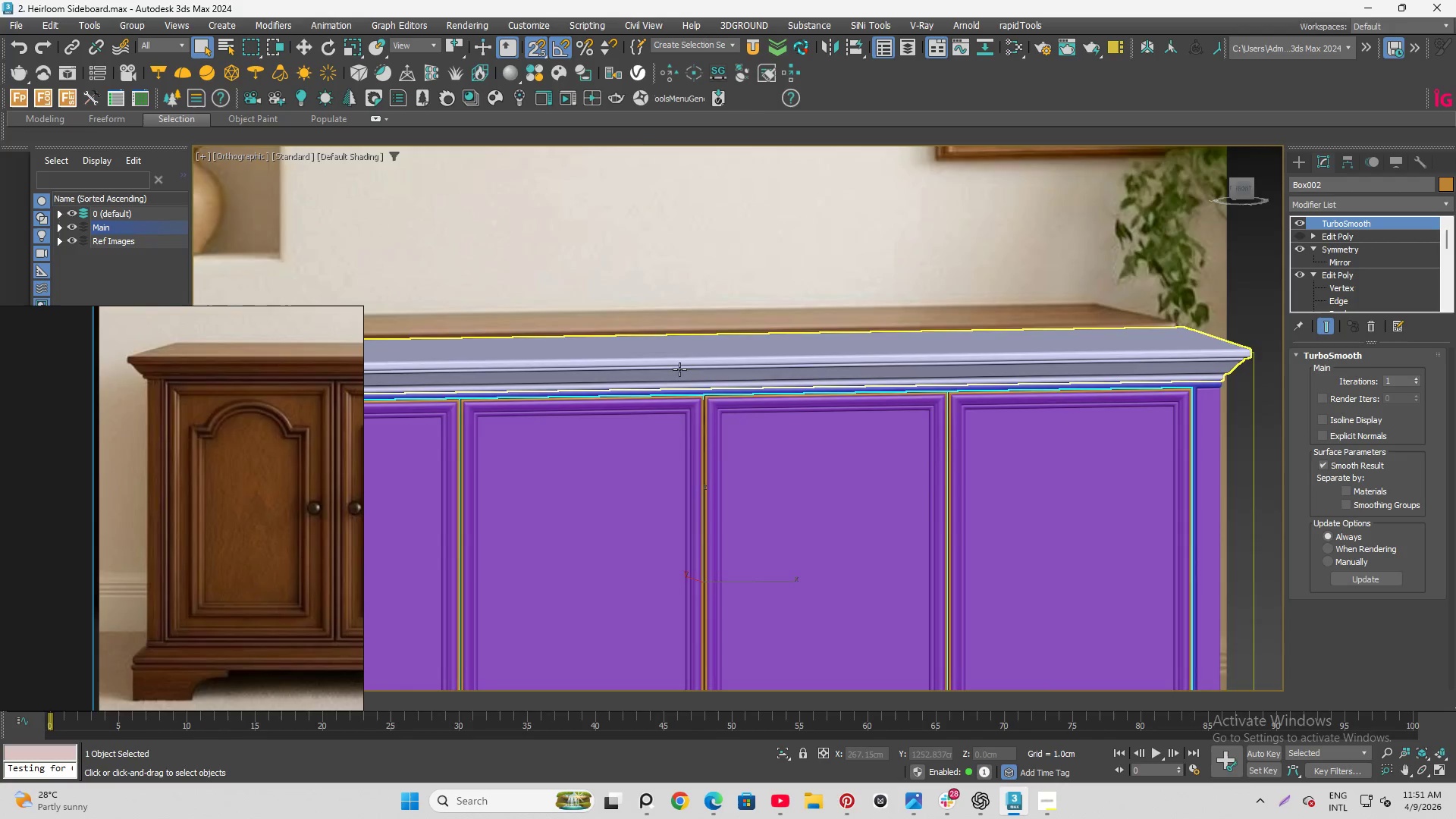 
scroll: coordinate [692, 363], scroll_direction: down, amount: 17.0
 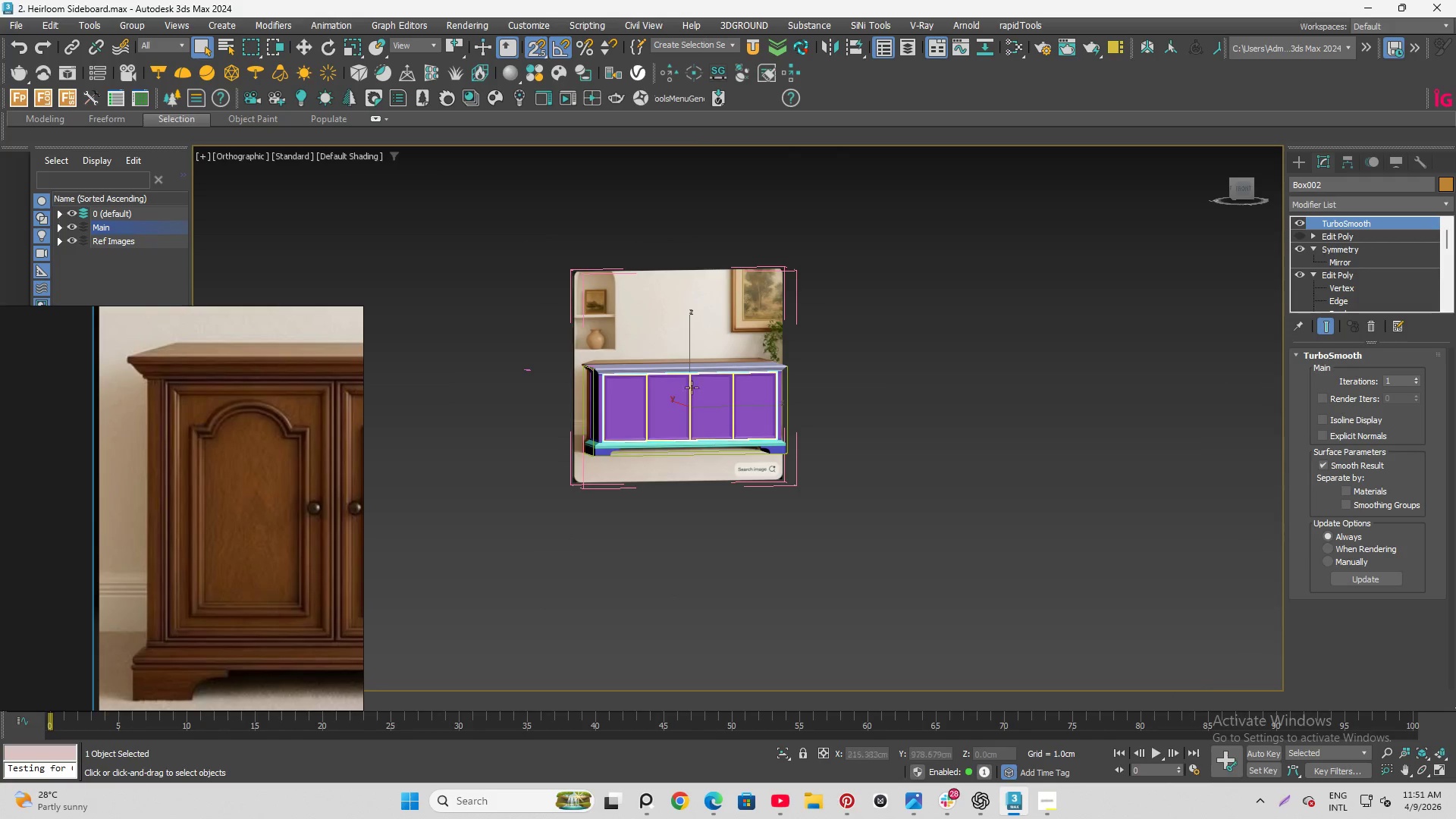 
scroll: coordinate [617, 360], scroll_direction: up, amount: 4.0
 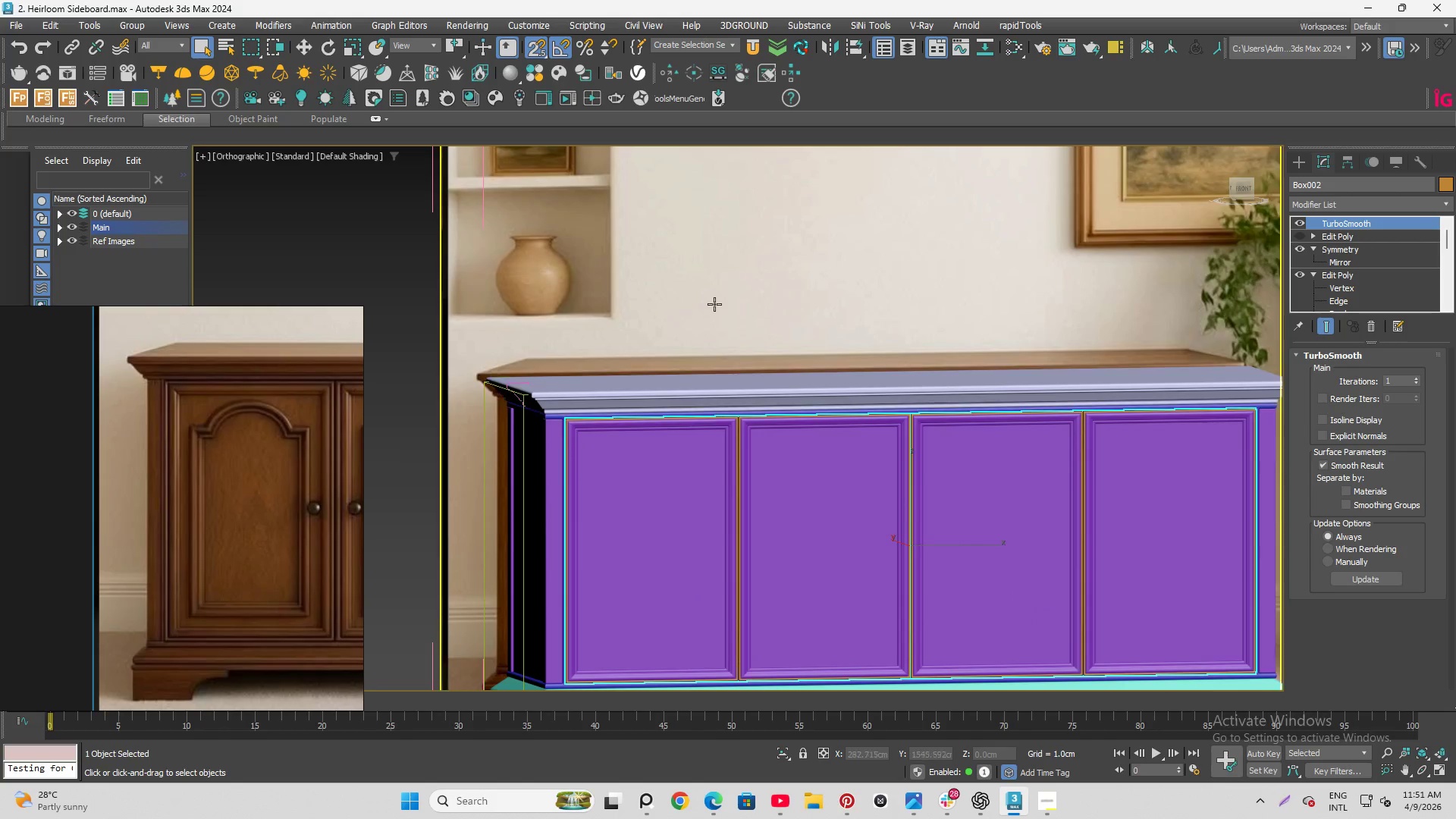 
hold_key(key=AltLeft, duration=1.51)
 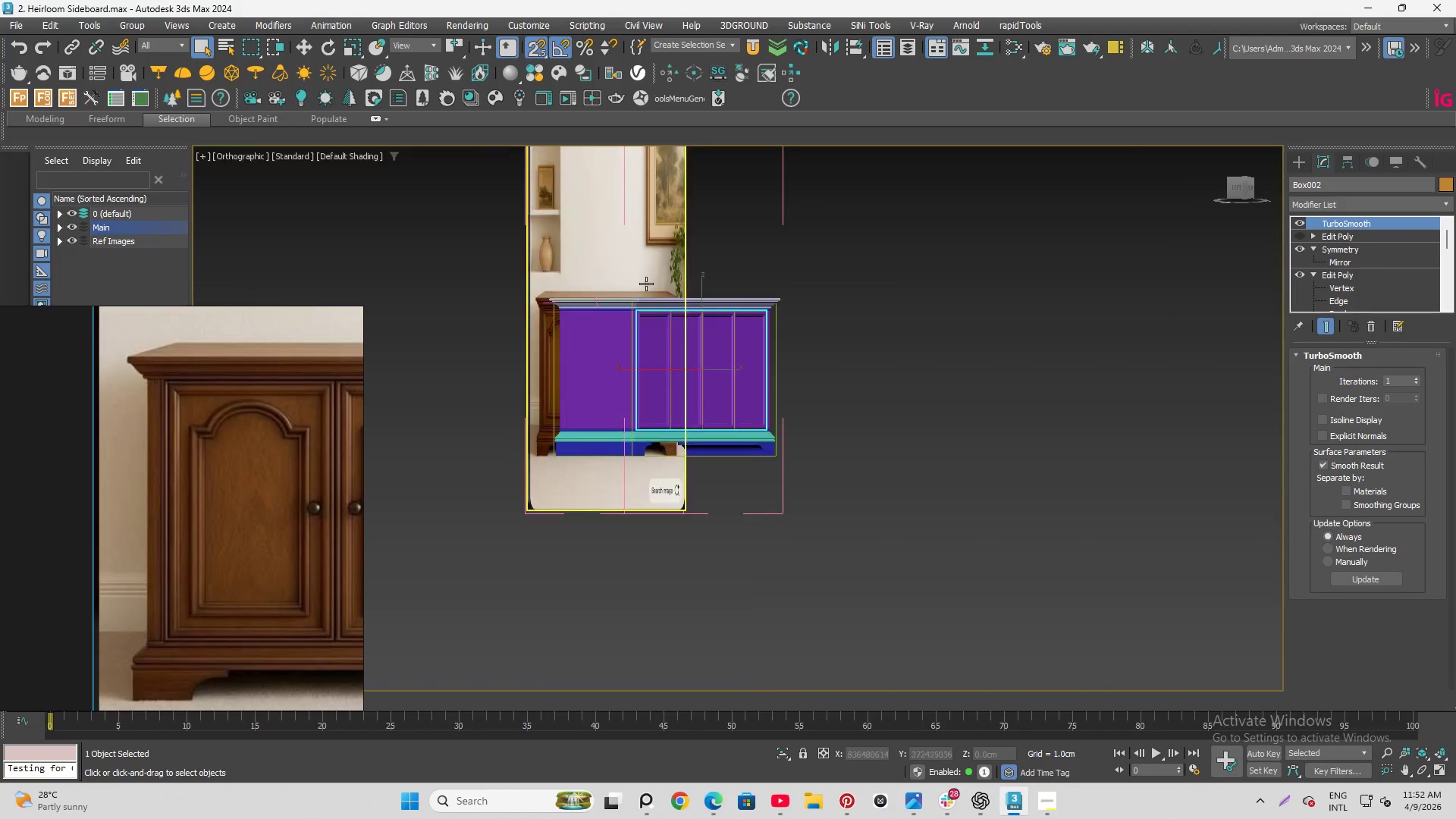 
scroll: coordinate [590, 329], scroll_direction: up, amount: 3.0
 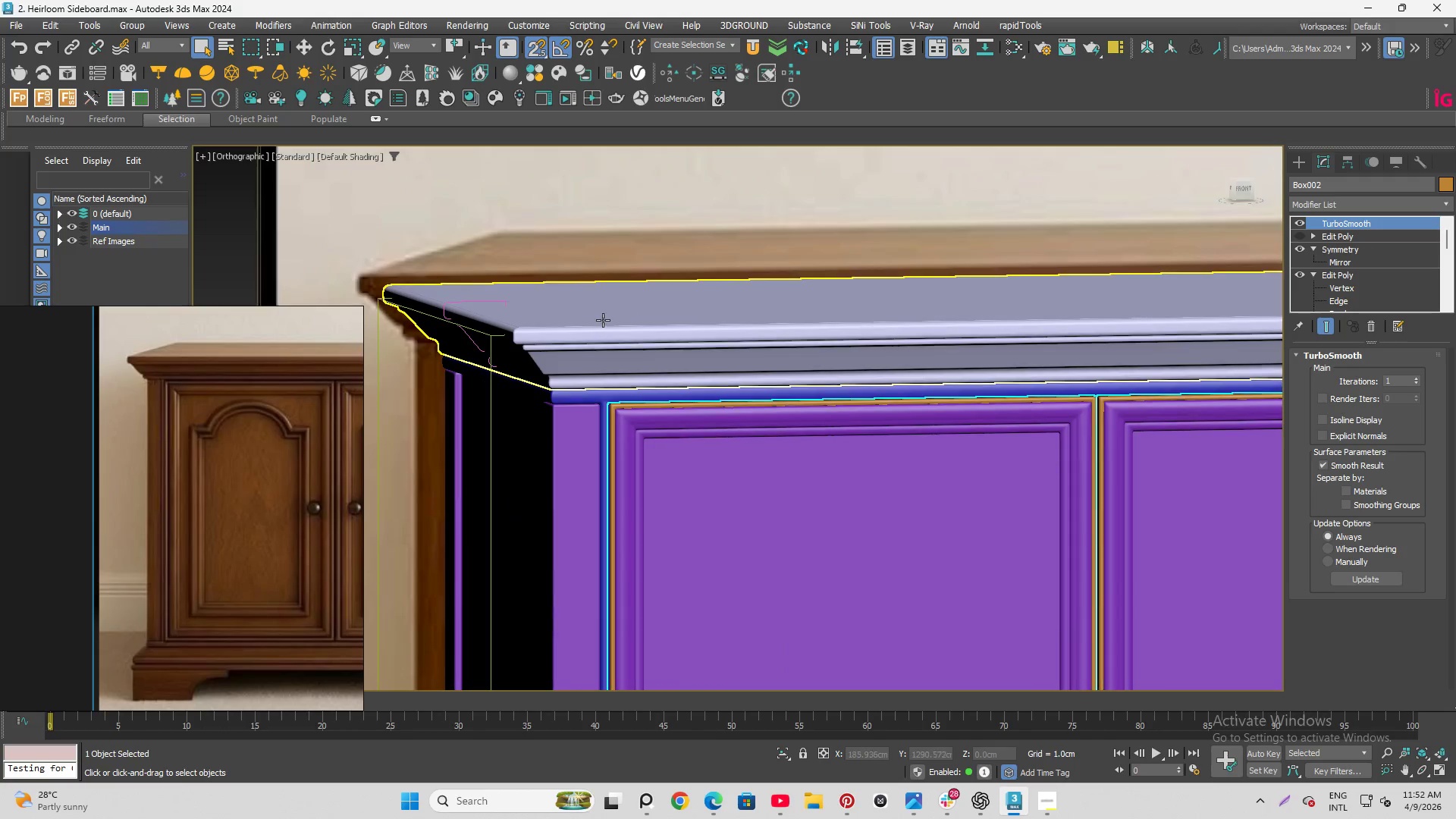 
key(Alt+AltLeft)
 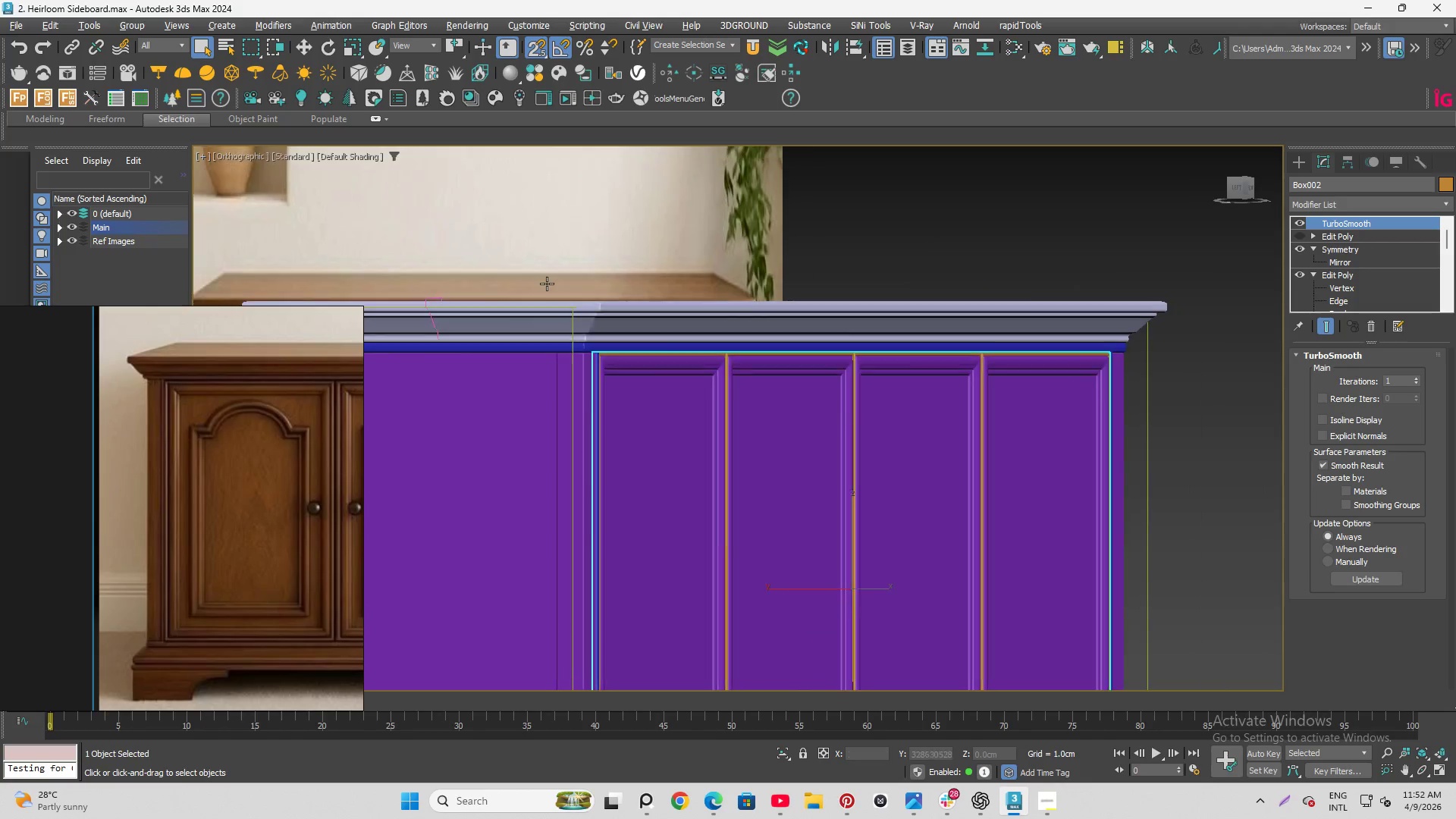 
key(Alt+AltLeft)
 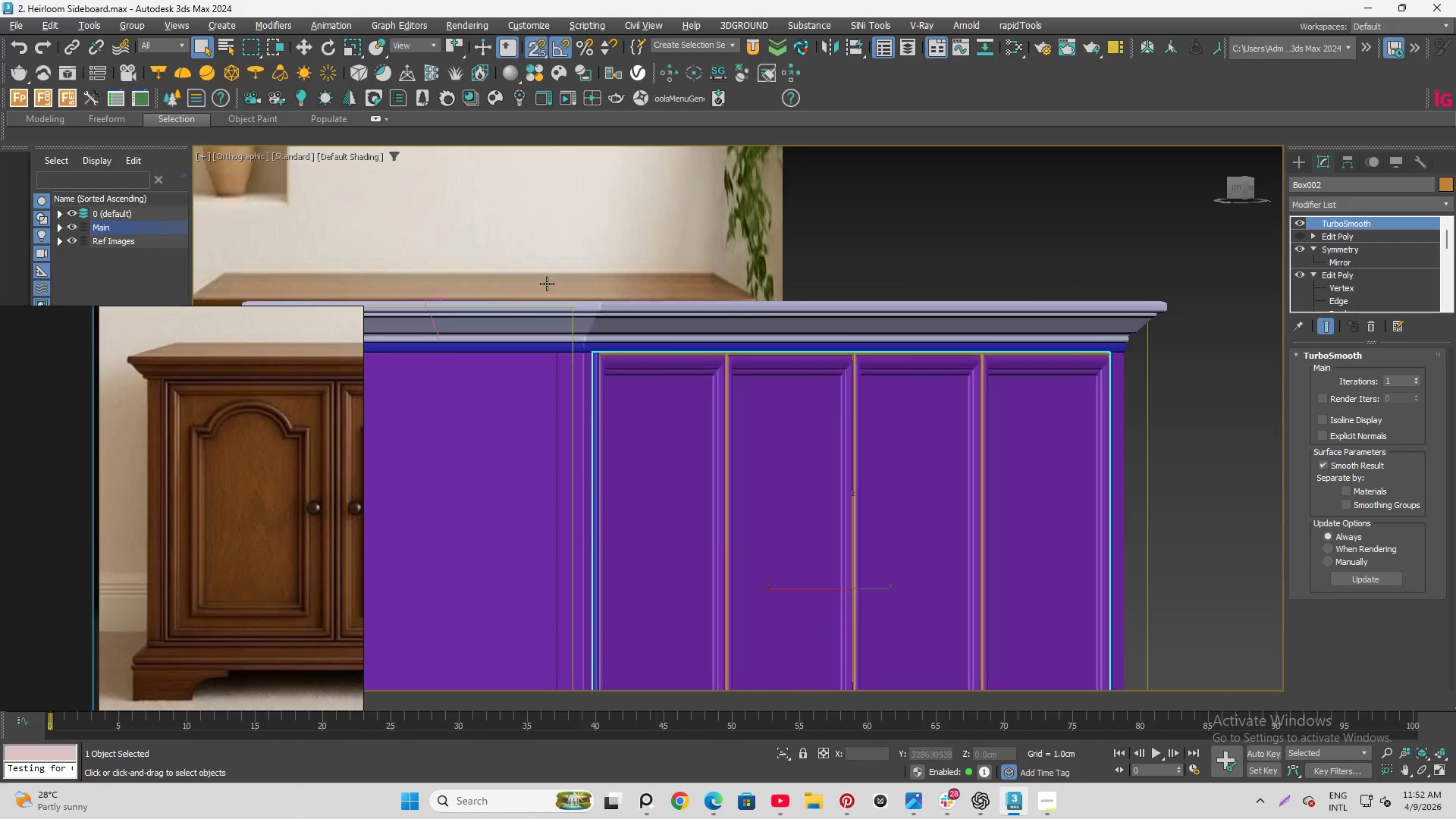 
key(Alt+AltLeft)
 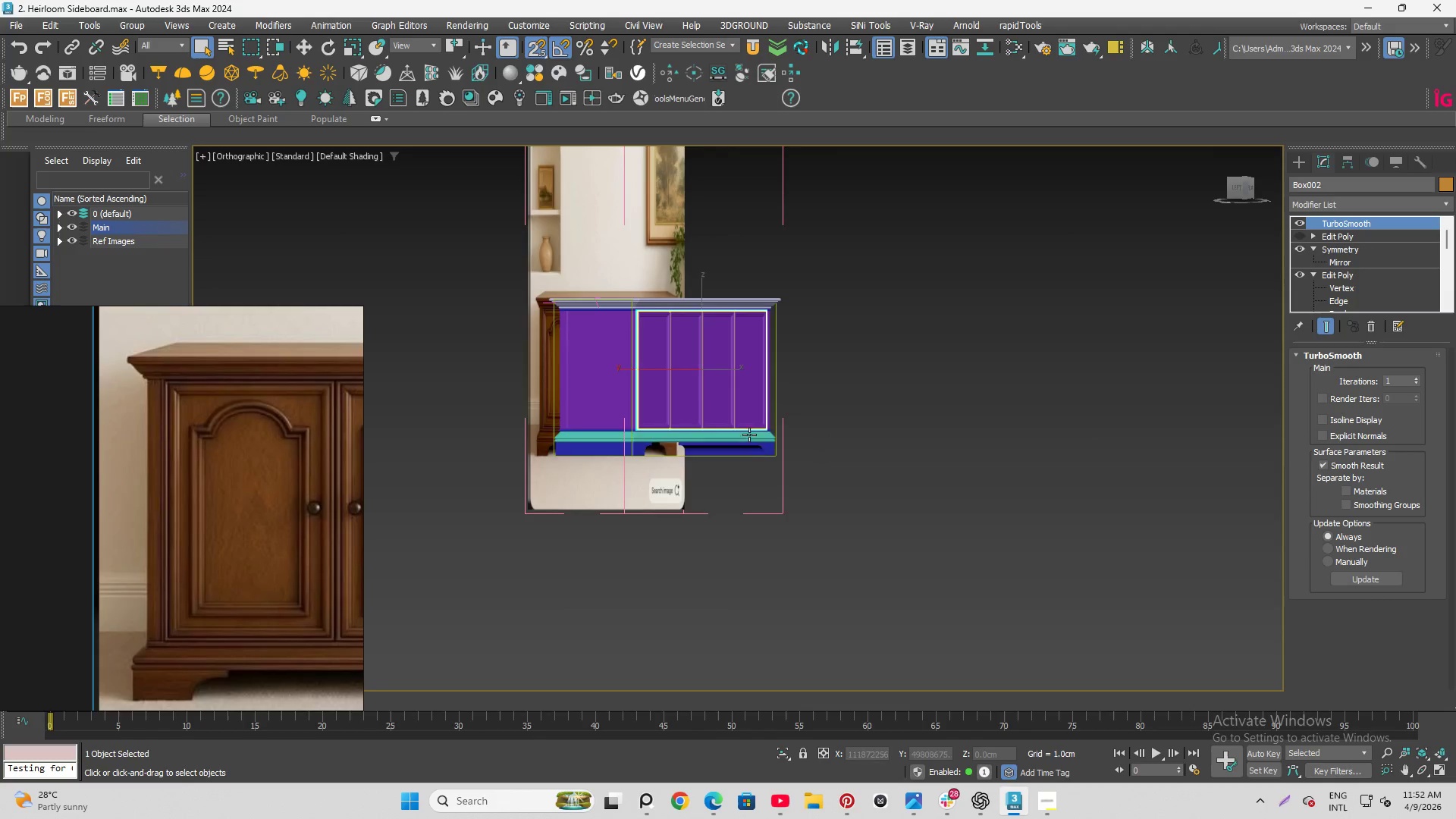 
scroll: coordinate [645, 281], scroll_direction: down, amount: 10.0
 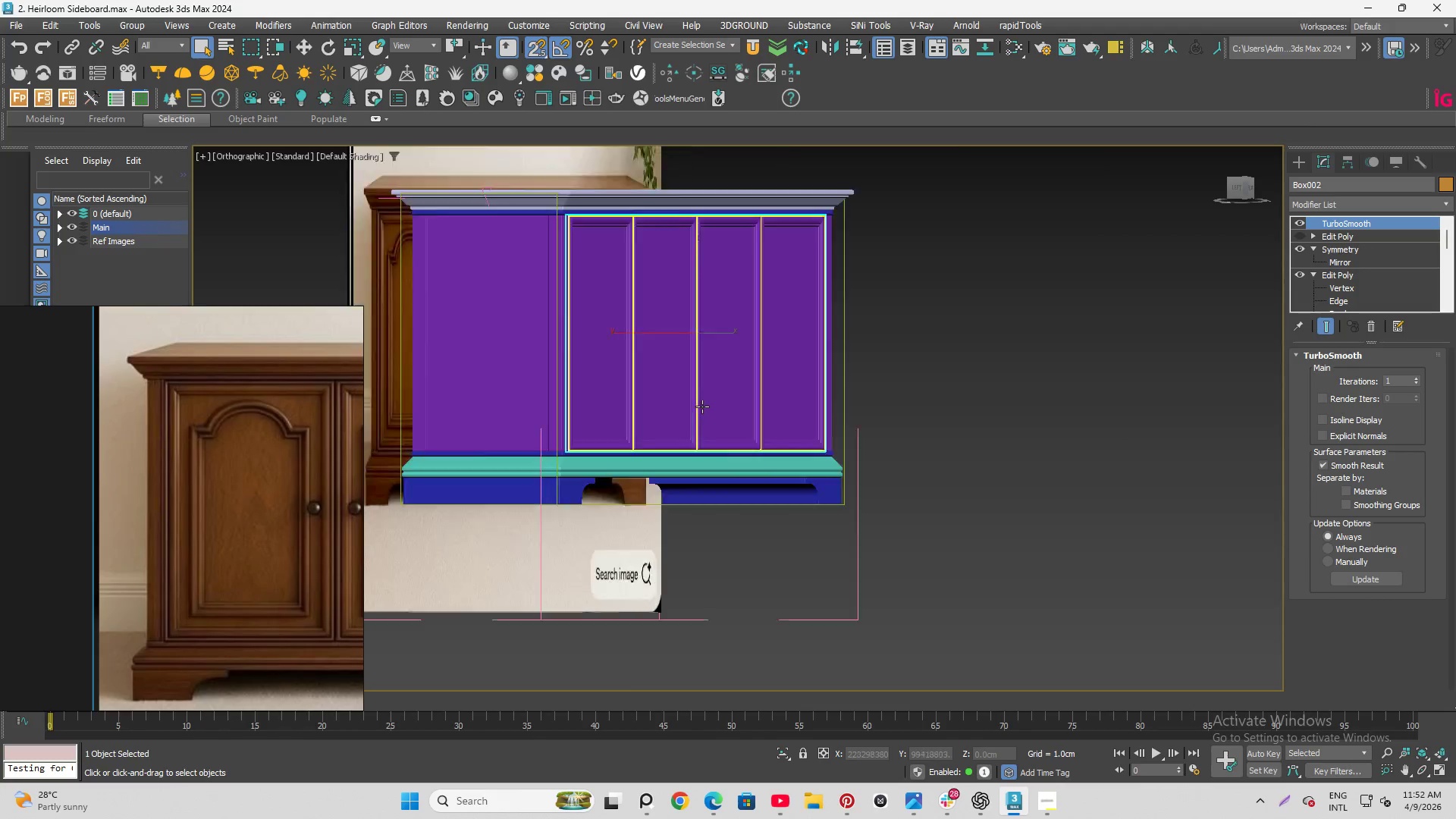 
hold_key(key=AltLeft, duration=1.3)
 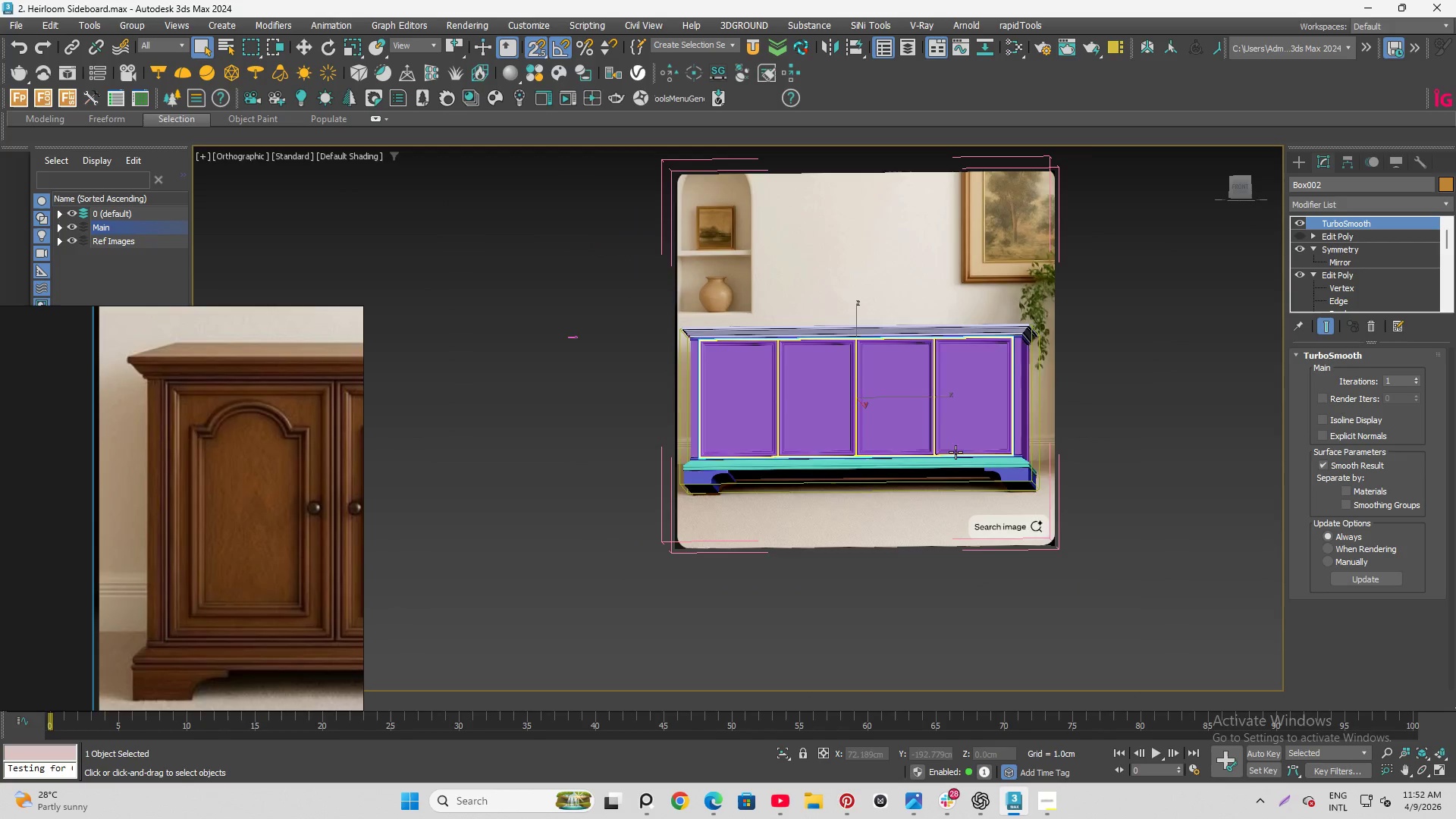 
scroll: coordinate [700, 416], scroll_direction: up, amount: 5.0
 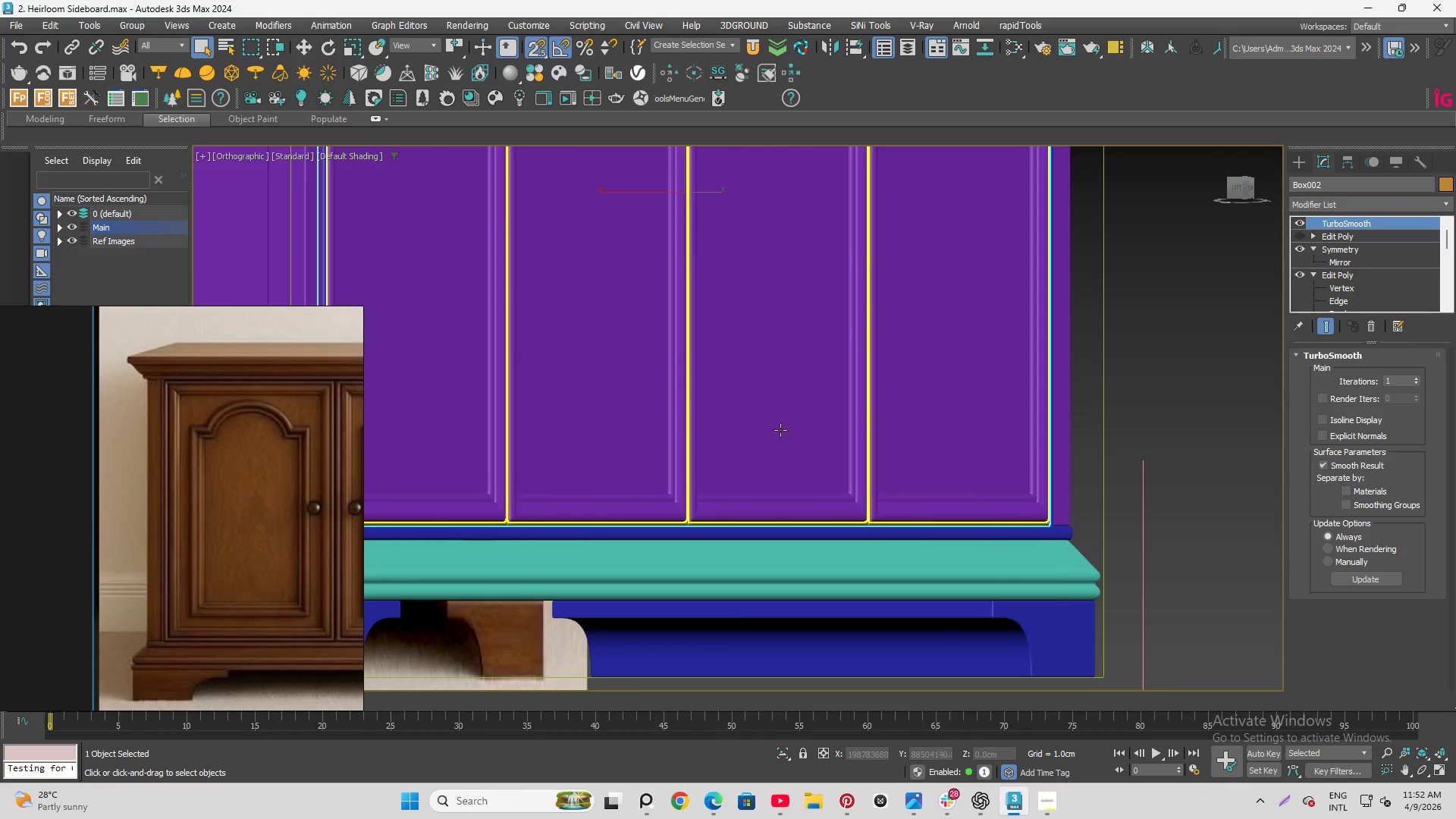 
hold_key(key=AltLeft, duration=1.97)
scroll: coordinate [934, 454], scroll_direction: down, amount: 5.0
 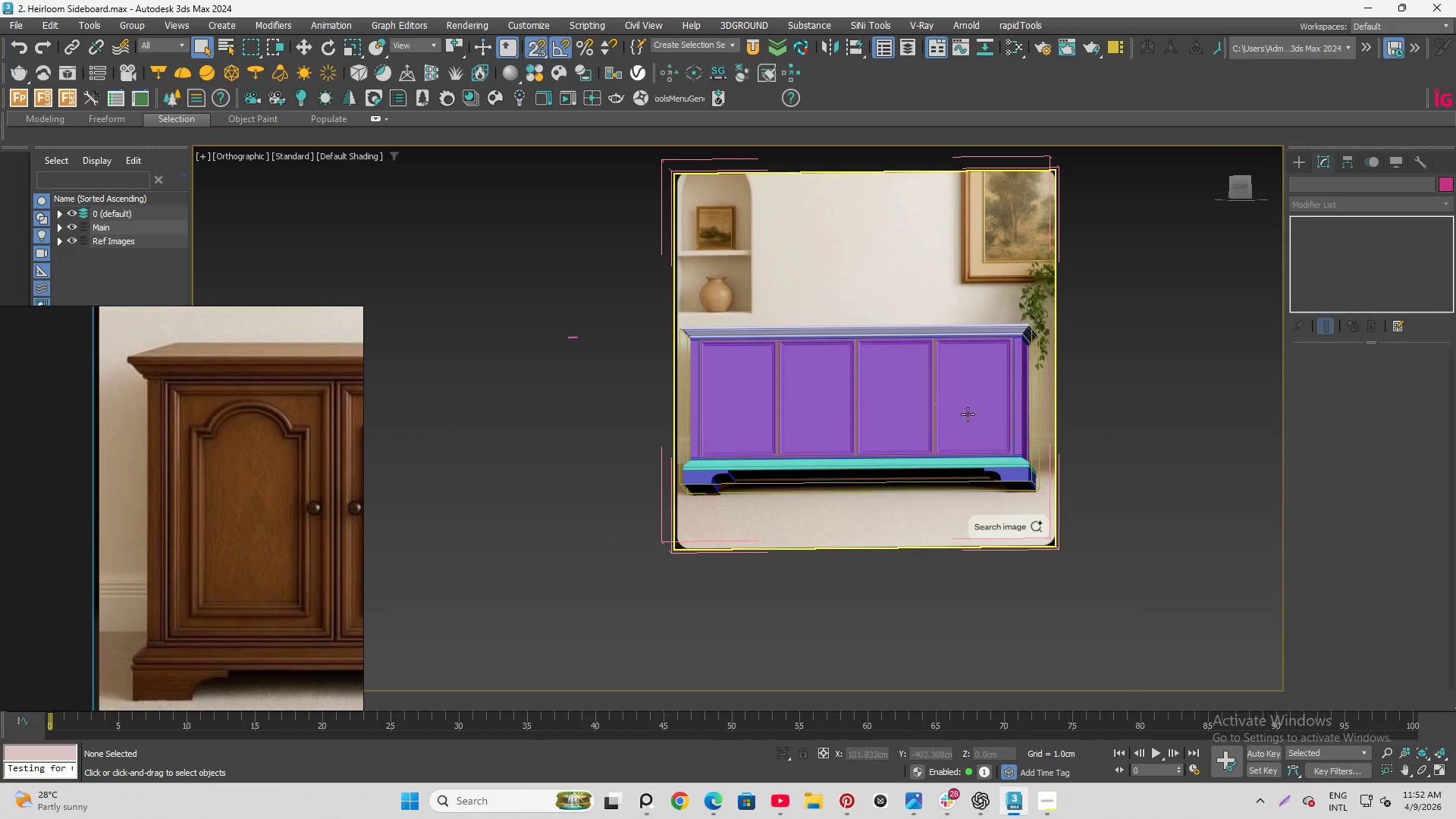 
scroll: coordinate [1005, 413], scroll_direction: up, amount: 3.0
 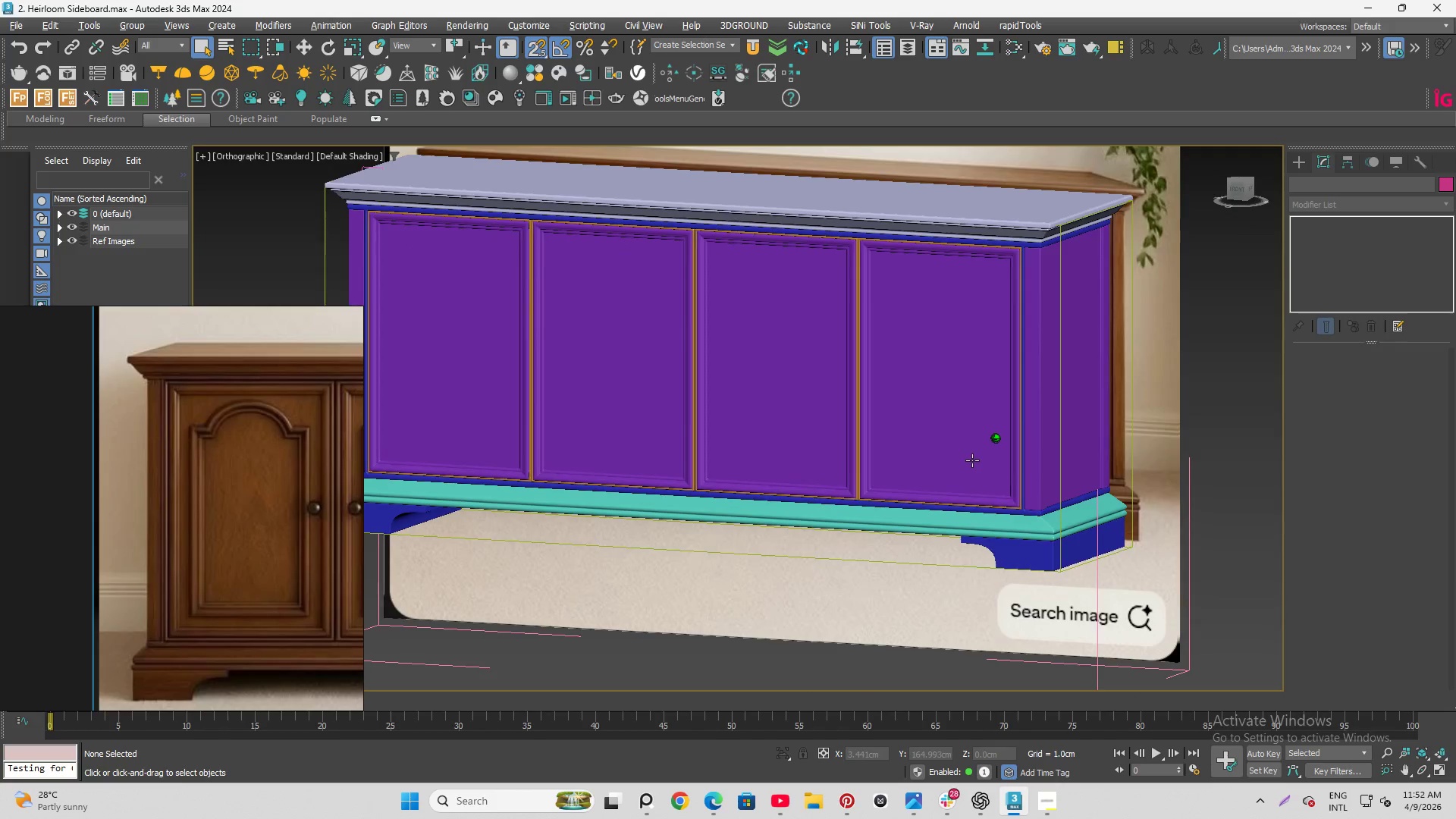 
hold_key(key=AltLeft, duration=0.53)
 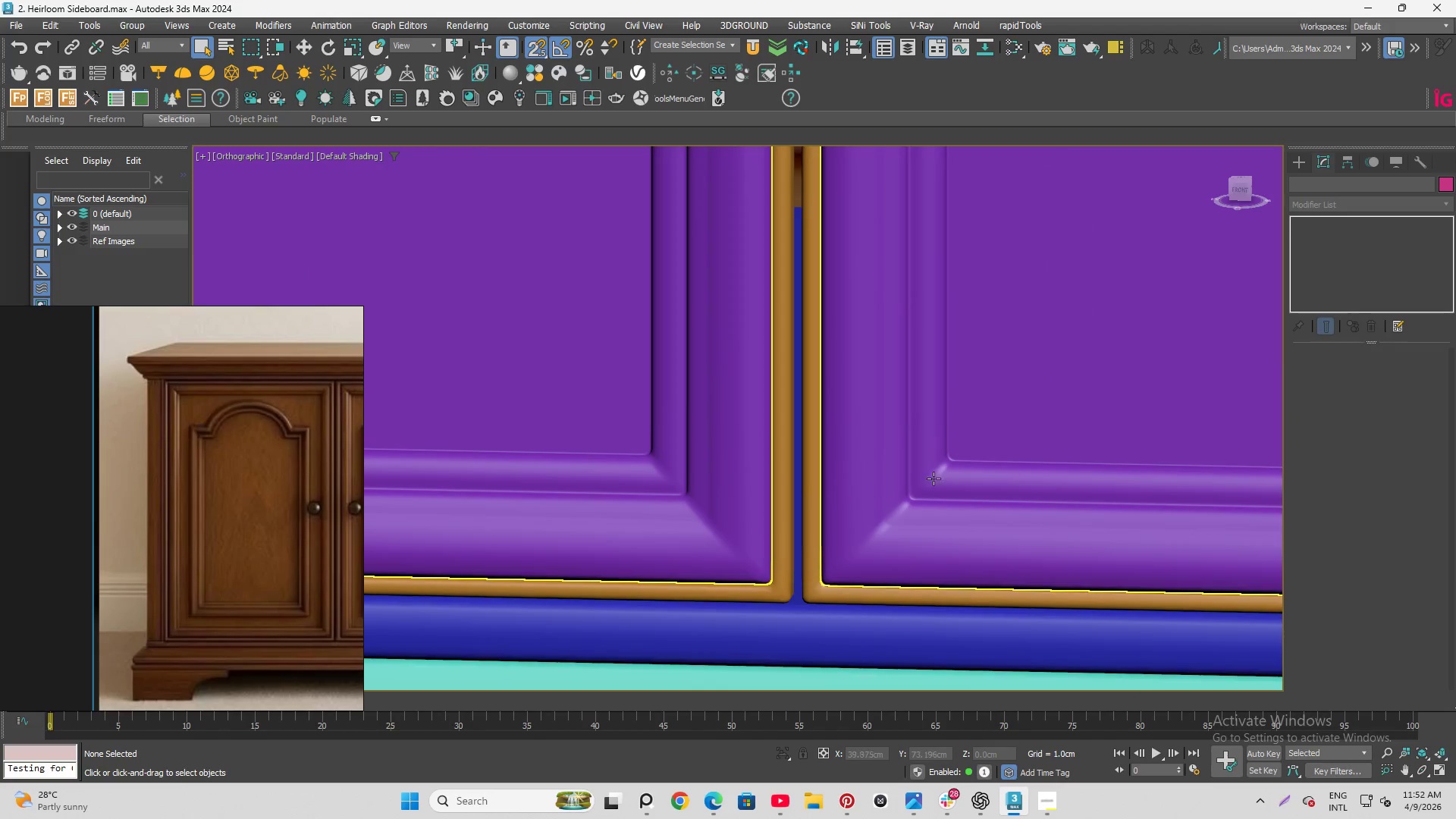 
hold_key(key=AltLeft, duration=1.52)
scroll: coordinate [851, 497], scroll_direction: up, amount: 7.0
 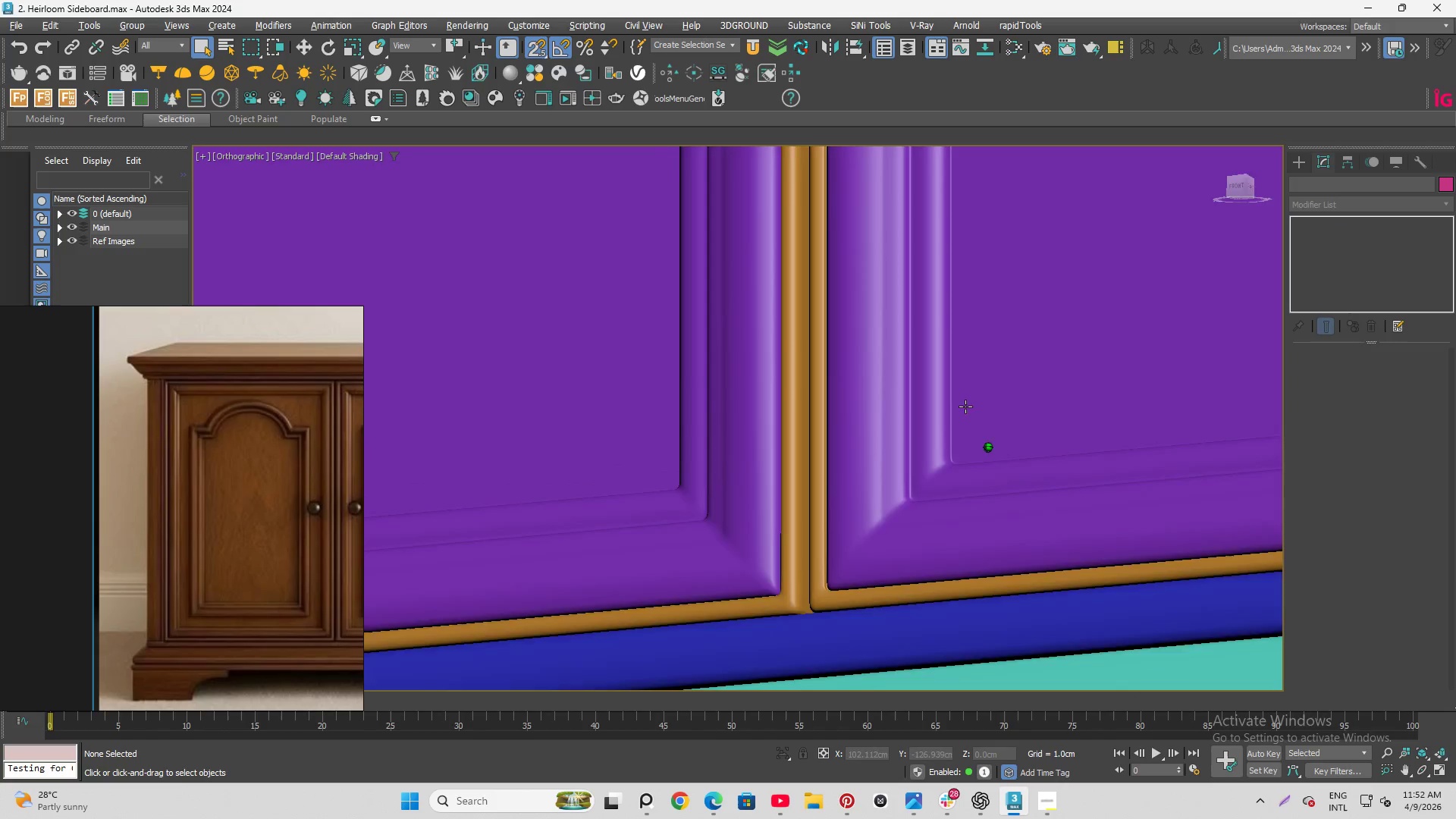 
hold_key(key=AltLeft, duration=1.14)
 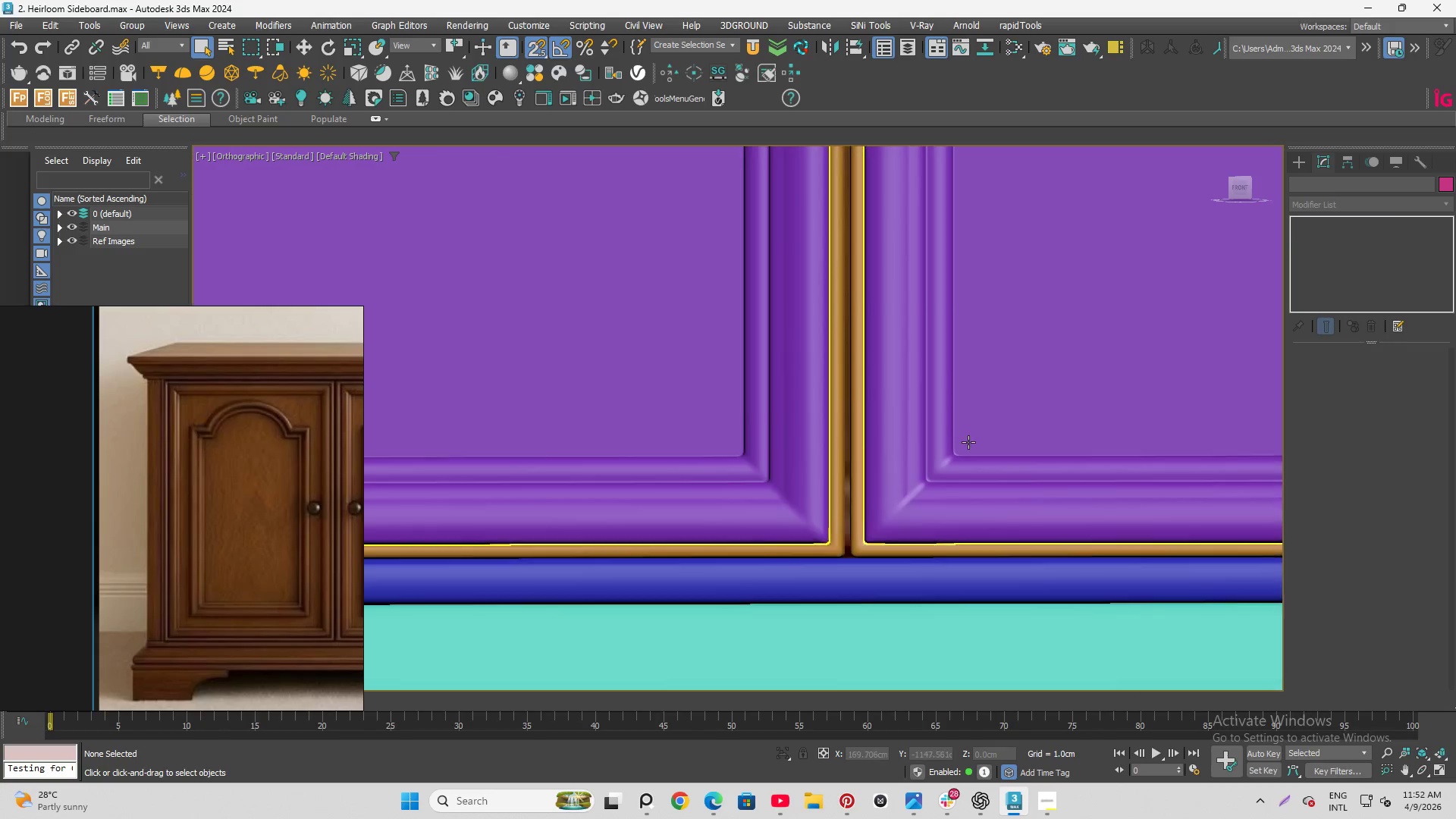 
scroll: coordinate [968, 441], scroll_direction: down, amount: 1.0
 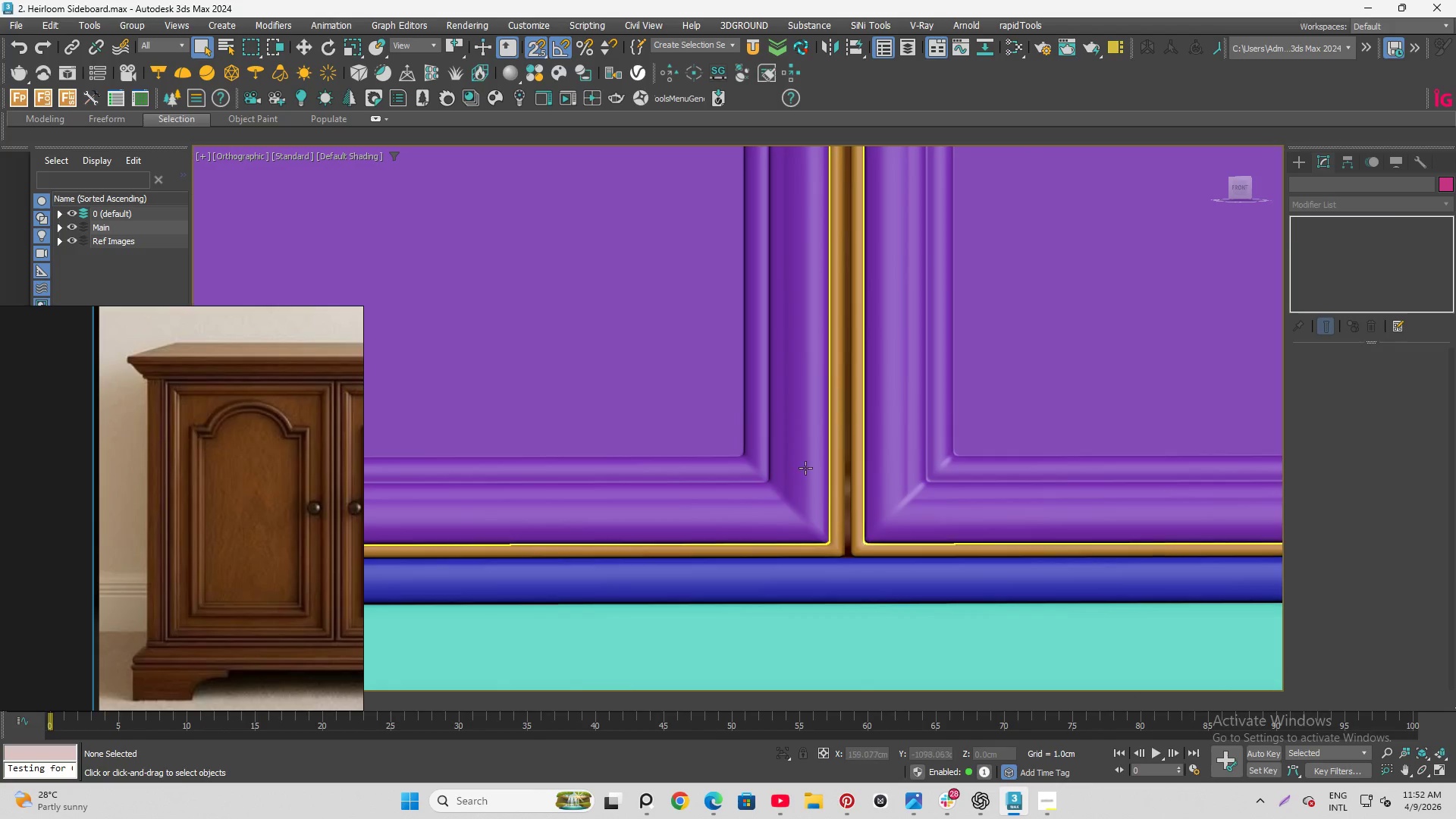 
hold_key(key=AltLeft, duration=1.45)
scroll: coordinate [953, 467], scroll_direction: down, amount: 2.0
 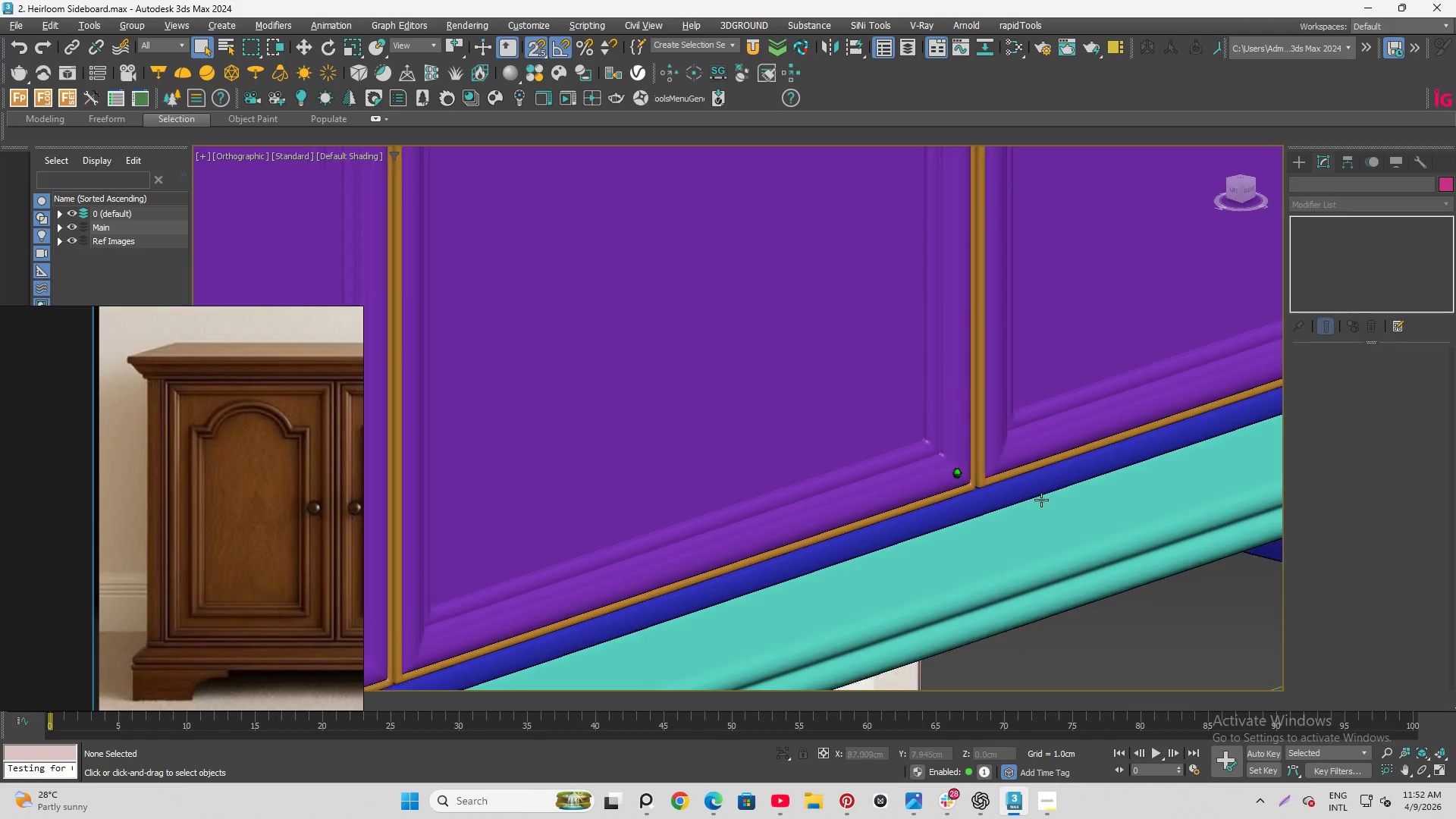 
hold_key(key=AltLeft, duration=1.52)
 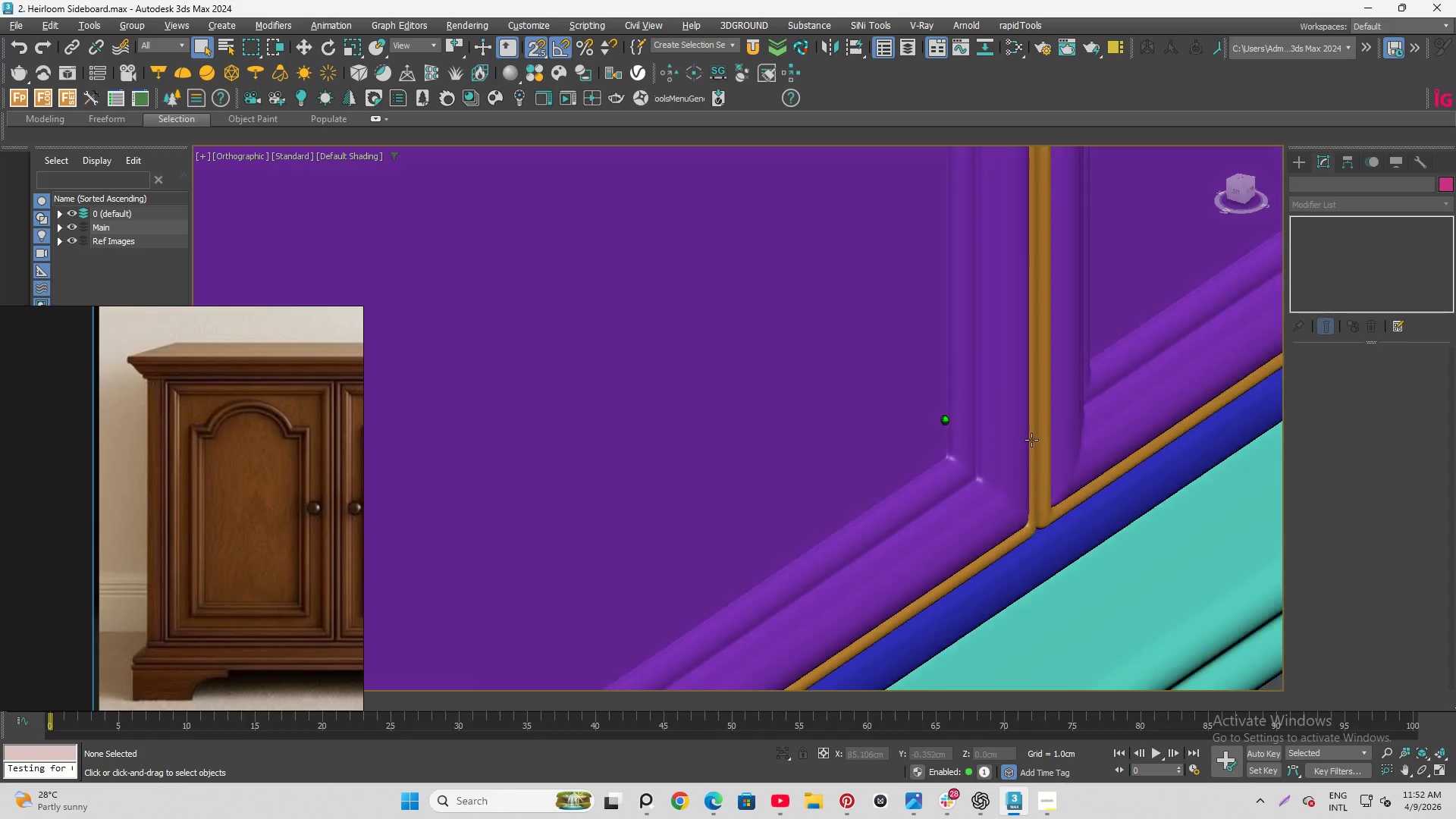 
scroll: coordinate [963, 425], scroll_direction: up, amount: 4.0
 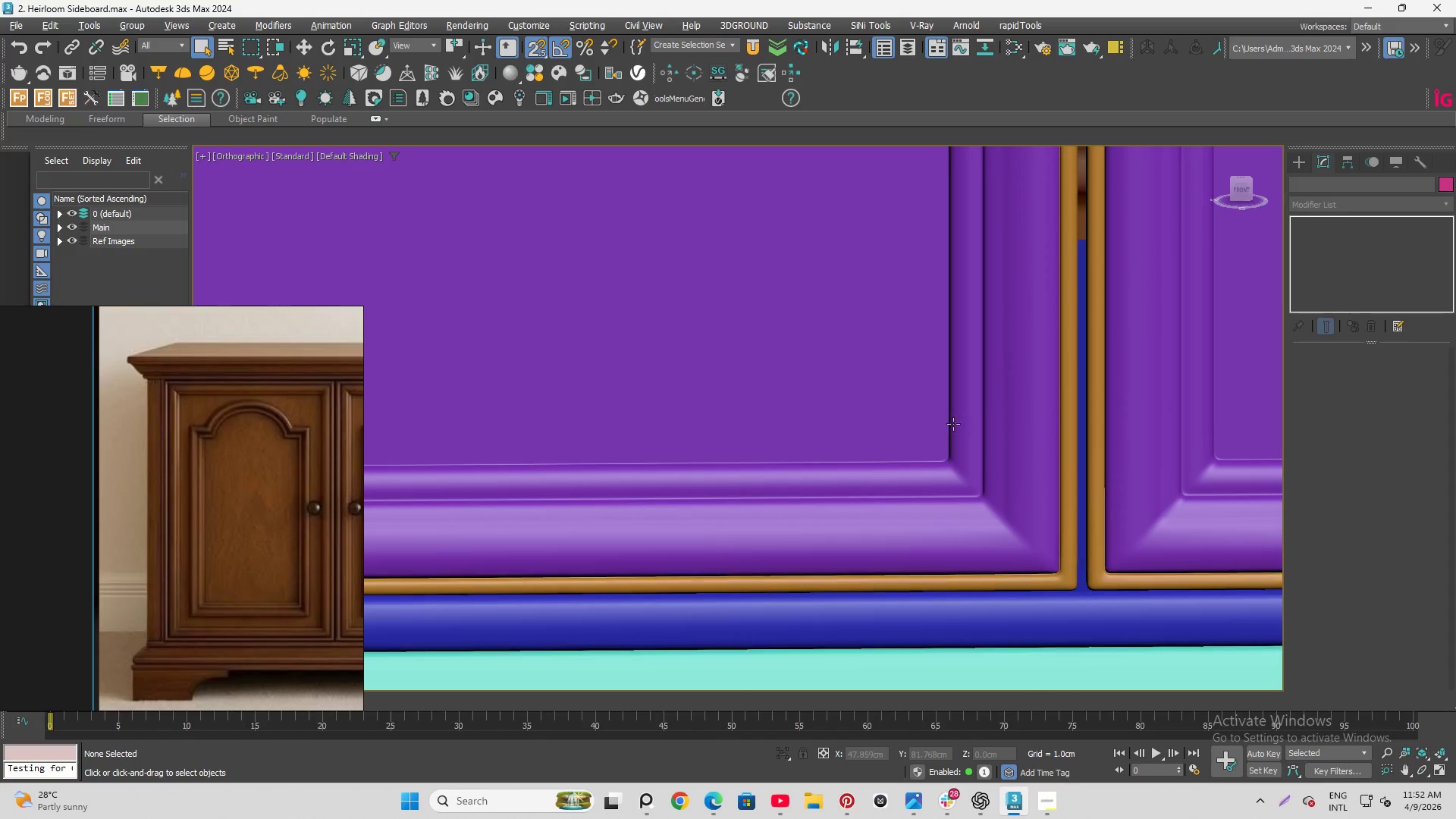 
hold_key(key=AltLeft, duration=1.5)
 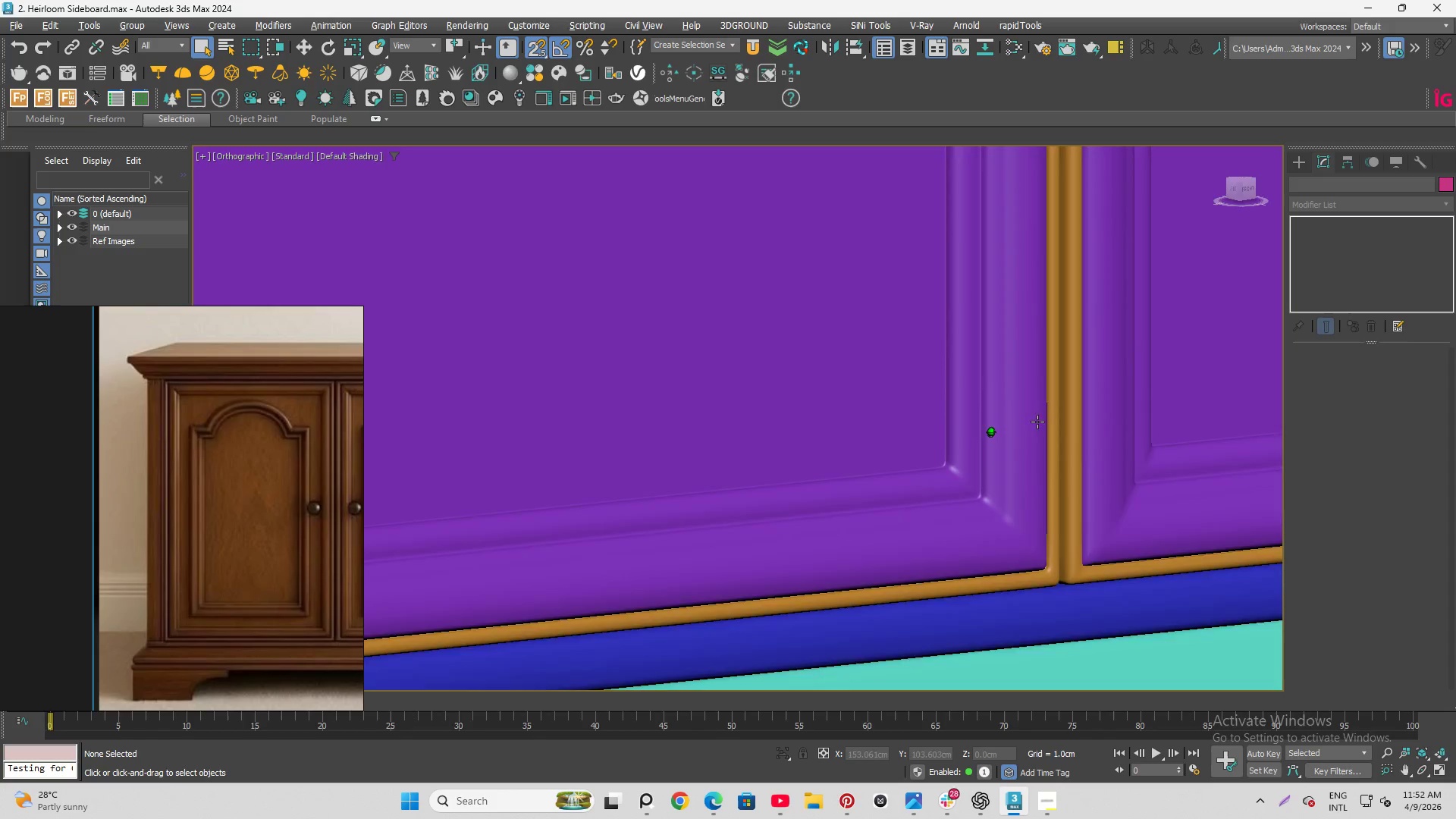 
hold_key(key=AltLeft, duration=1.52)
 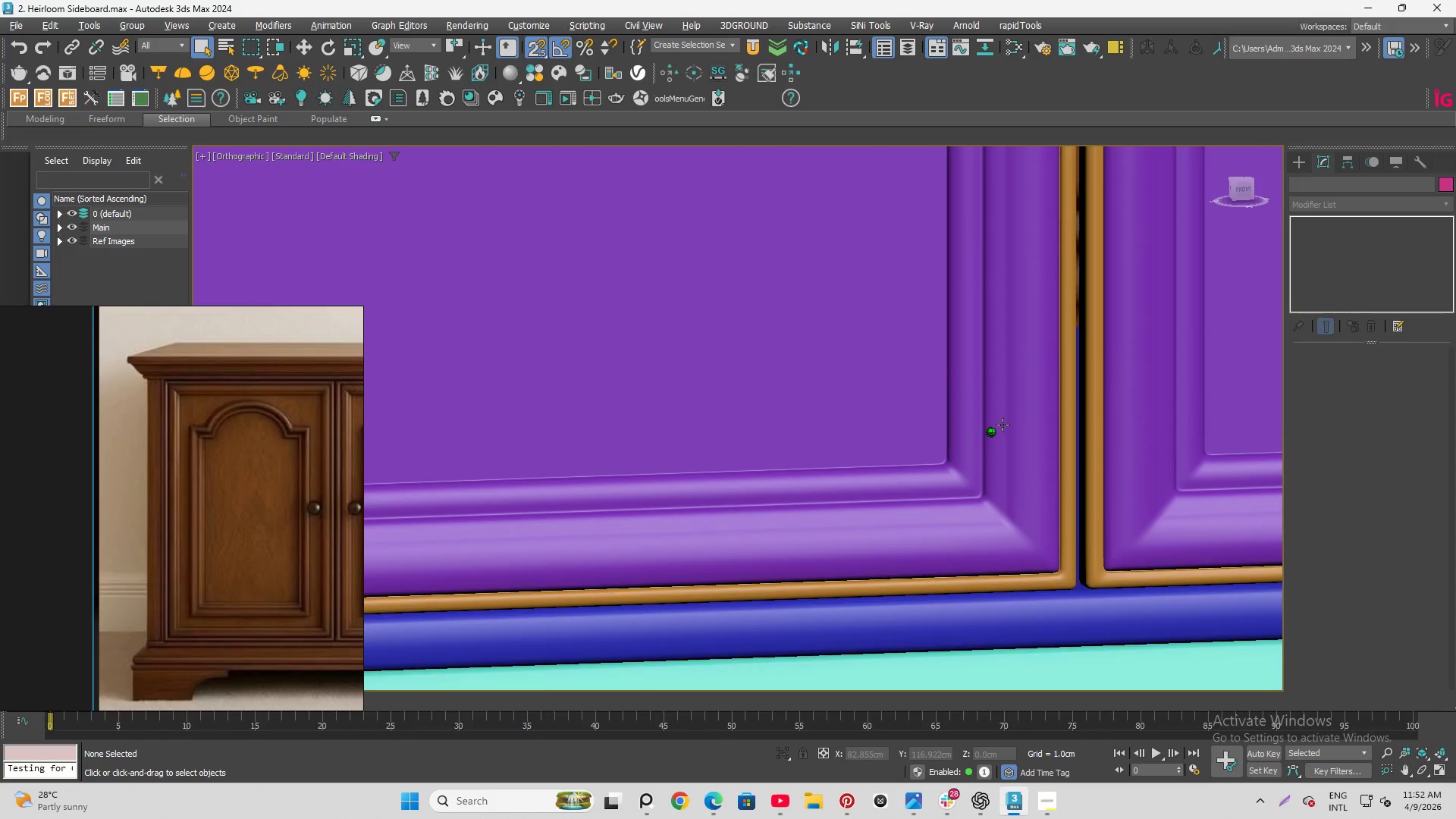 
hold_key(key=AltLeft, duration=1.0)
scroll: coordinate [870, 507], scroll_direction: up, amount: 1.0
 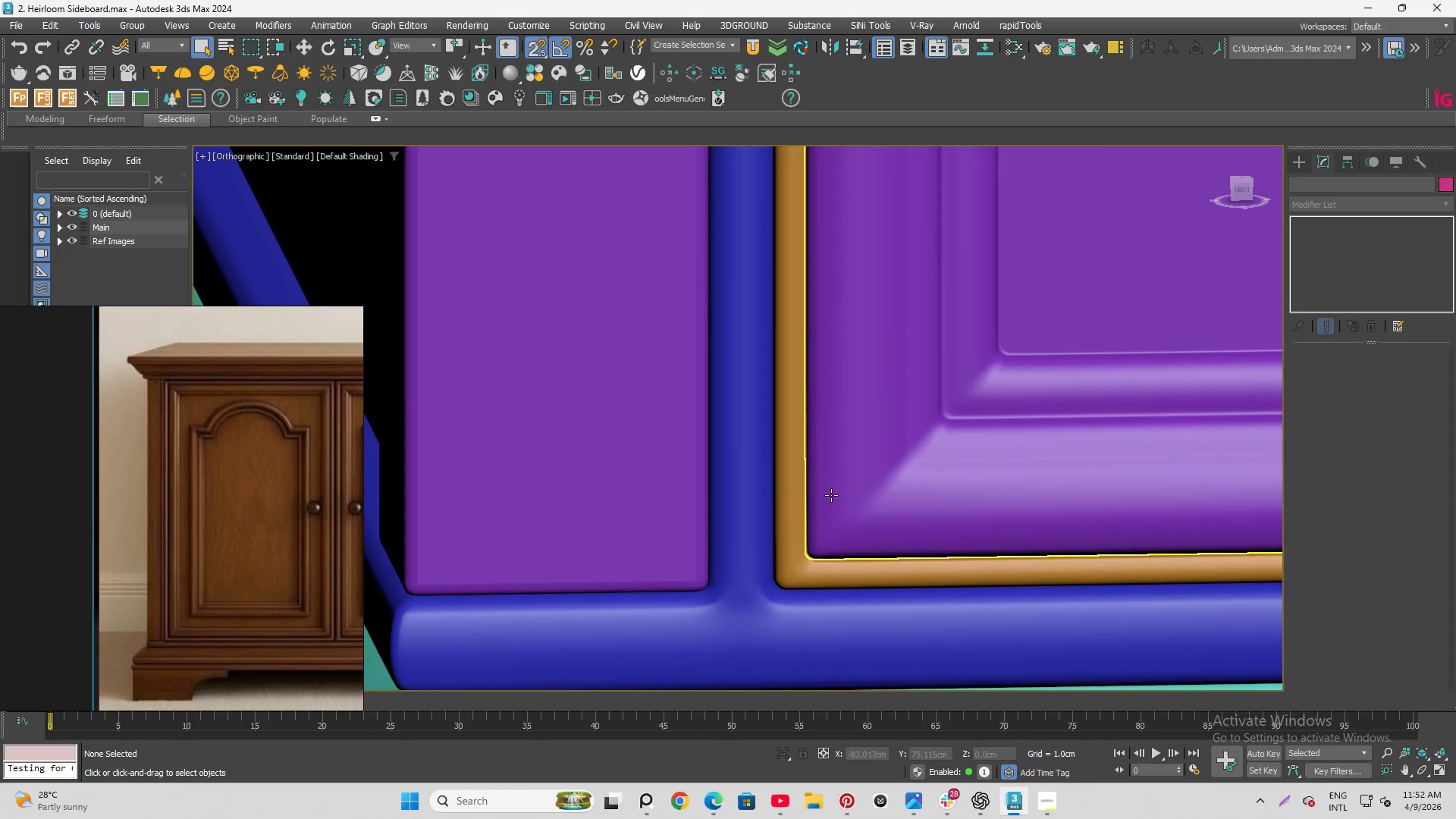 
hold_key(key=AltLeft, duration=1.31)
 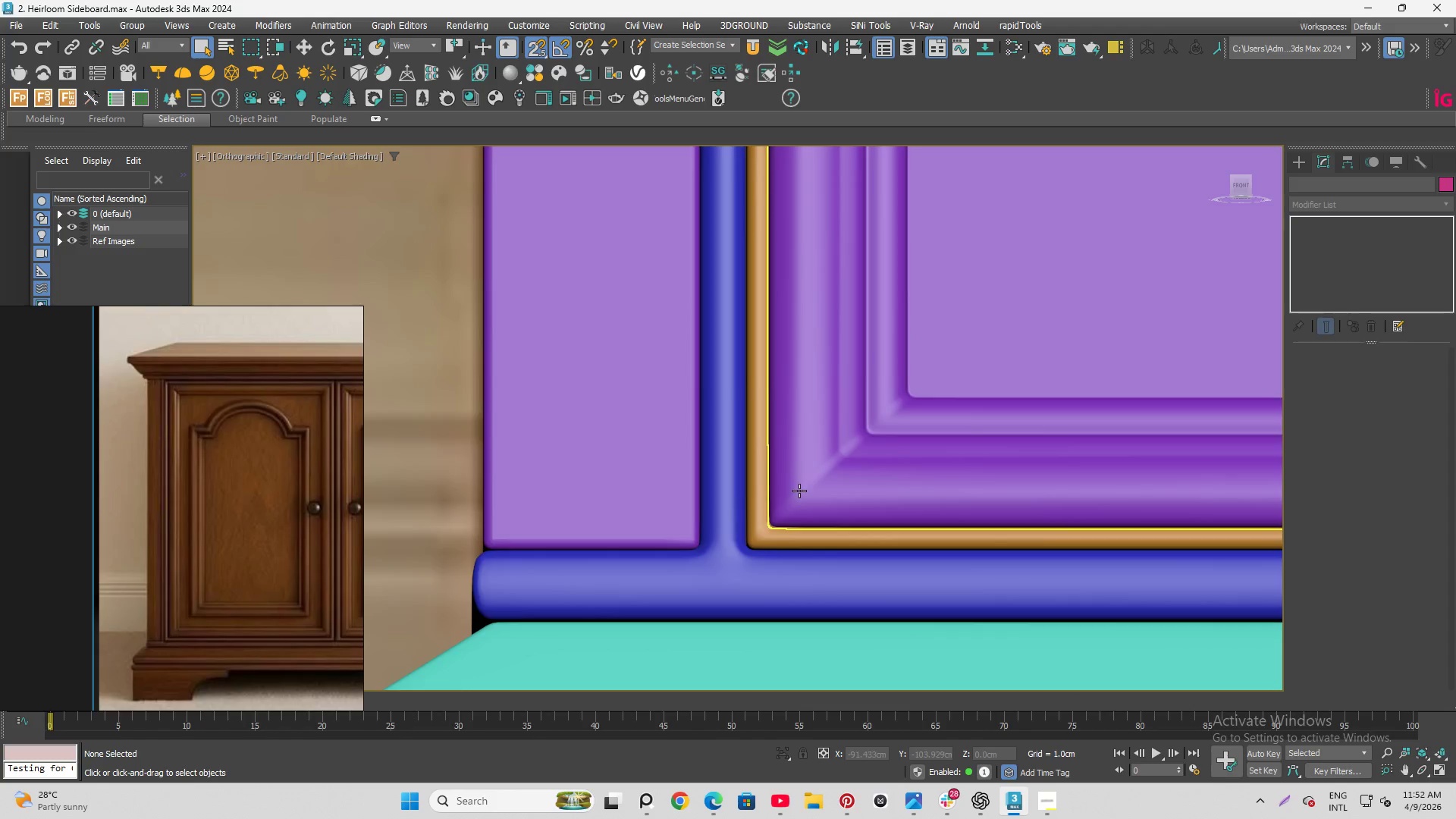 
scroll: coordinate [757, 445], scroll_direction: down, amount: 1.0
 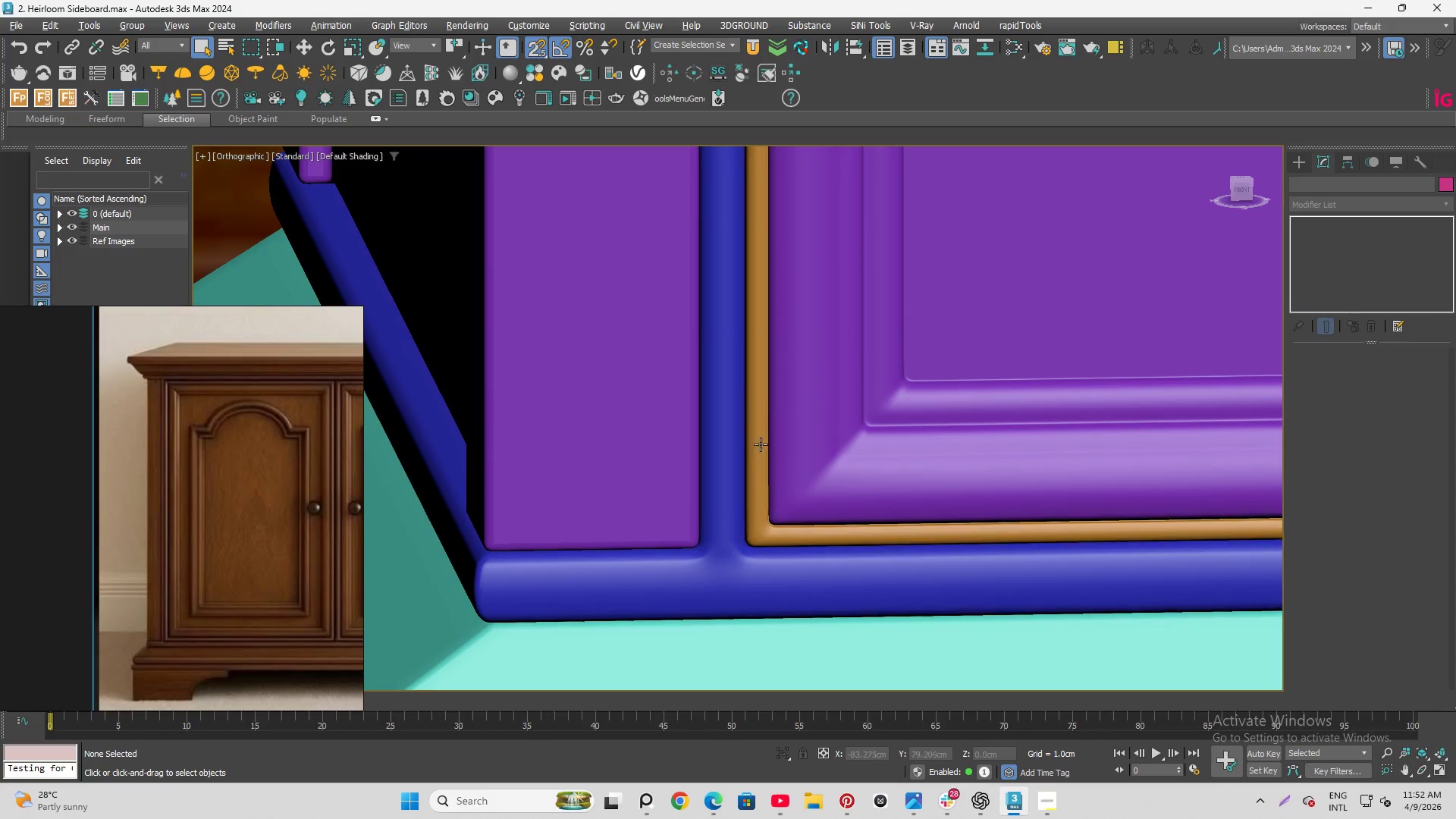 
scroll: coordinate [758, 478], scroll_direction: up, amount: 4.0
 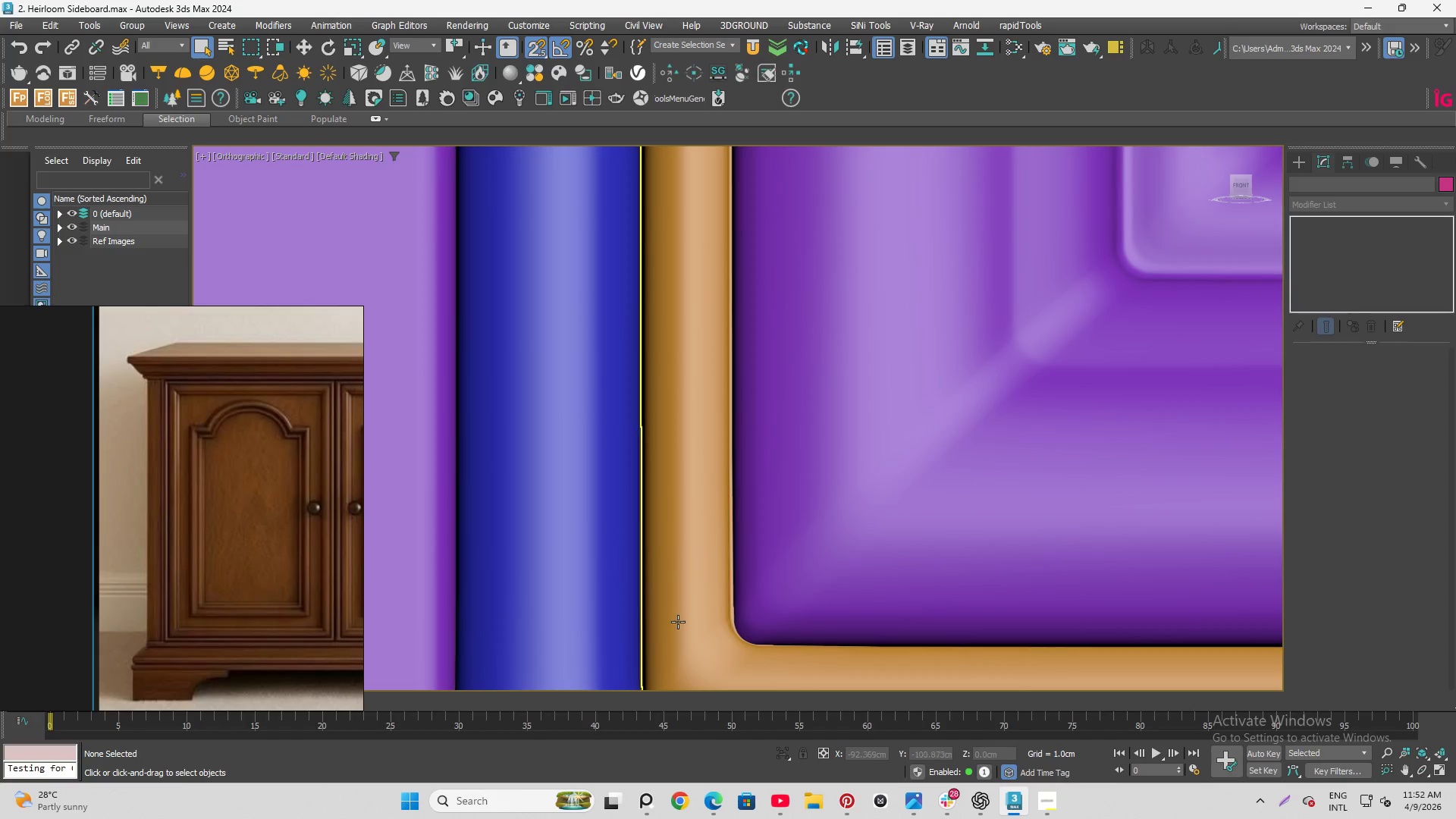 
hold_key(key=AltLeft, duration=1.38)
 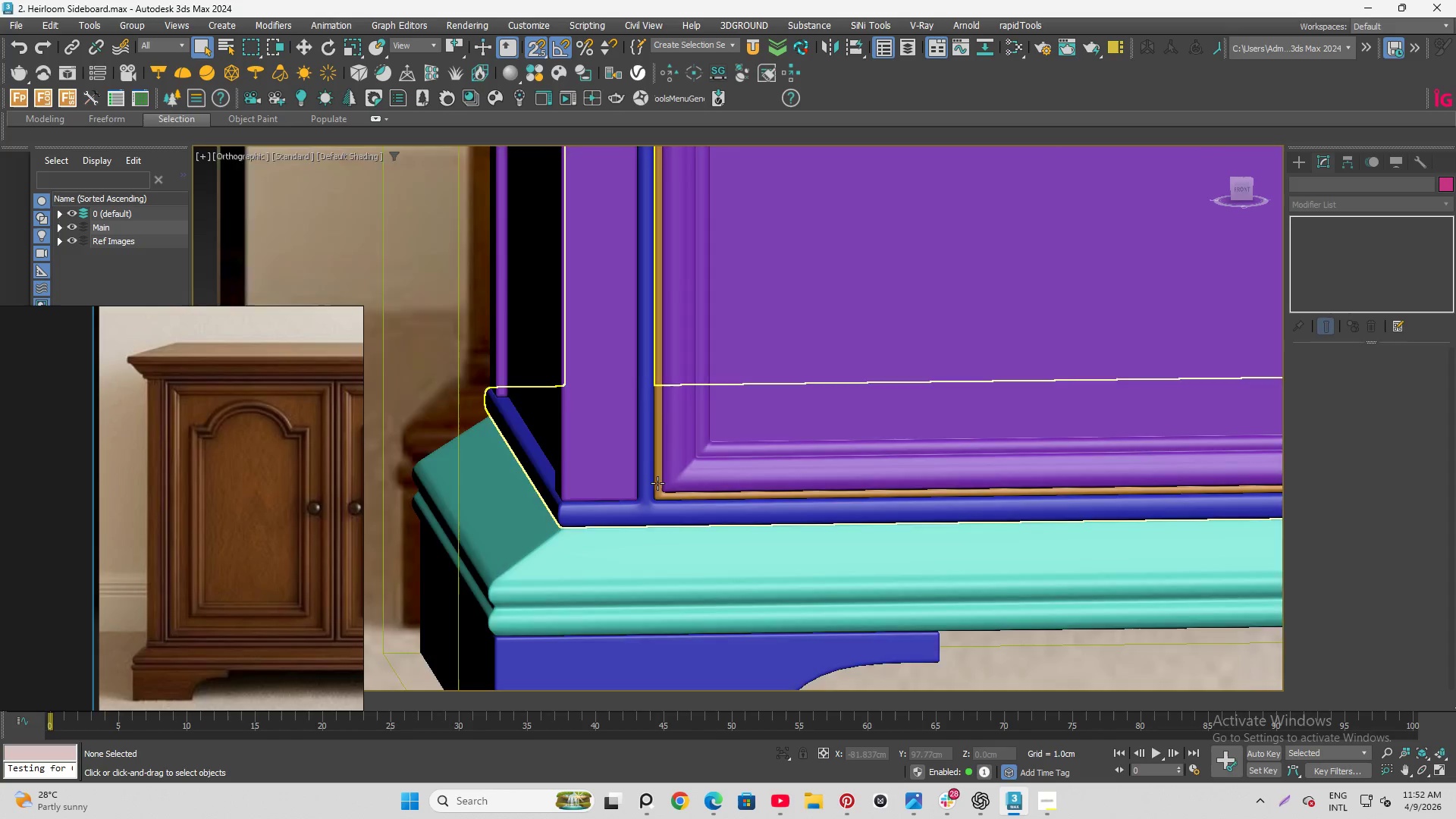 
scroll: coordinate [692, 526], scroll_direction: down, amount: 6.0
 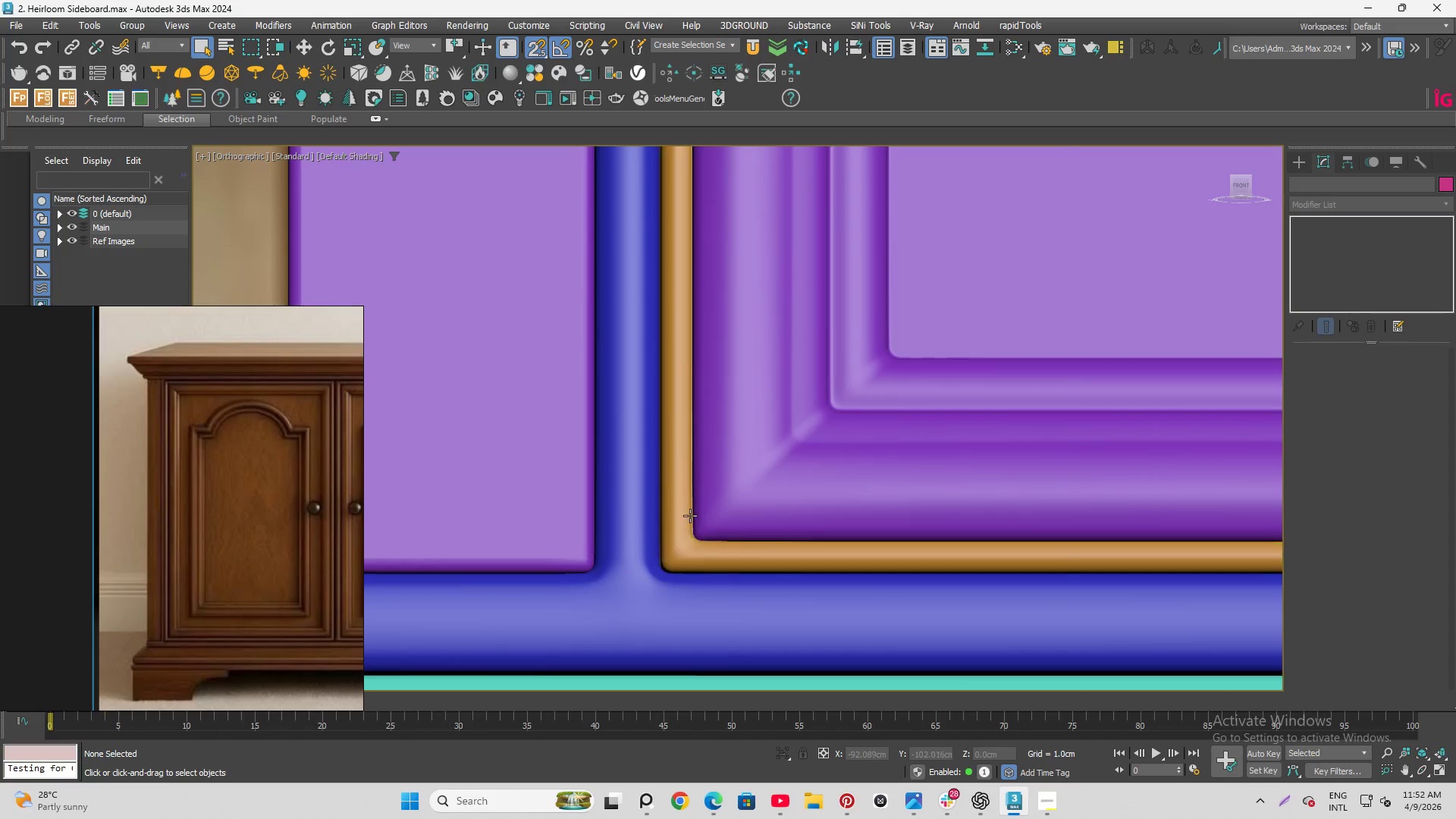 
key(Alt+AltLeft)
 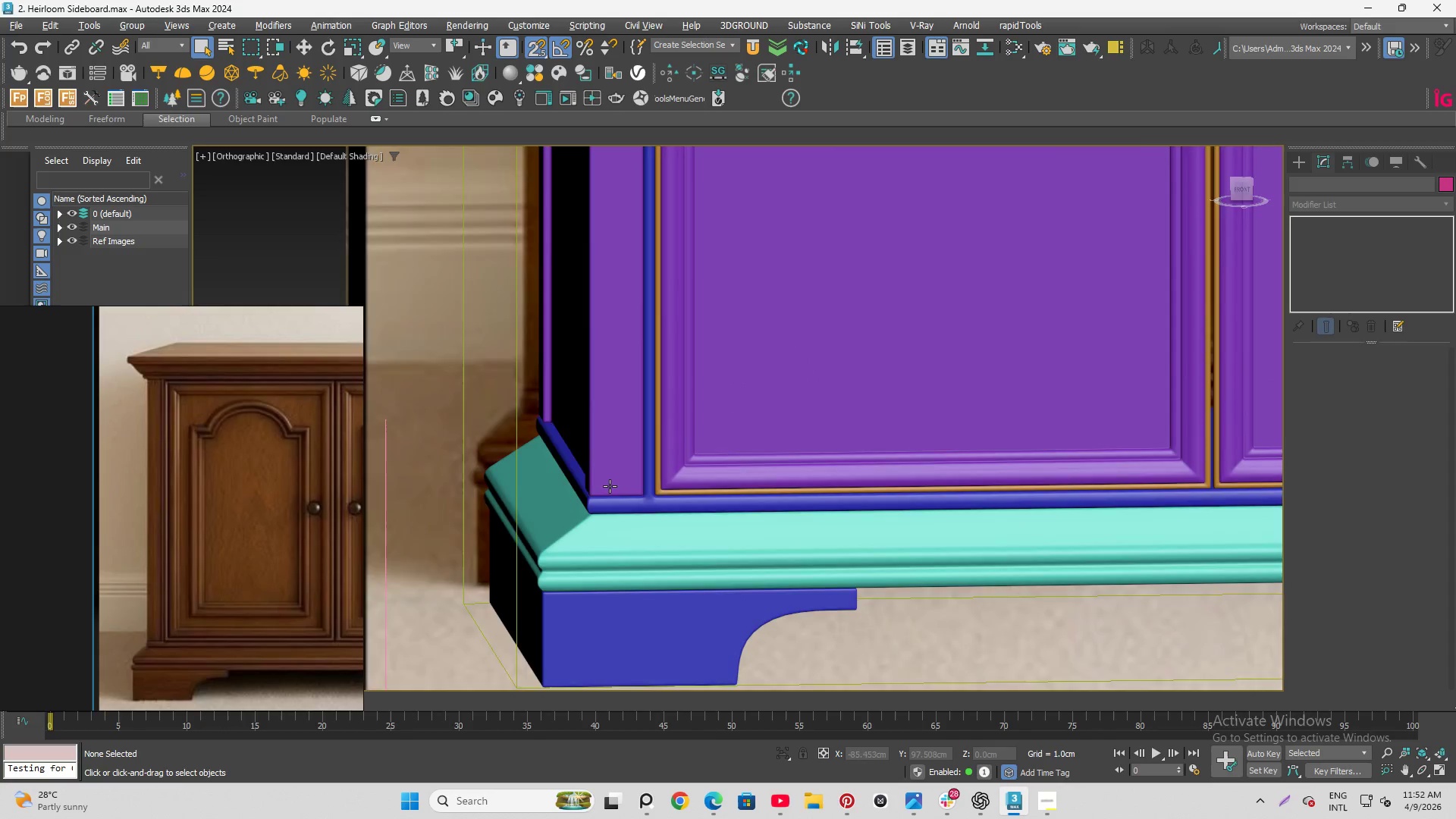 
scroll: coordinate [657, 483], scroll_direction: down, amount: 5.0
 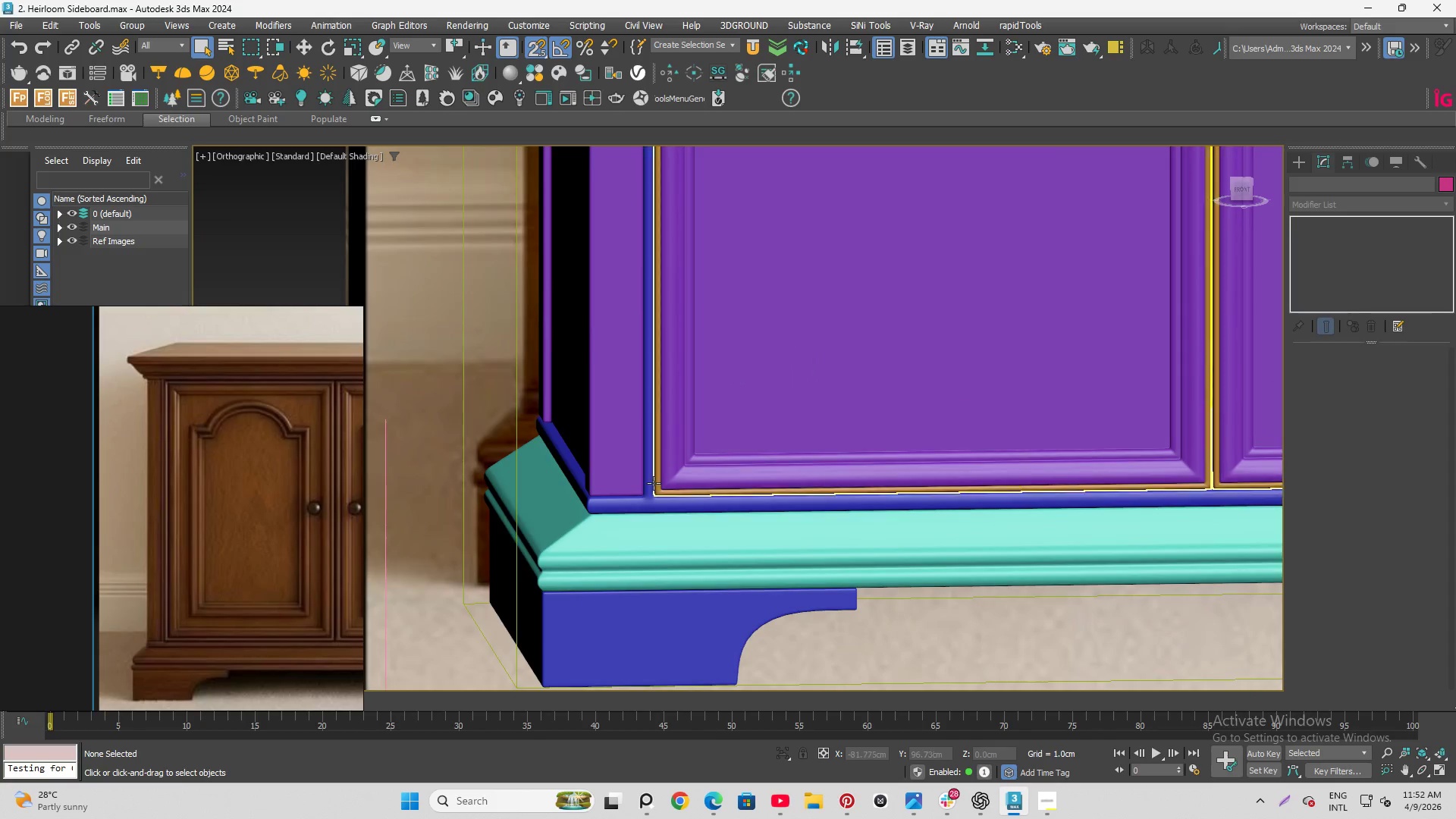 
hold_key(key=AltLeft, duration=1.5)
scroll: coordinate [613, 535], scroll_direction: down, amount: 2.0
 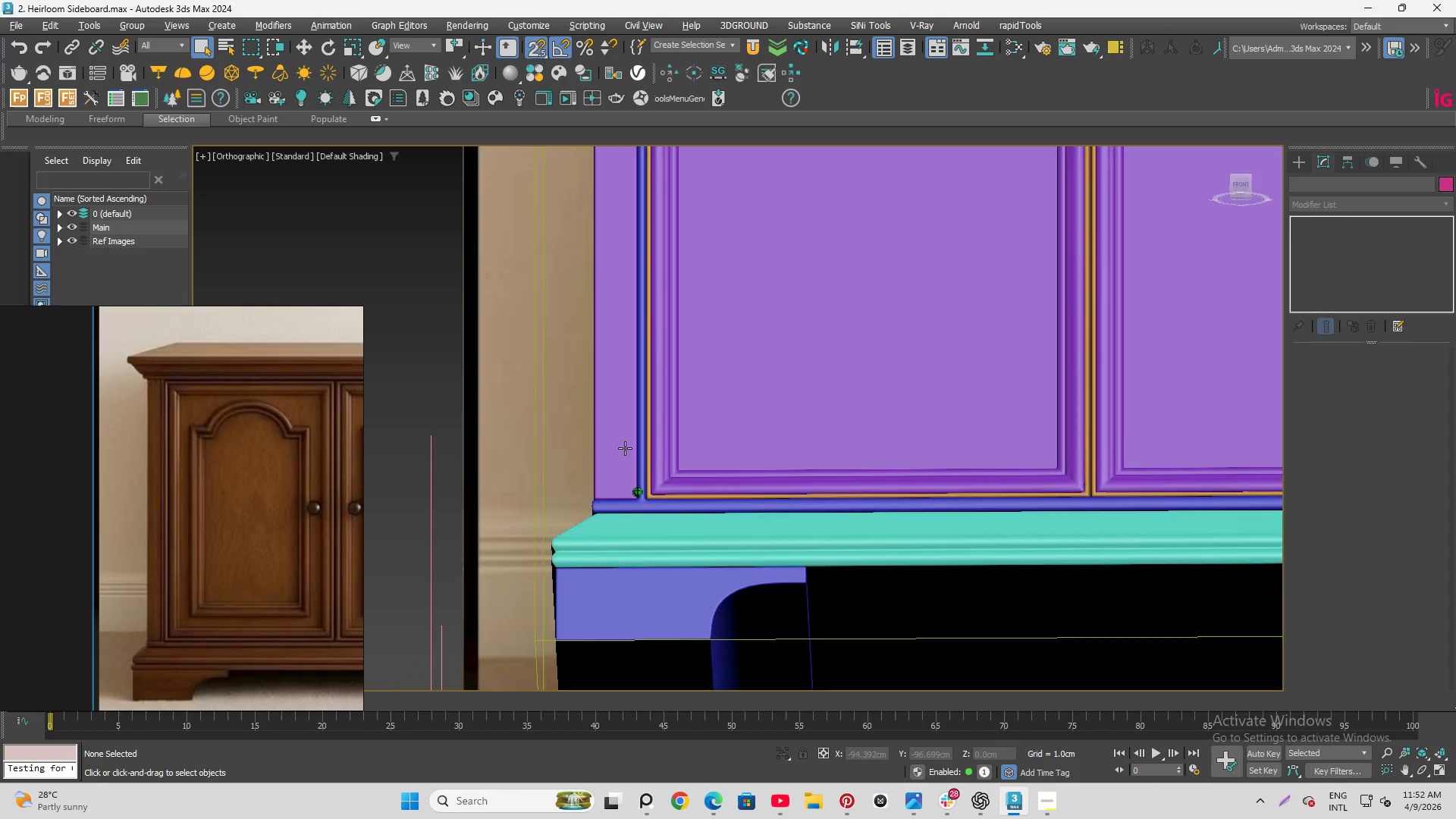 
hold_key(key=AltLeft, duration=1.52)
 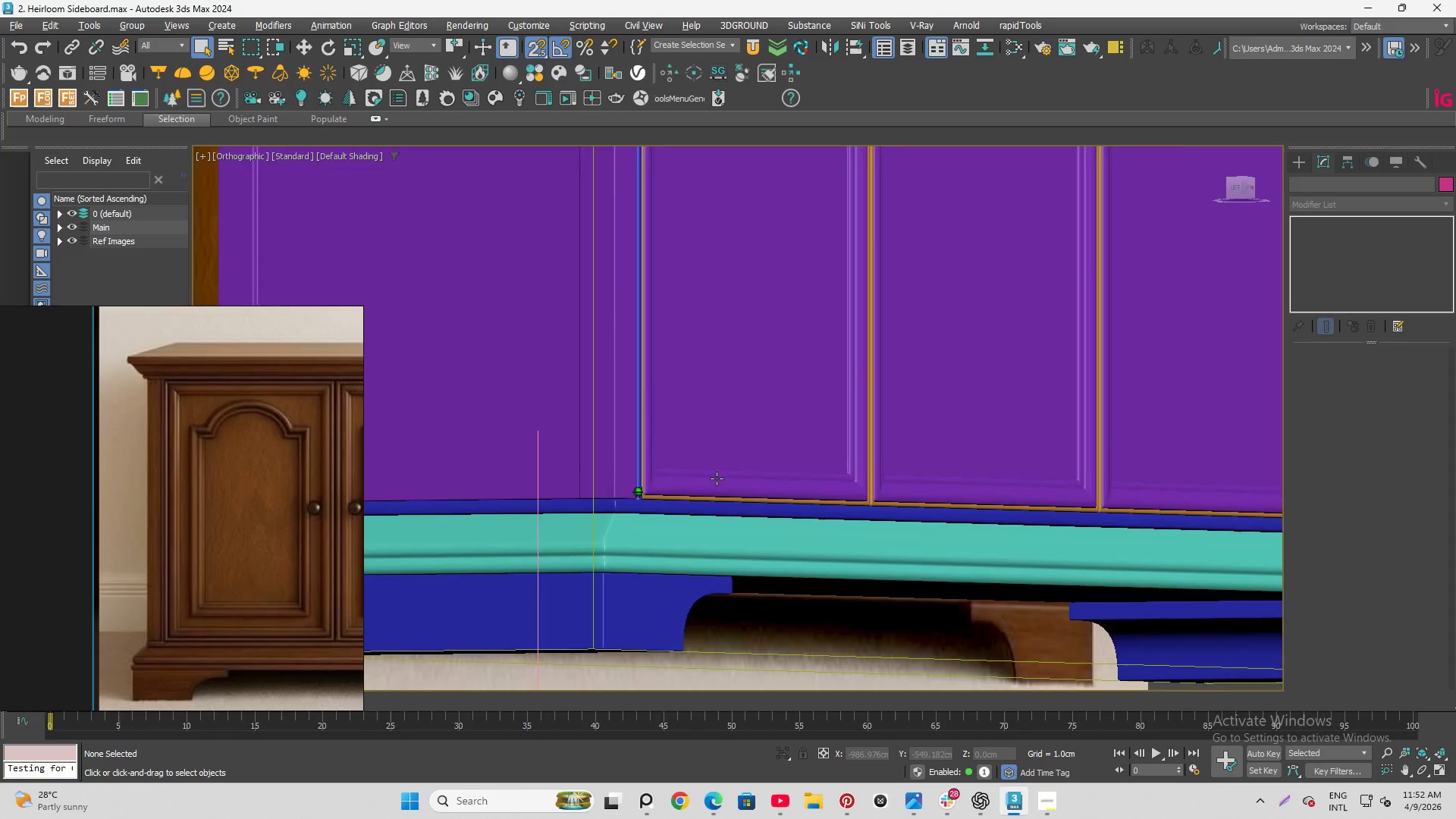 
hold_key(key=AltLeft, duration=0.83)
 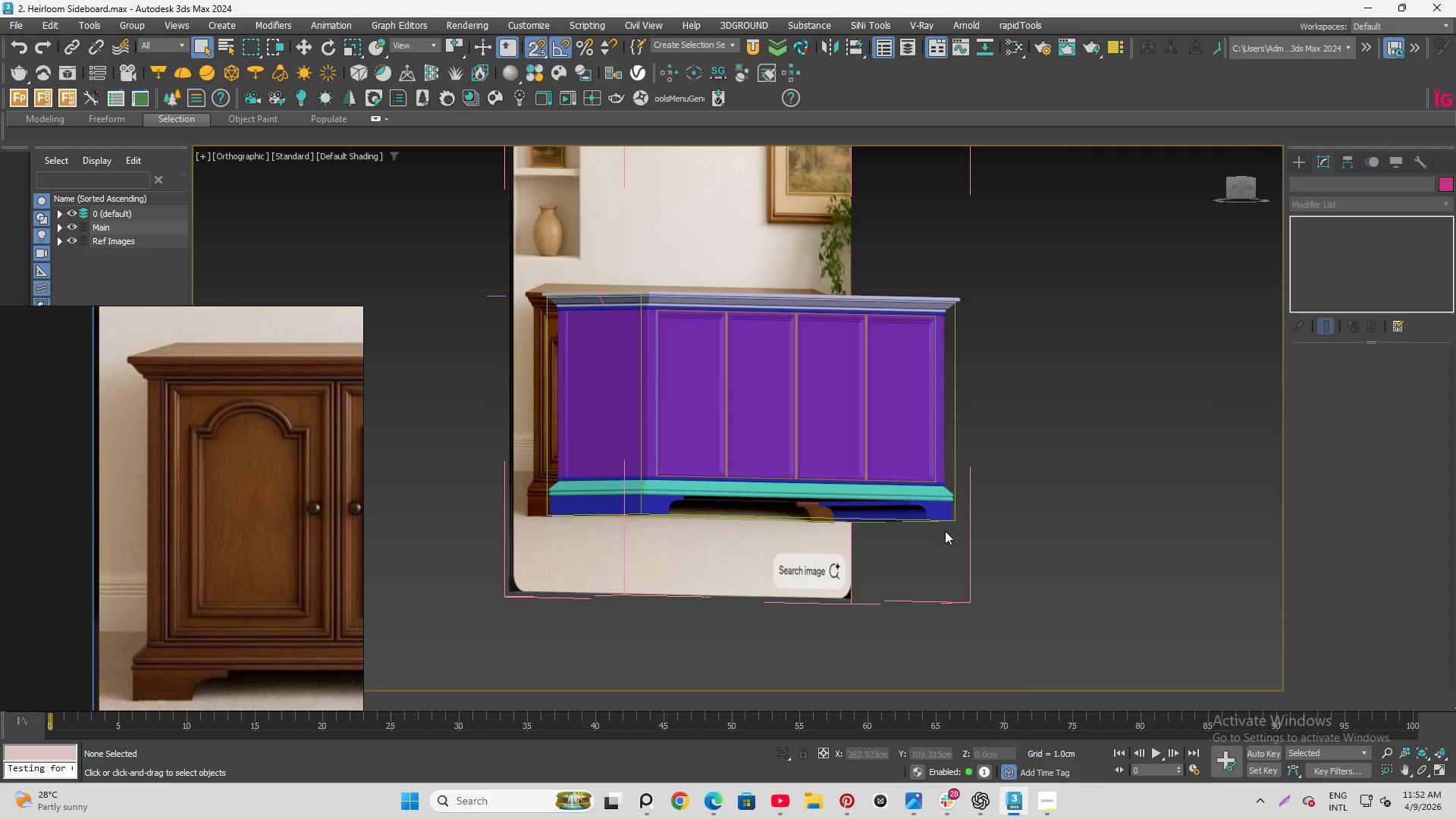 
hold_key(key=AltLeft, duration=1.51)
scroll: coordinate [940, 503], scroll_direction: up, amount: 1.0
 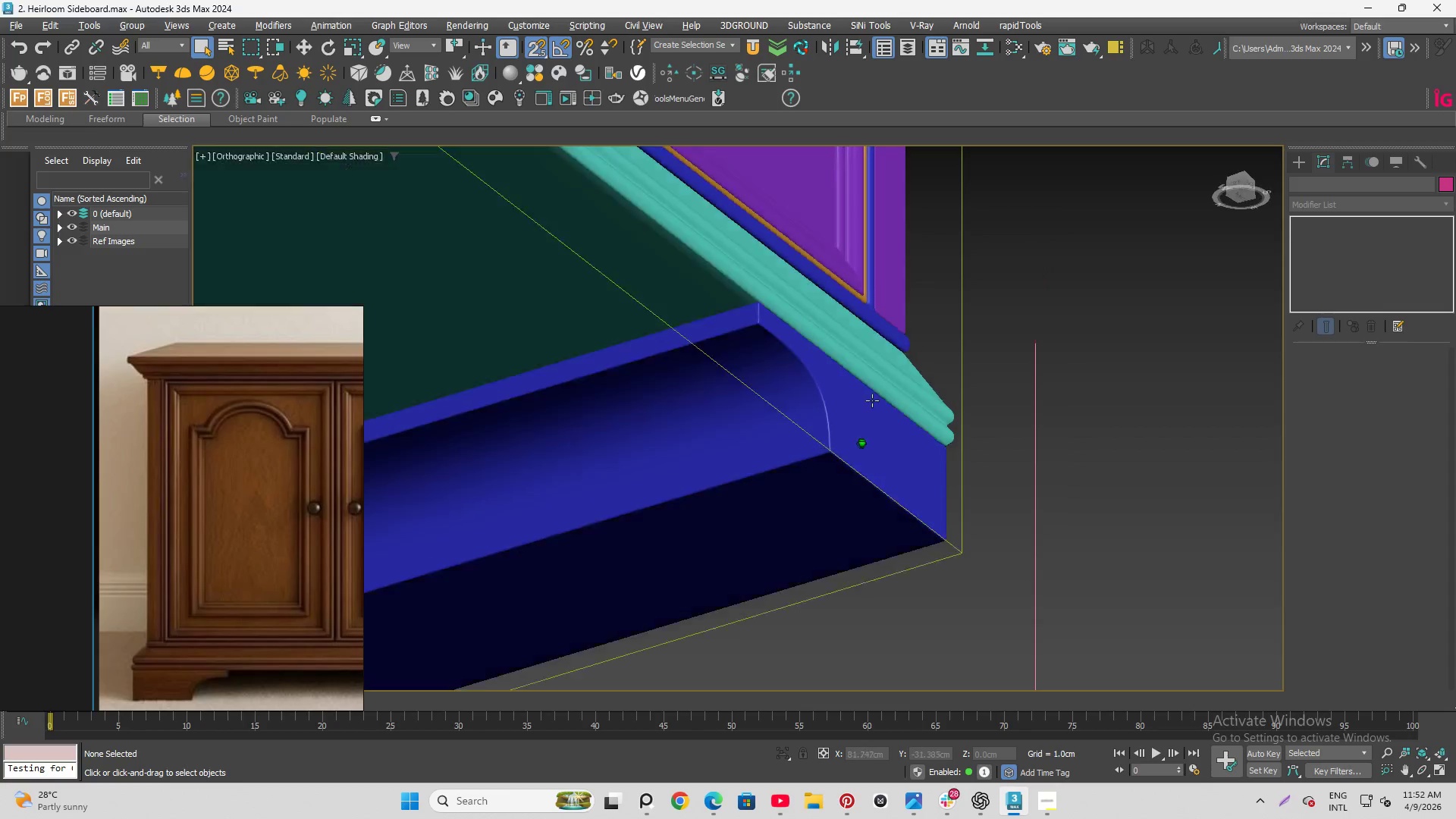 
hold_key(key=AltLeft, duration=1.09)
 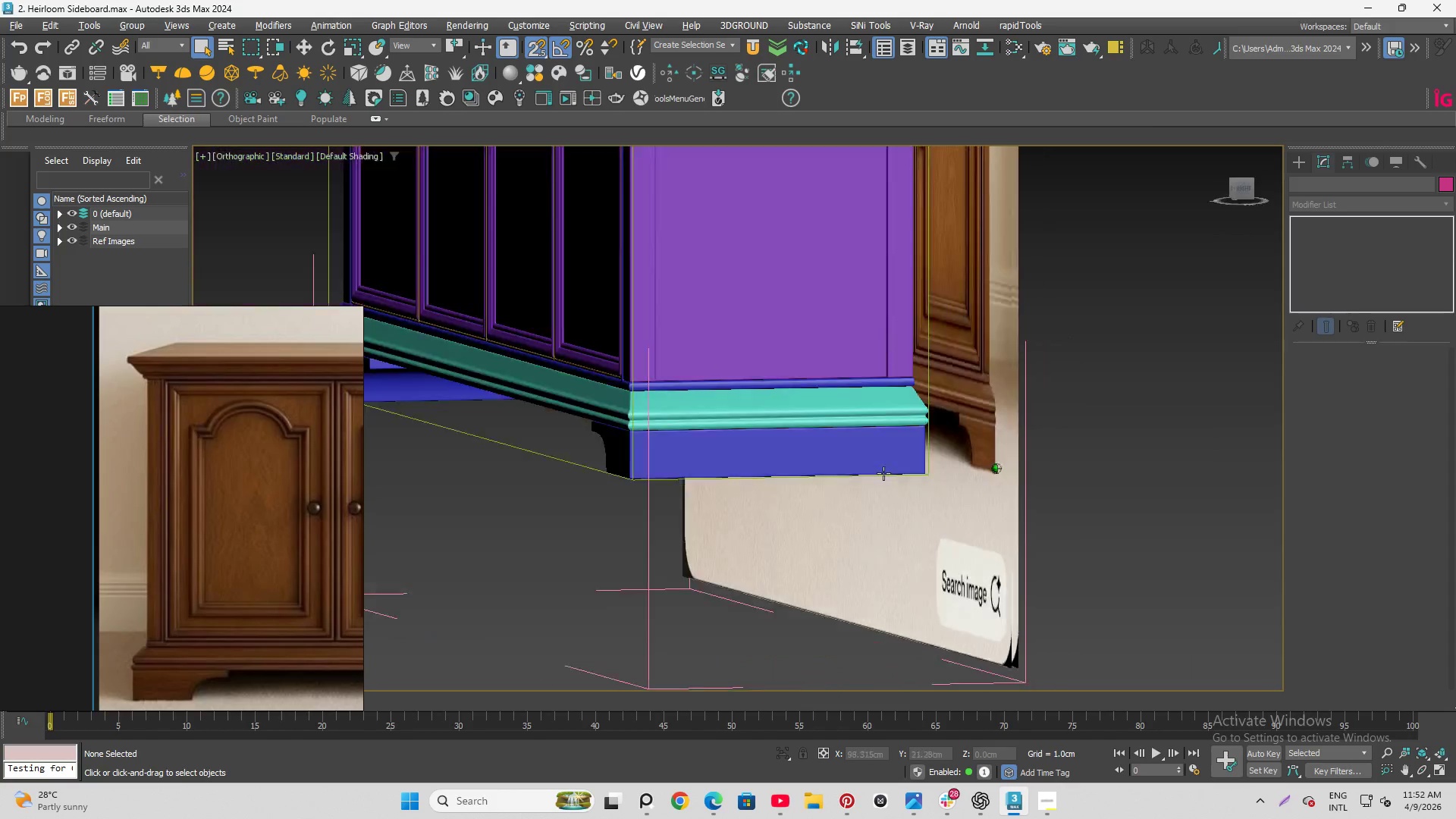 
hold_key(key=AltLeft, duration=0.89)
 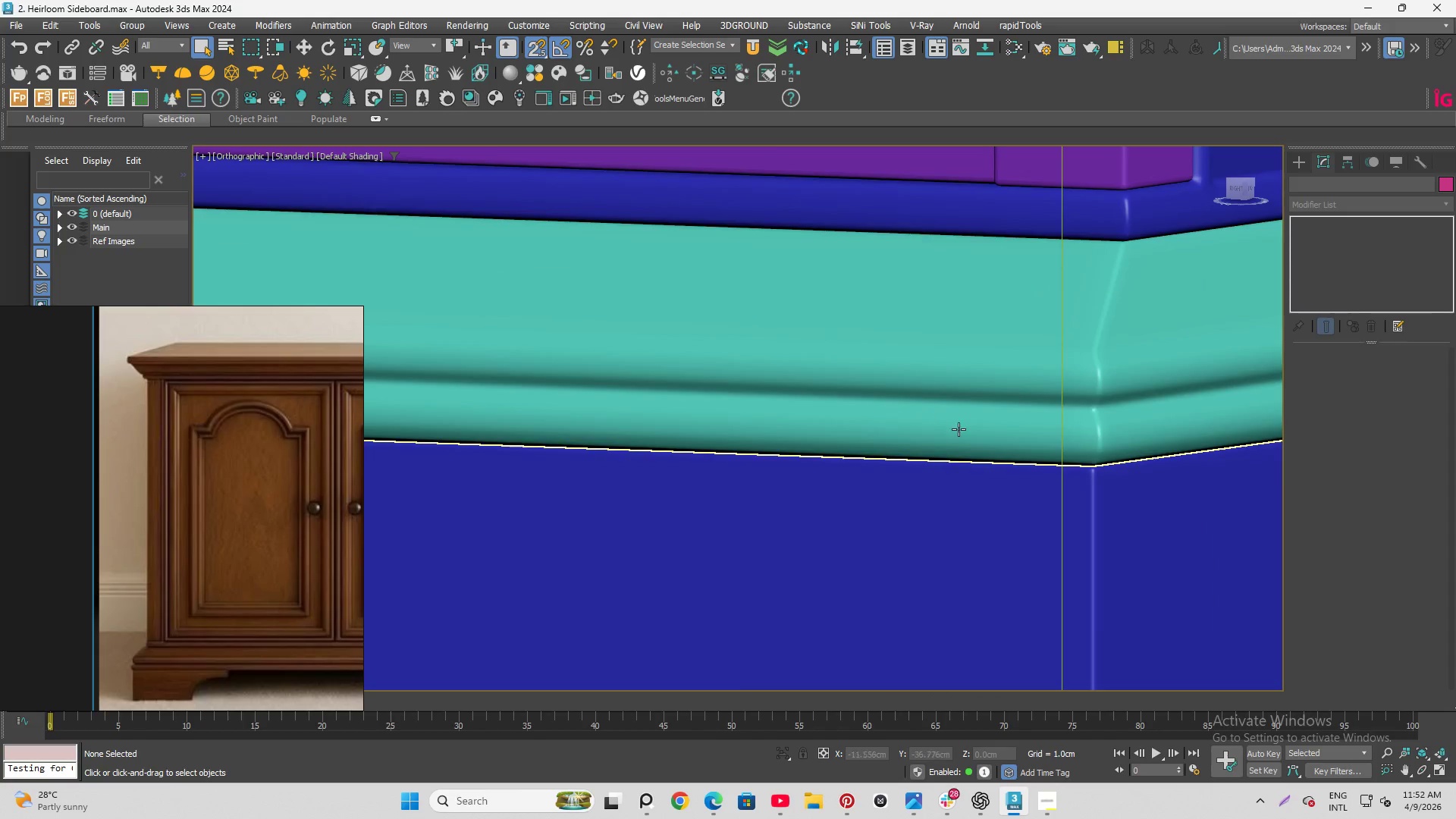 
scroll: coordinate [927, 479], scroll_direction: down, amount: 3.0
 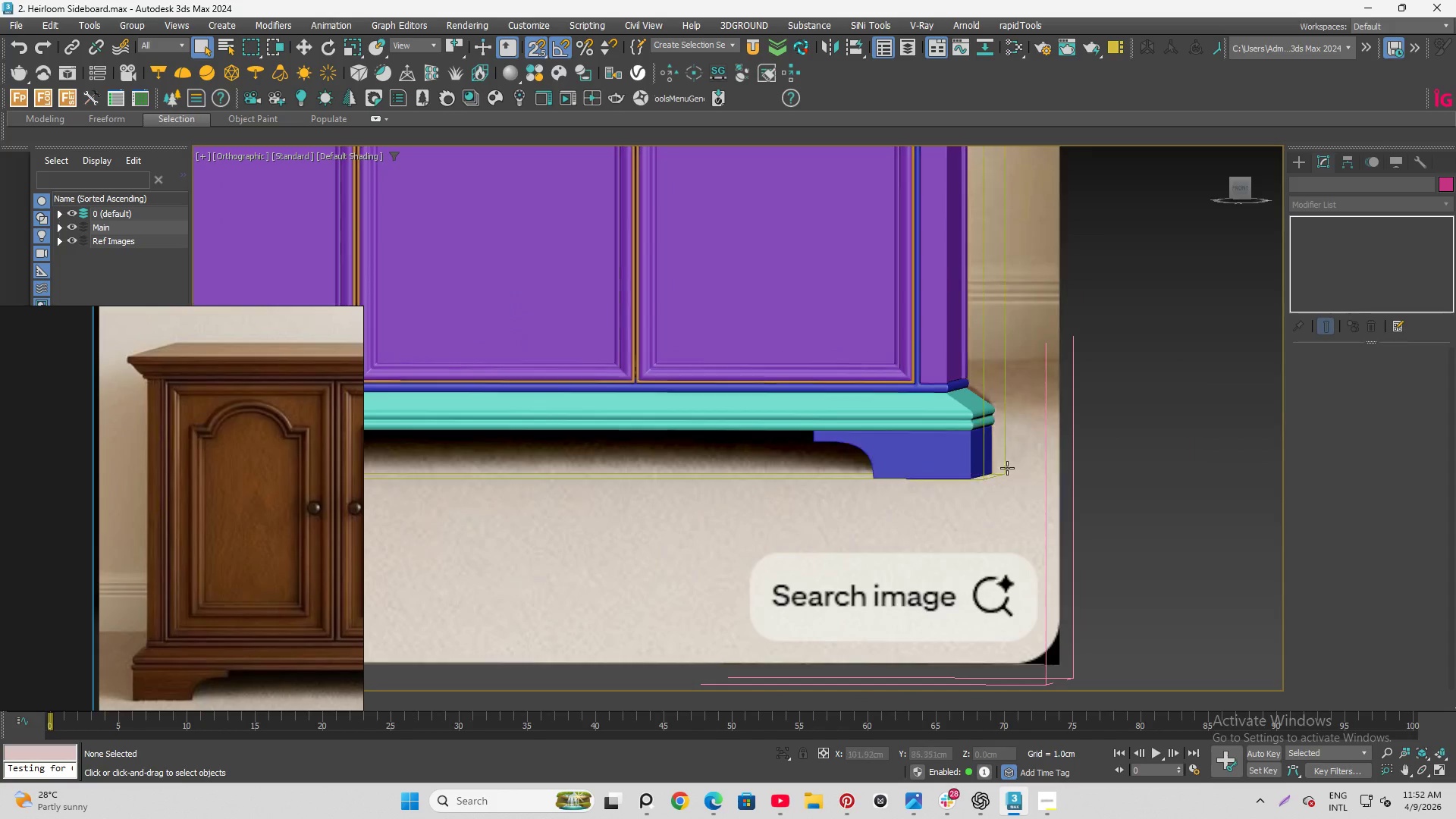 
hold_key(key=AltLeft, duration=2.19)
 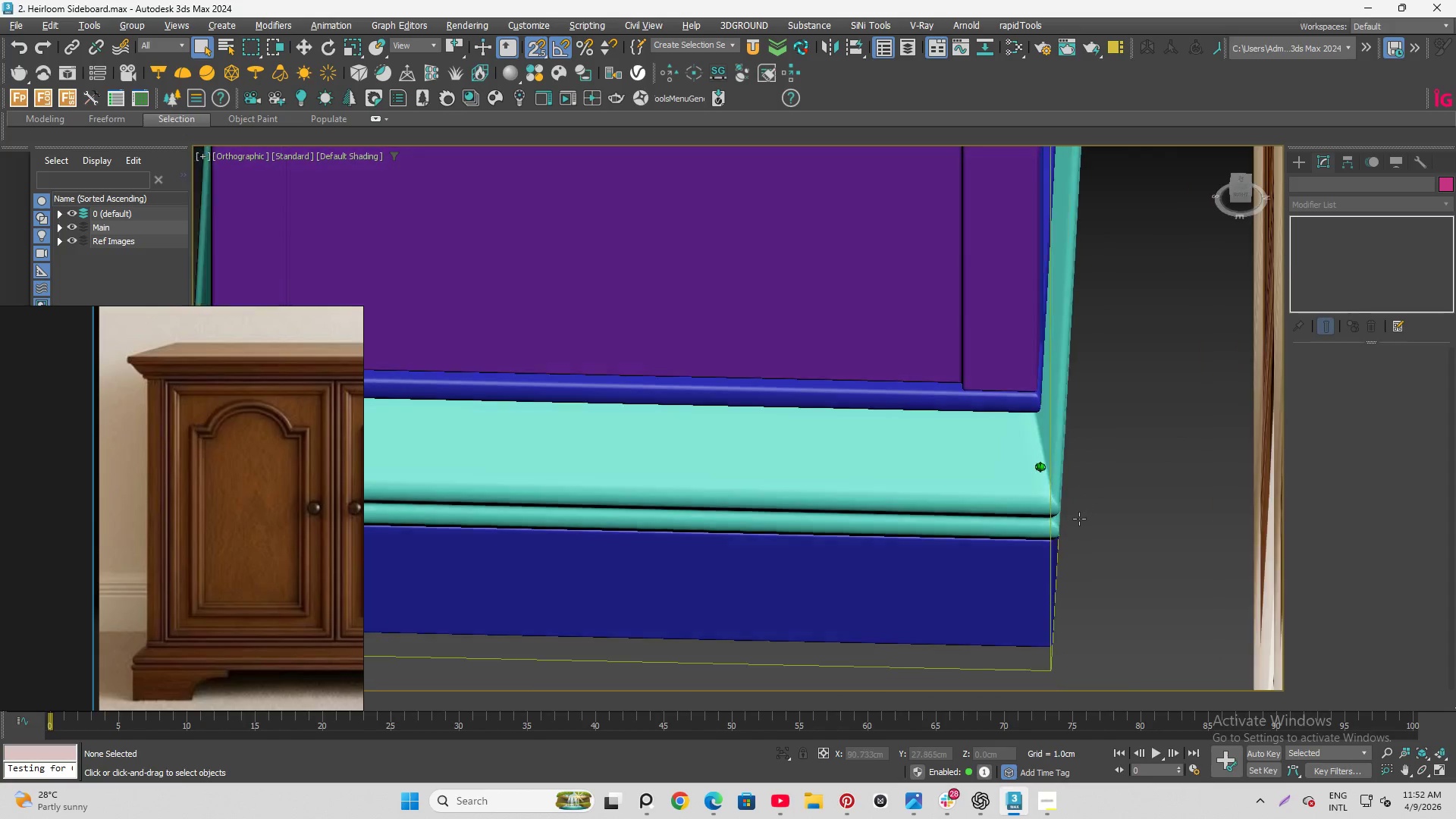 
hold_key(key=AltLeft, duration=1.5)
 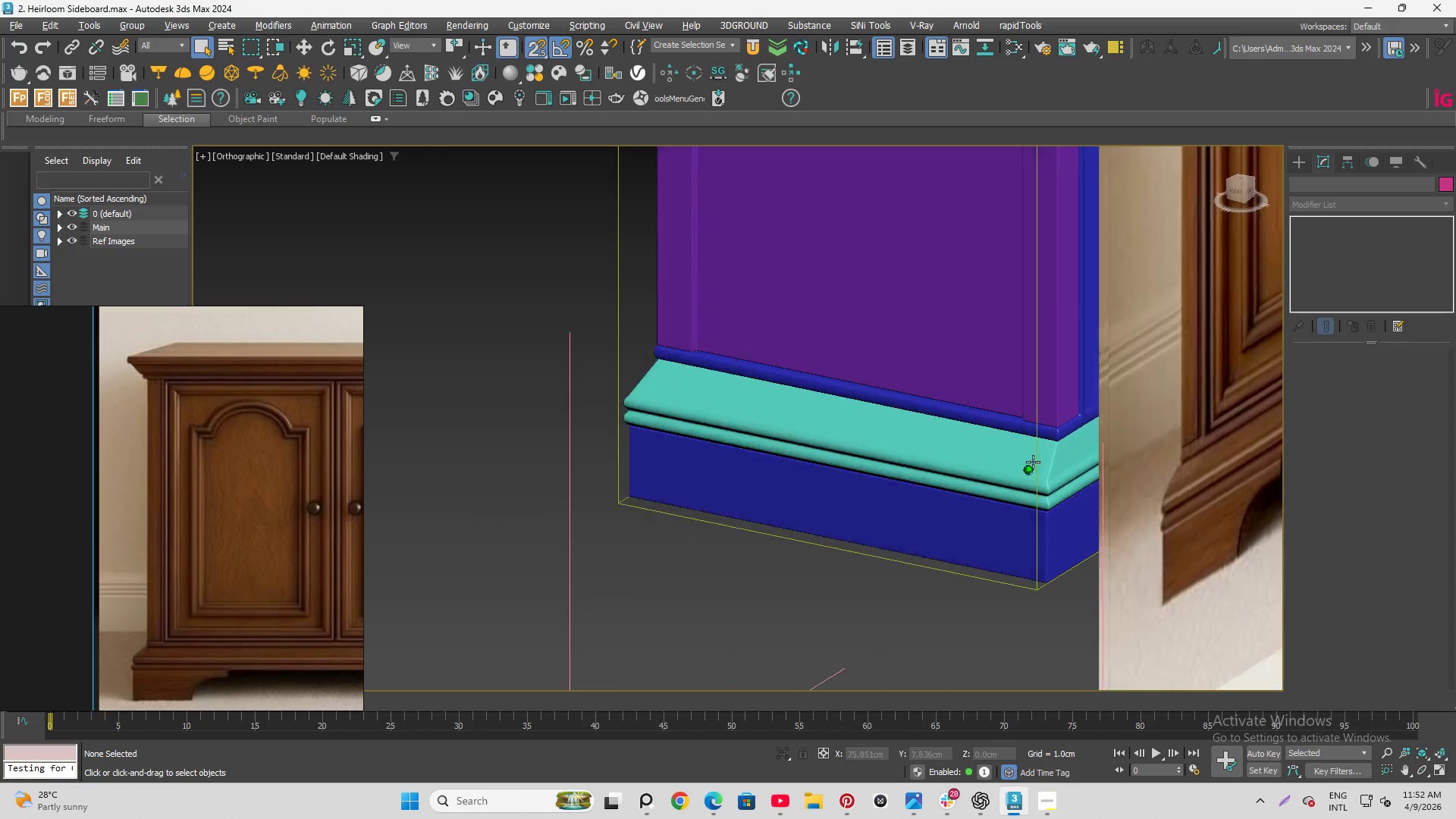 
scroll: coordinate [1048, 462], scroll_direction: up, amount: 3.0
 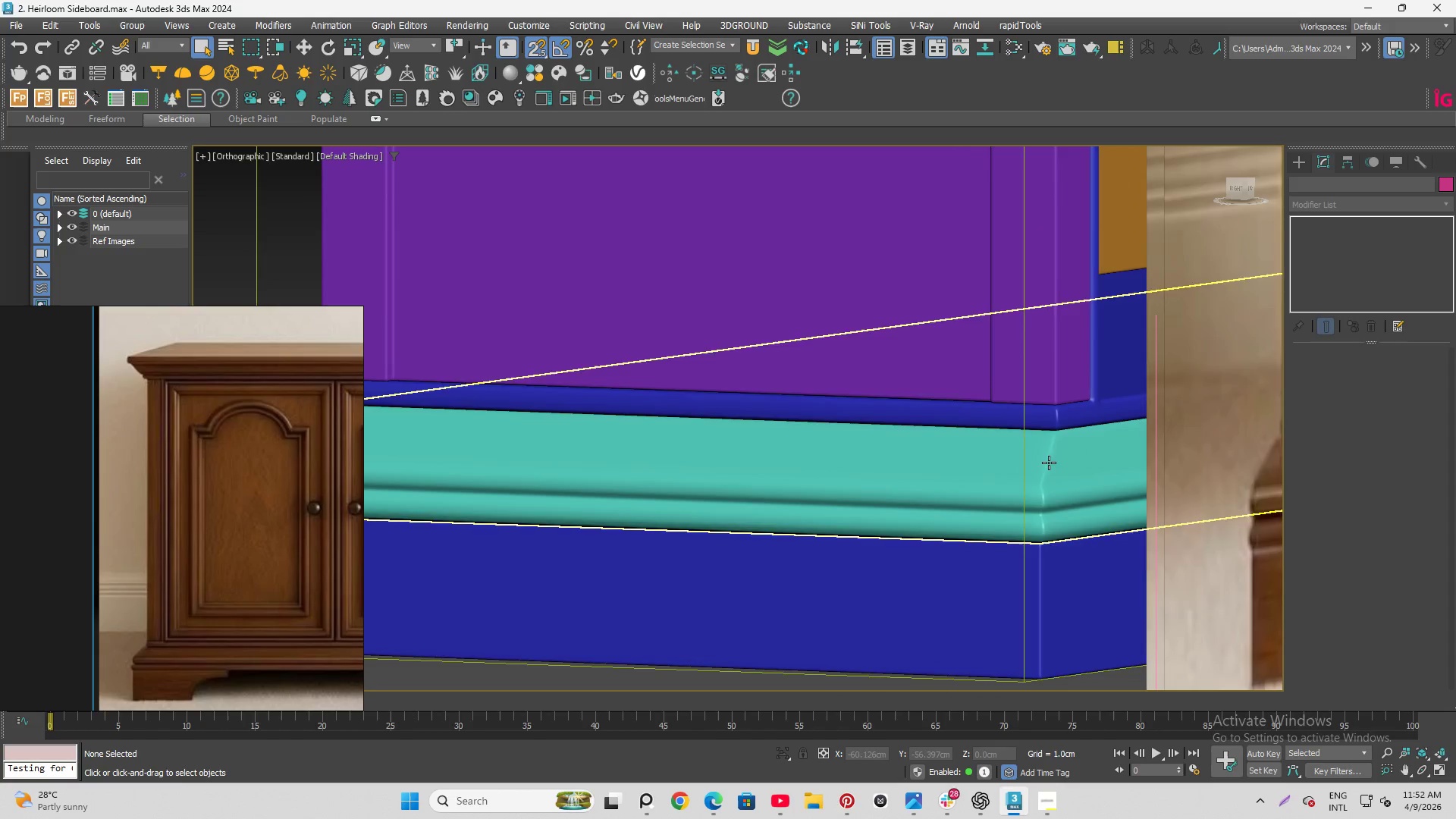 
key(Alt+AltLeft)
 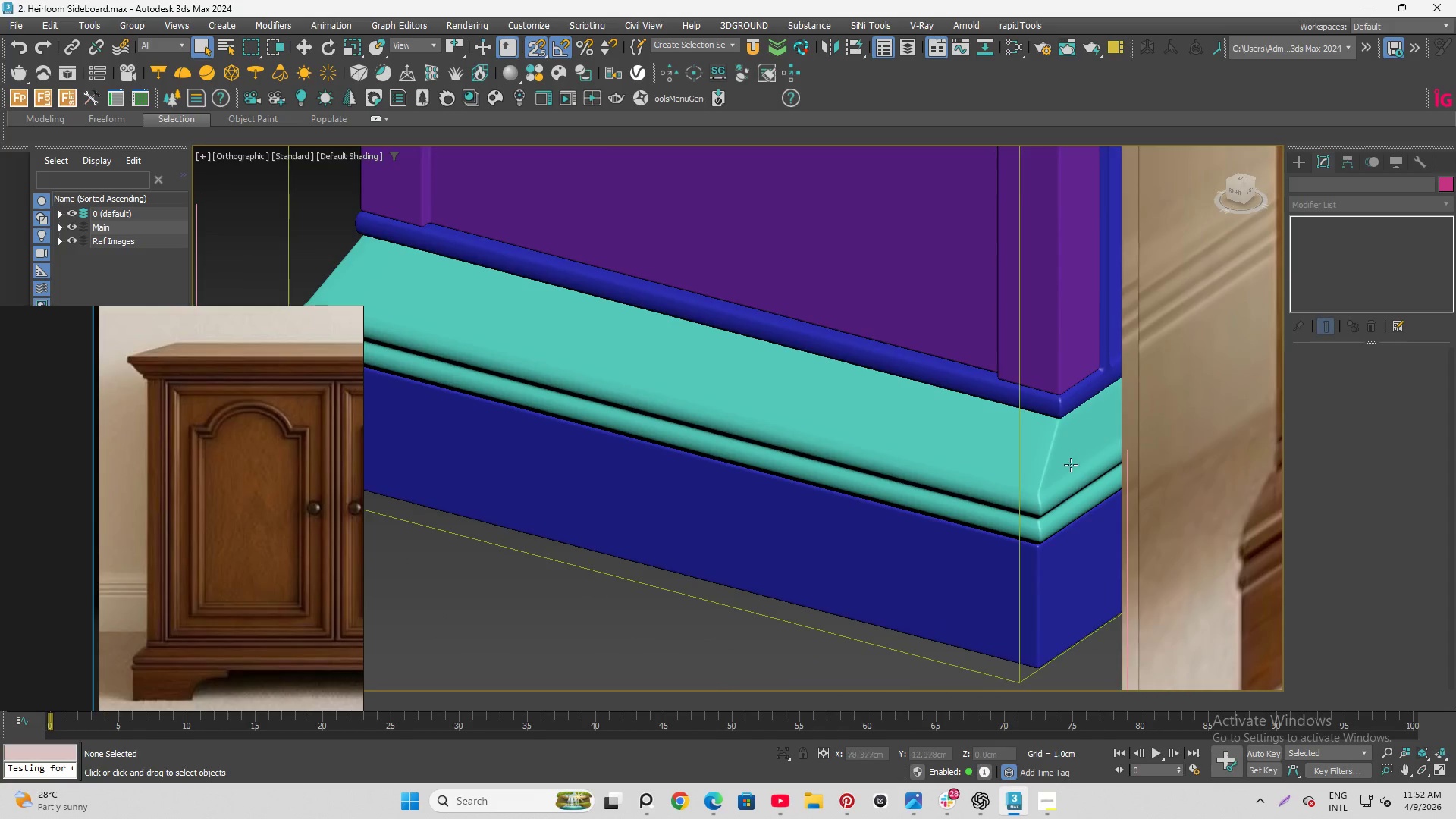 
key(Alt+AltLeft)
 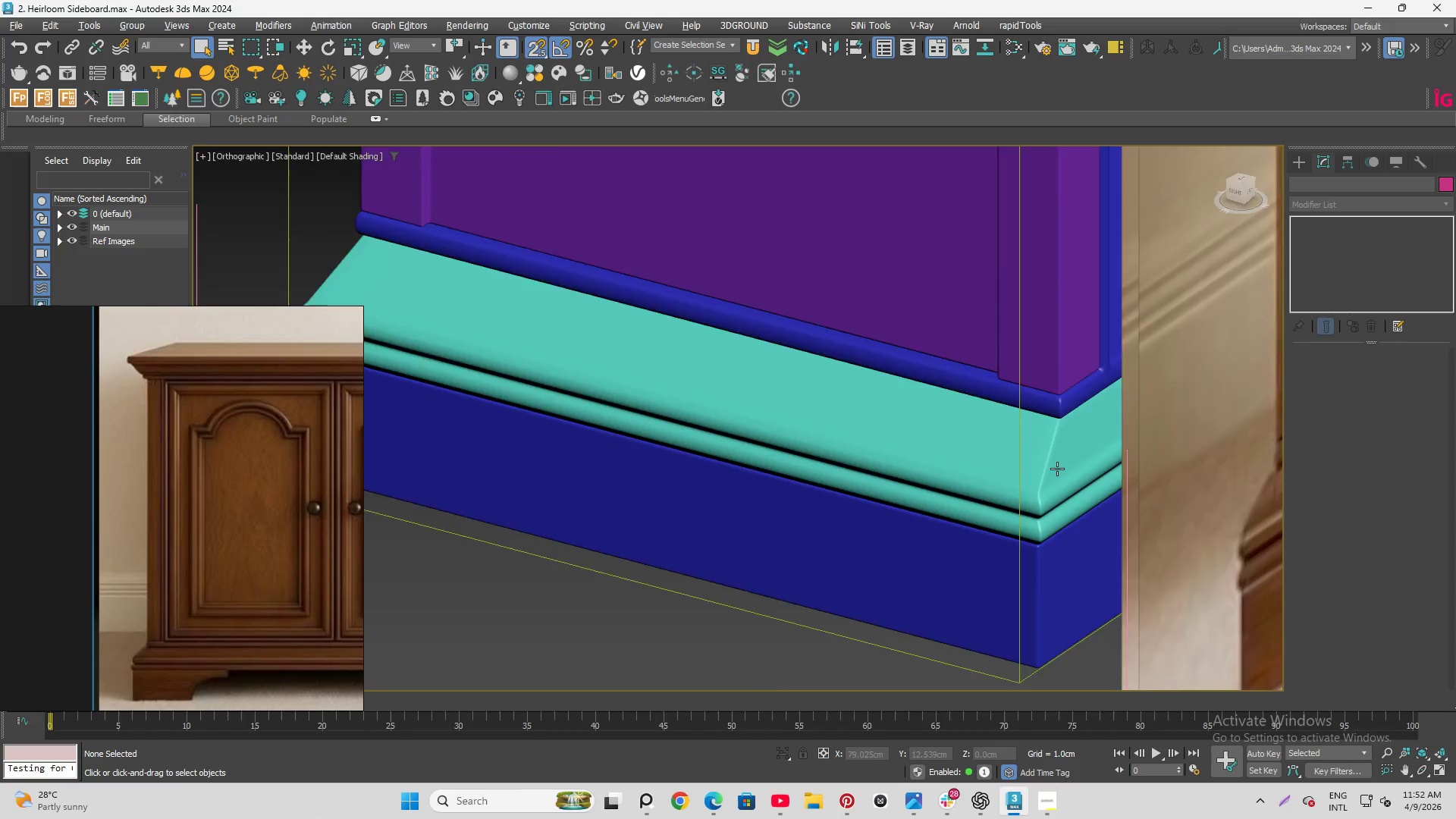 
key(Alt+AltLeft)
 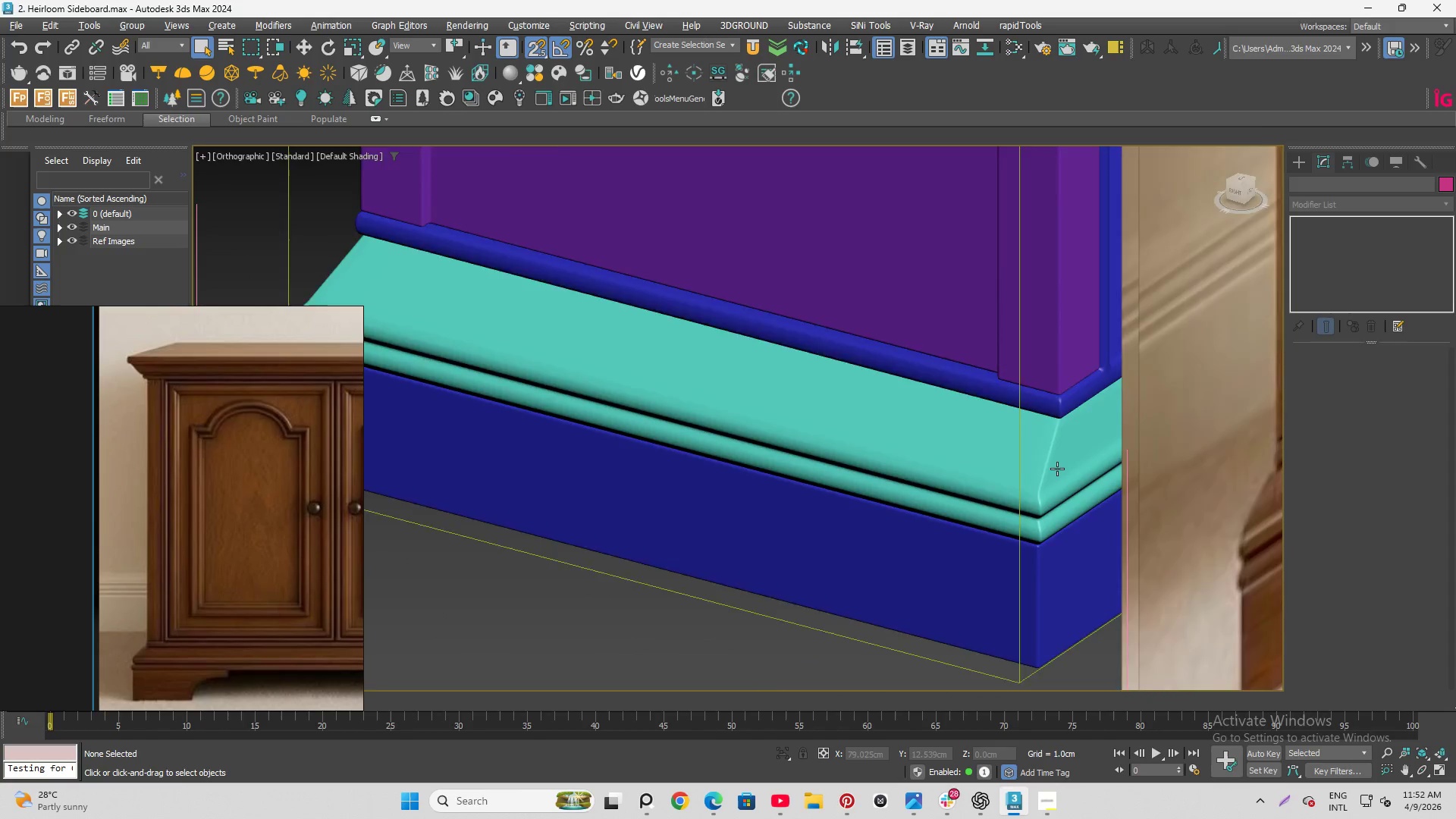 
key(Alt+AltLeft)
 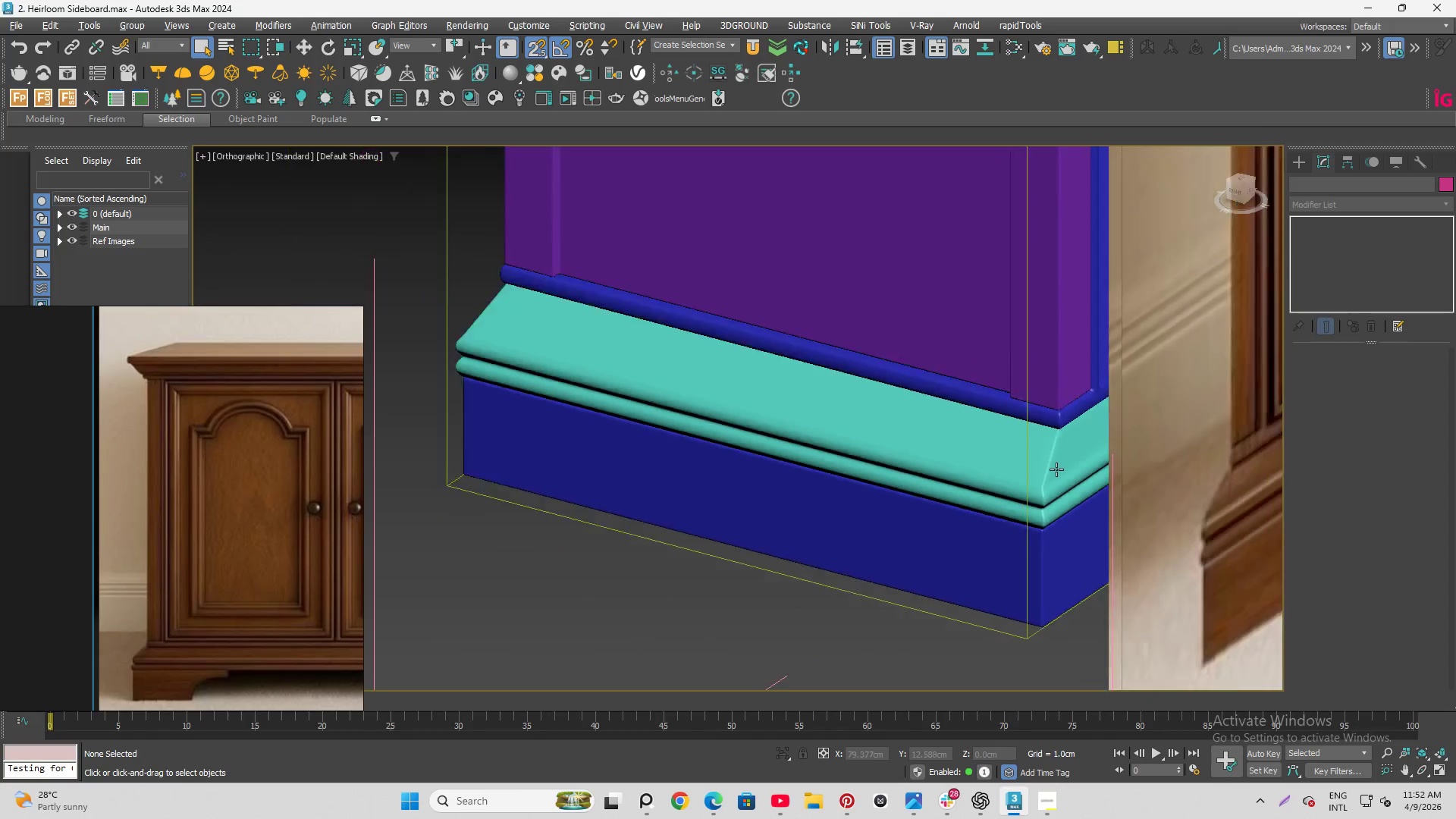 
key(Alt+AltLeft)
 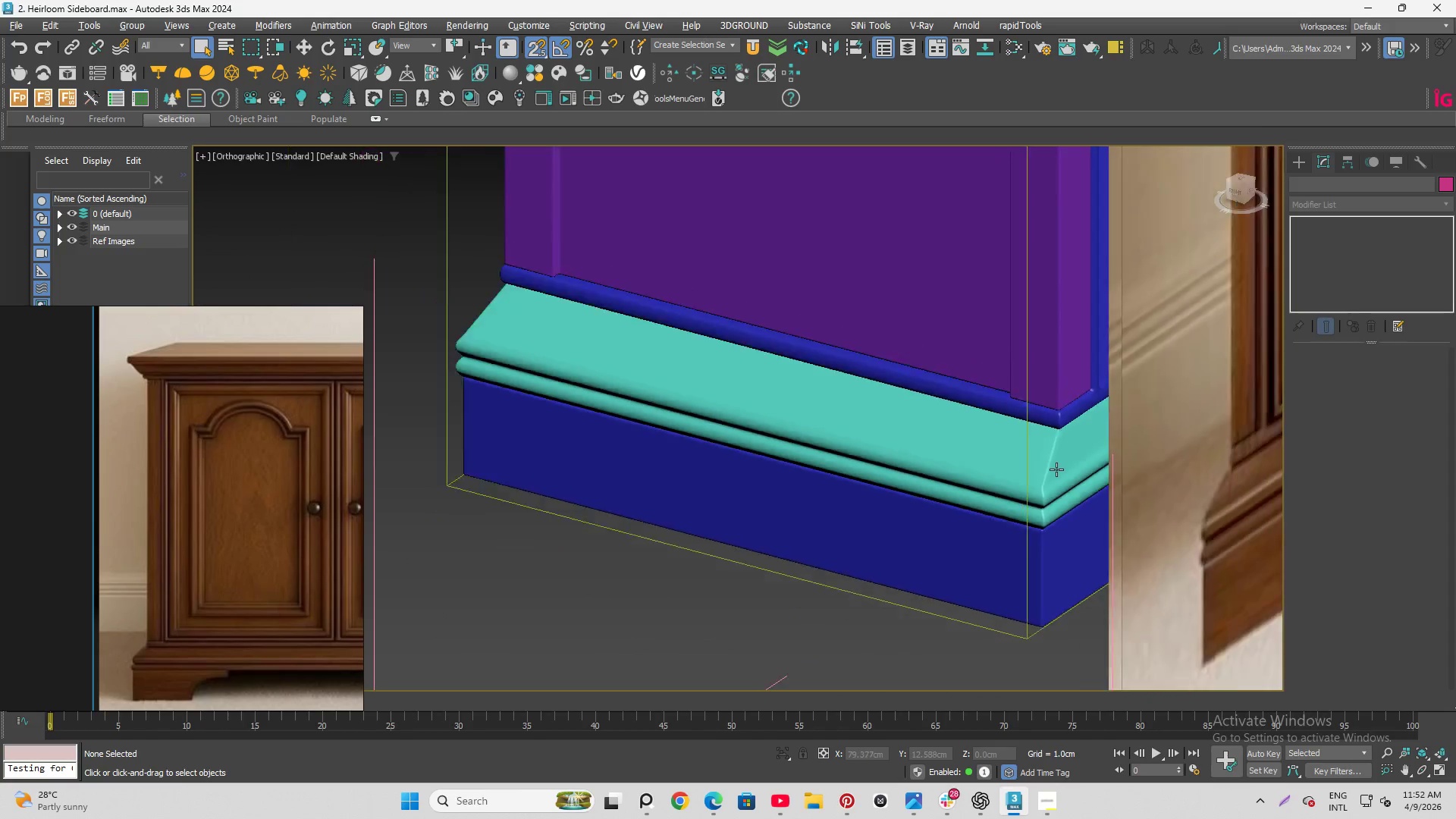 
hold_key(key=AltLeft, duration=1.5)
 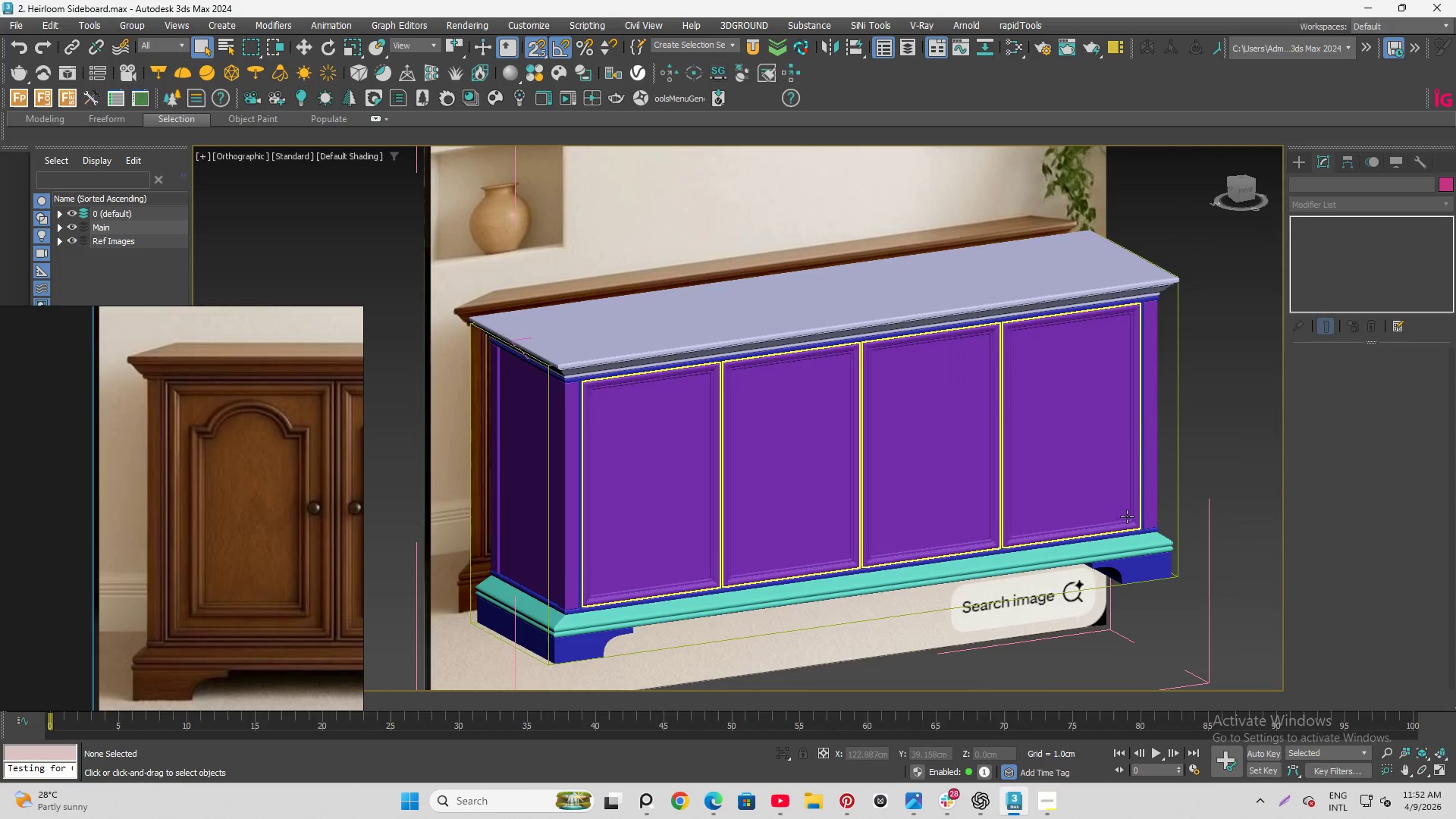 
scroll: coordinate [1056, 469], scroll_direction: down, amount: 3.0
 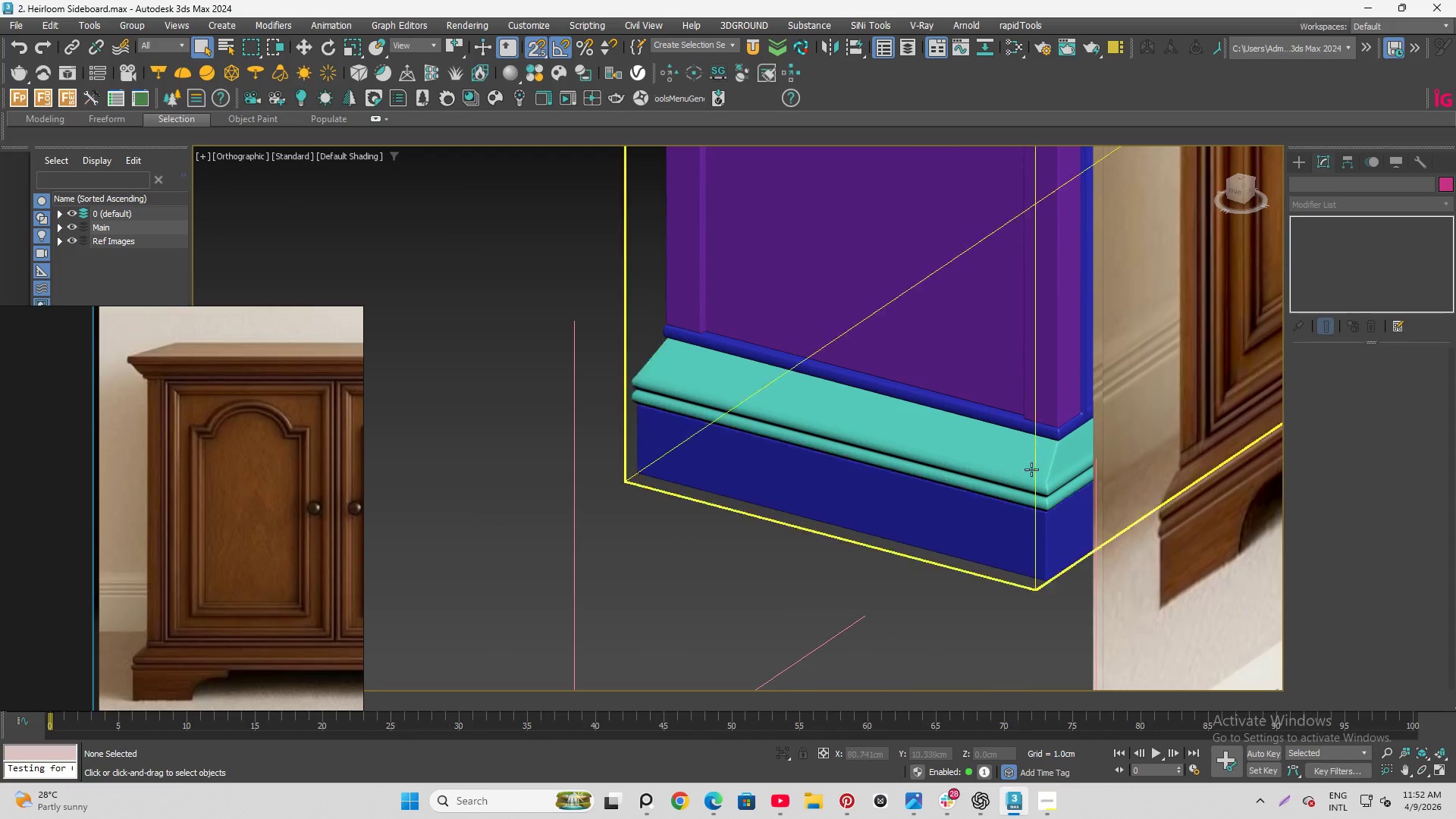 
hold_key(key=AltLeft, duration=0.36)
 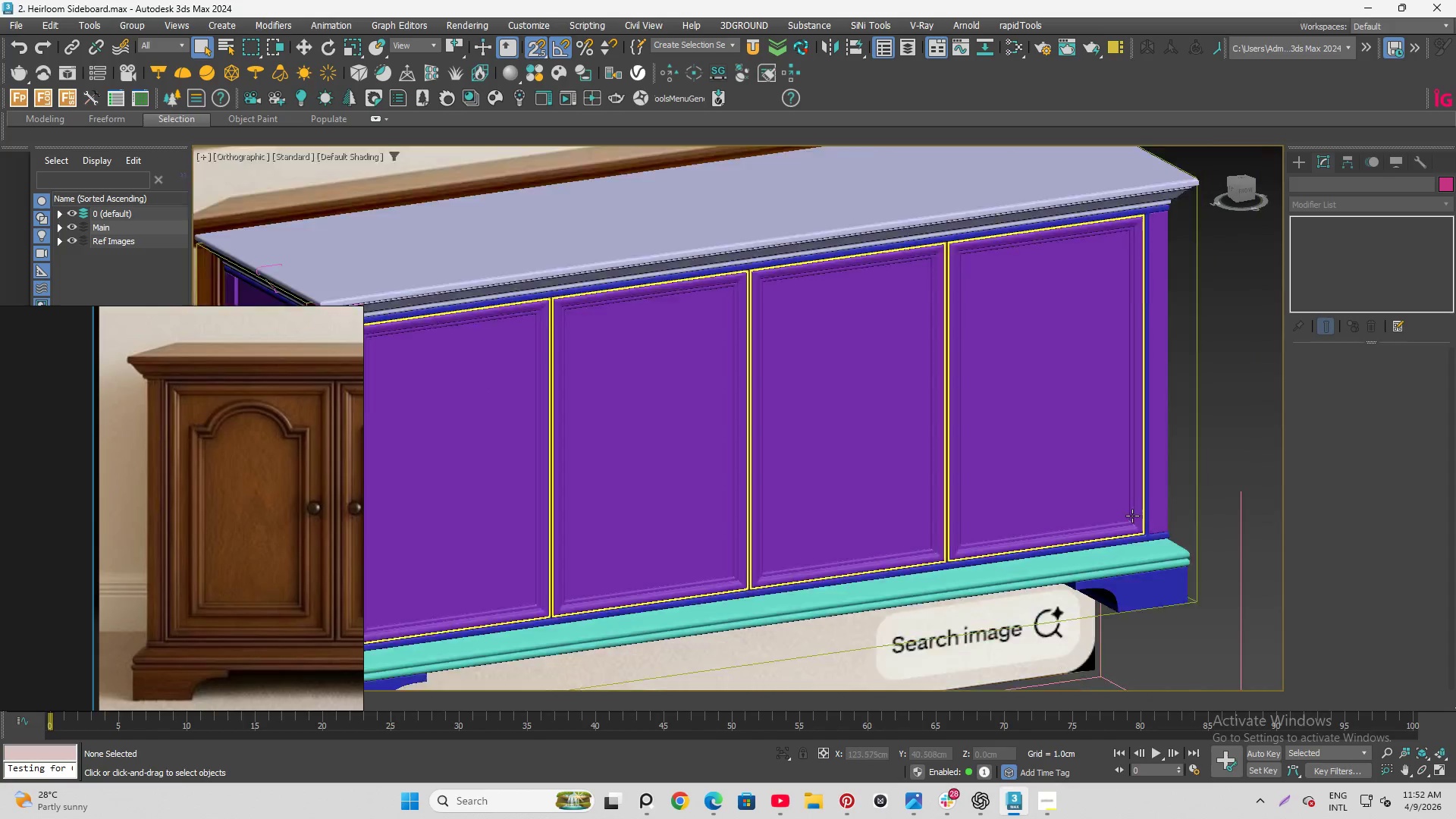 
scroll: coordinate [1132, 516], scroll_direction: down, amount: 3.0
 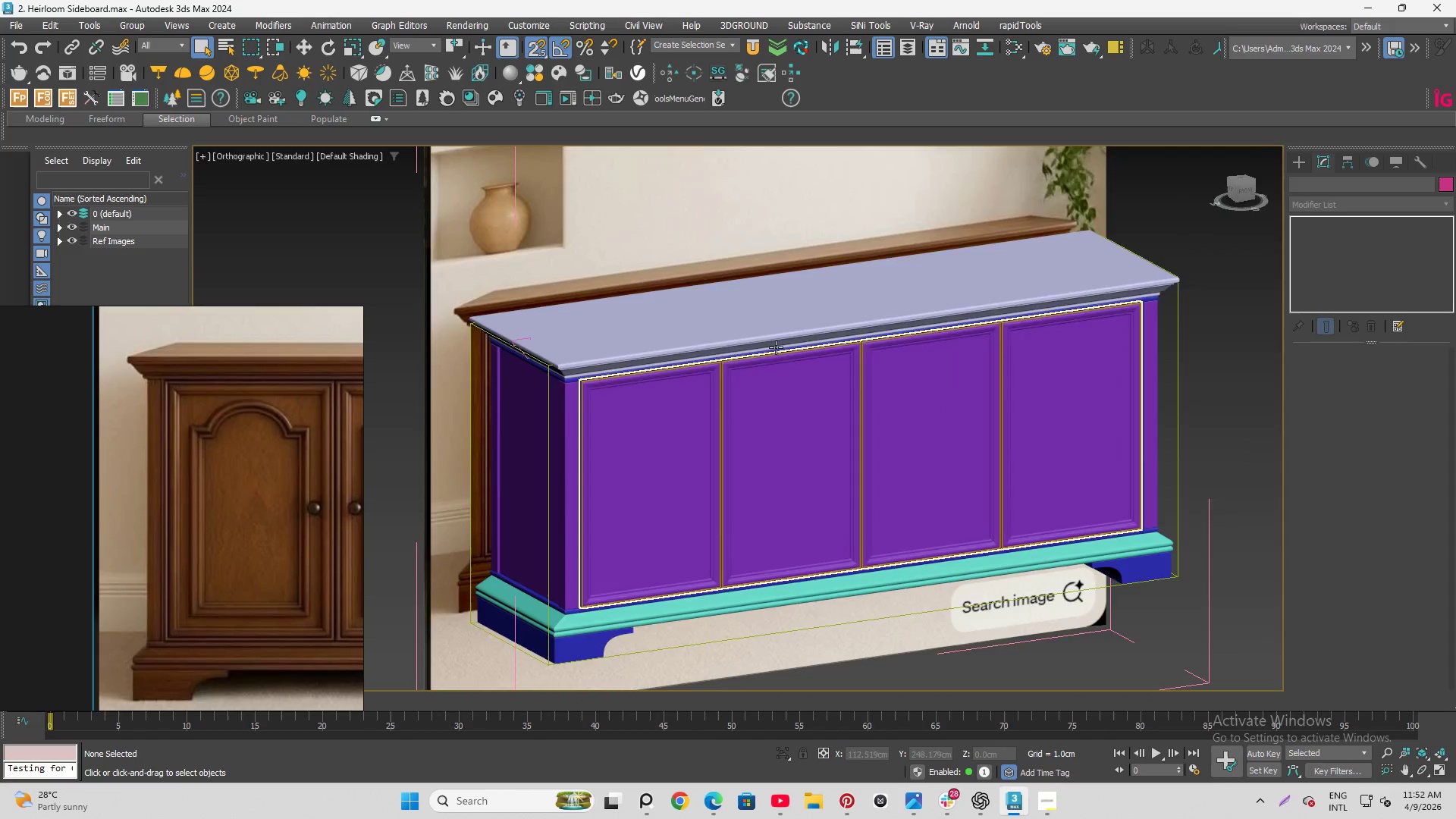 
scroll: coordinate [306, 514], scroll_direction: up, amount: 4.0
 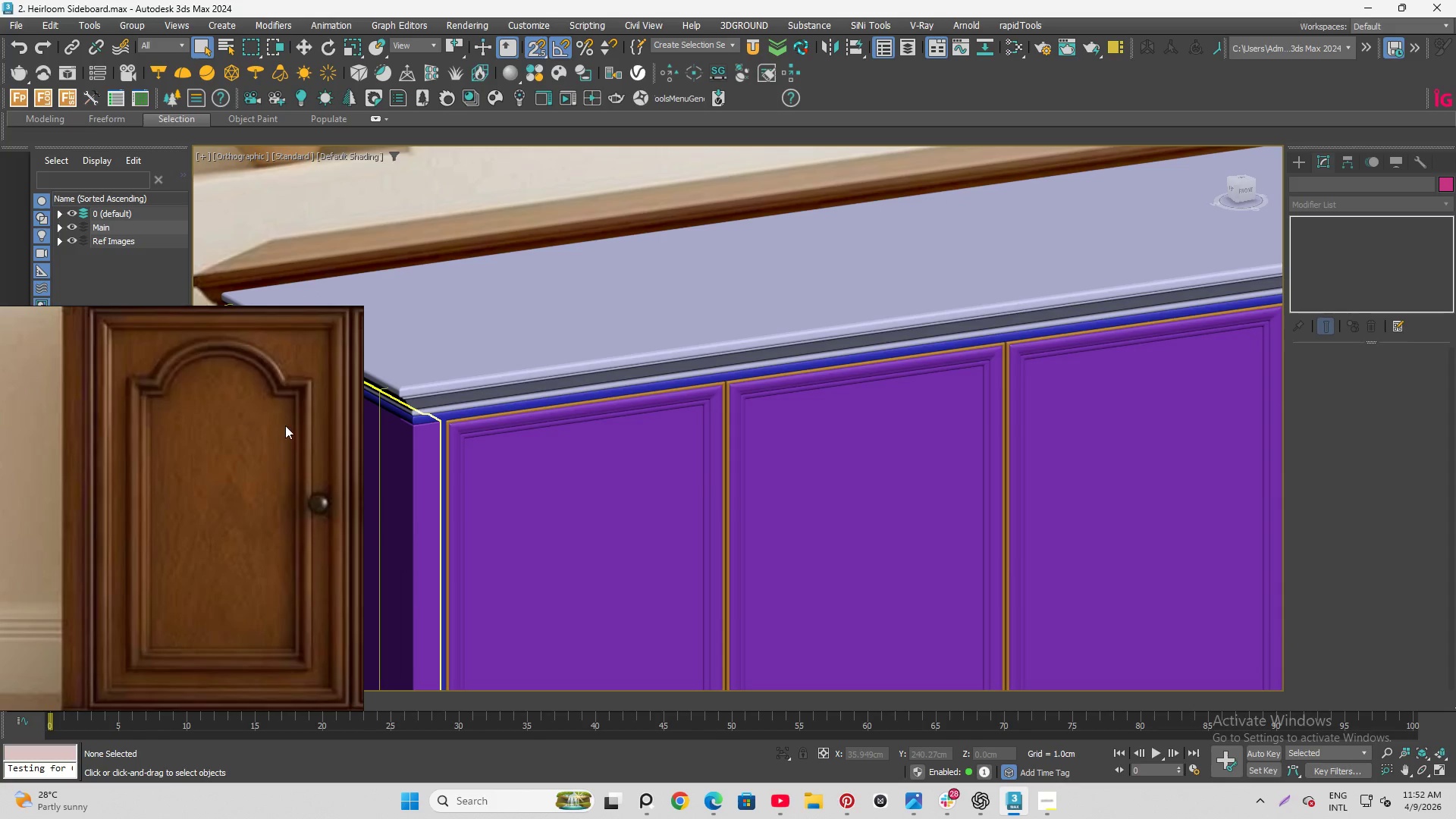 
hold_key(key=AltLeft, duration=1.23)
 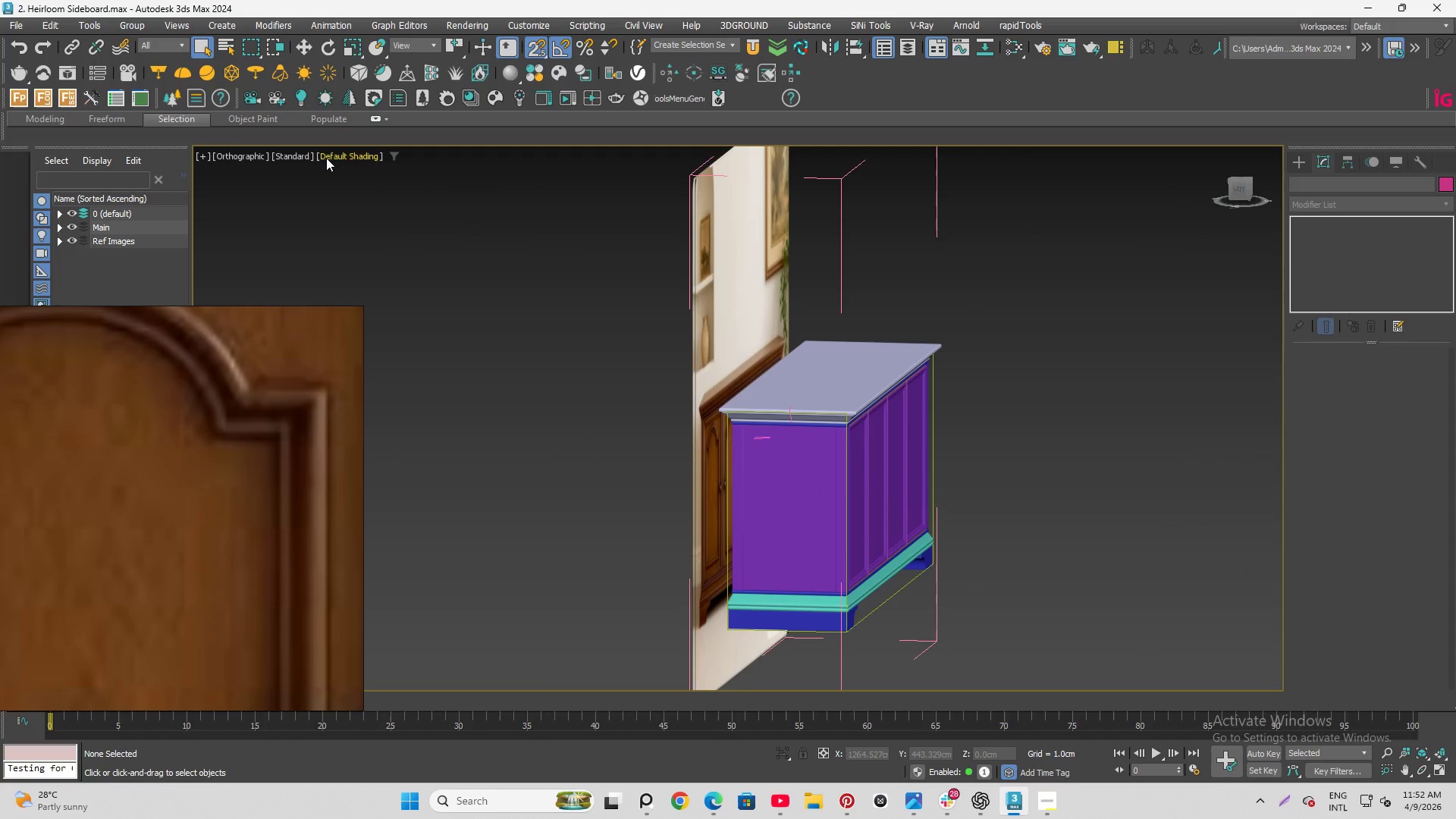 
scroll: coordinate [905, 428], scroll_direction: up, amount: 2.0
 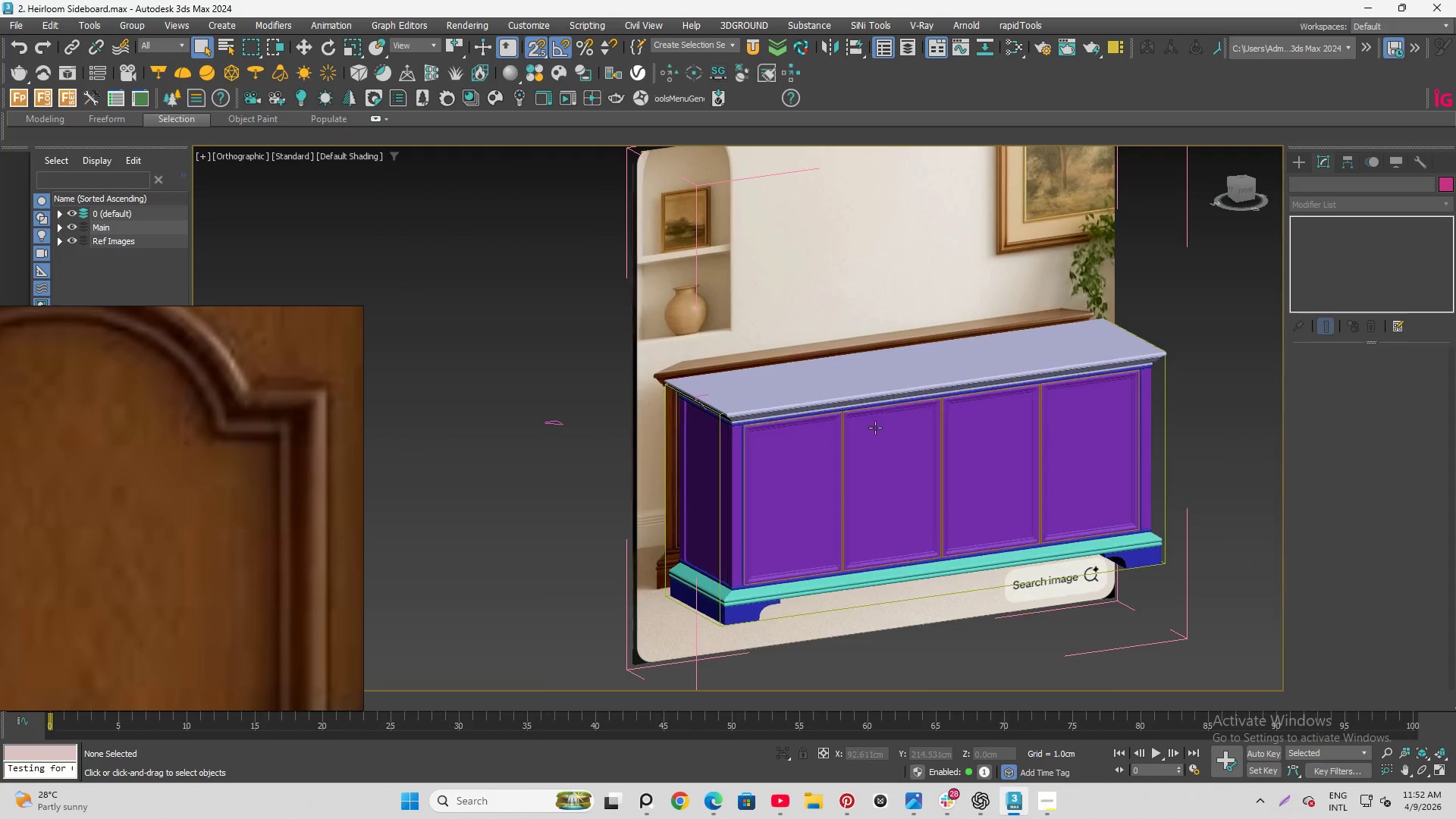 
left_click([326, 158])
 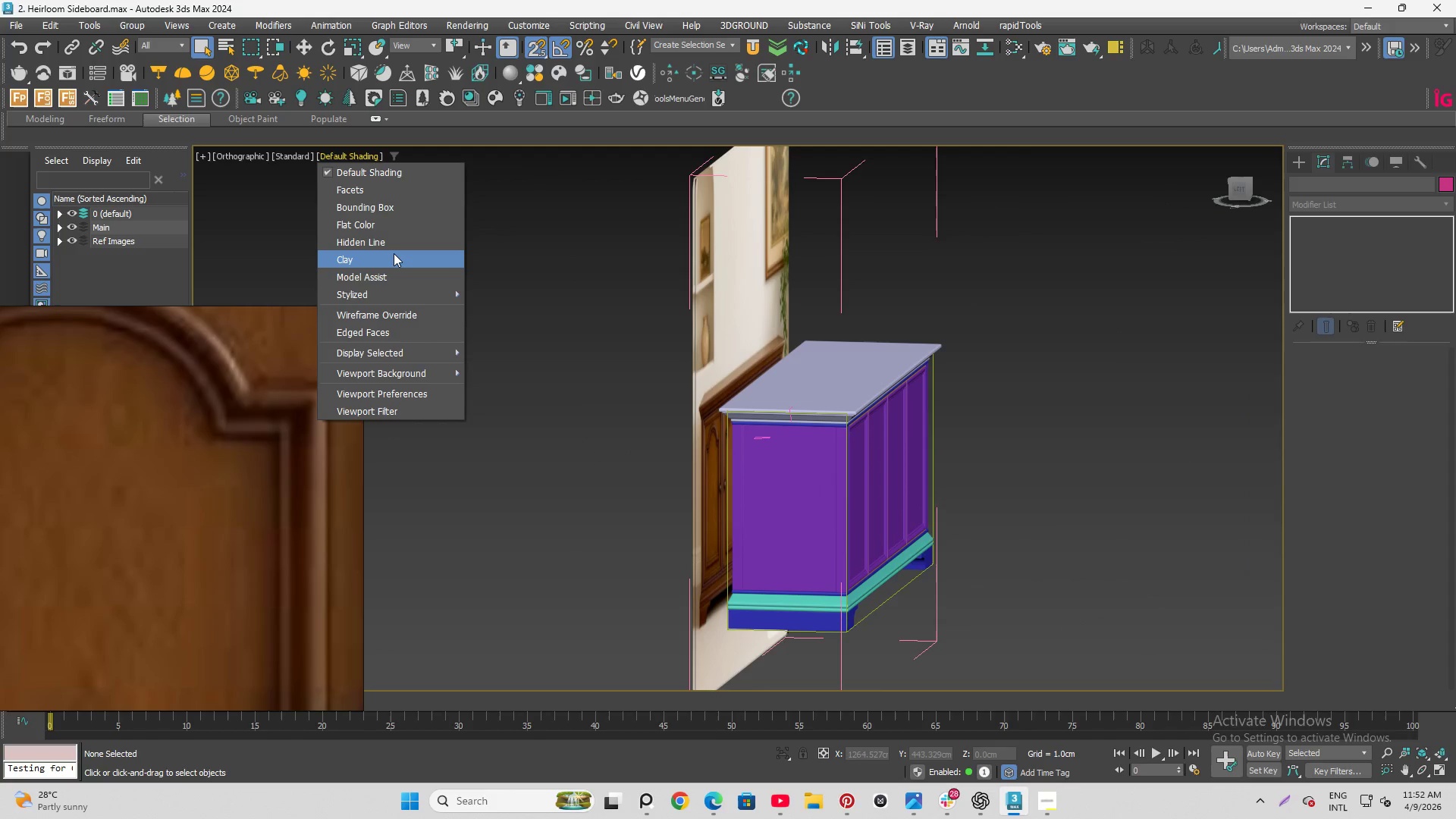 
left_click([394, 253])
 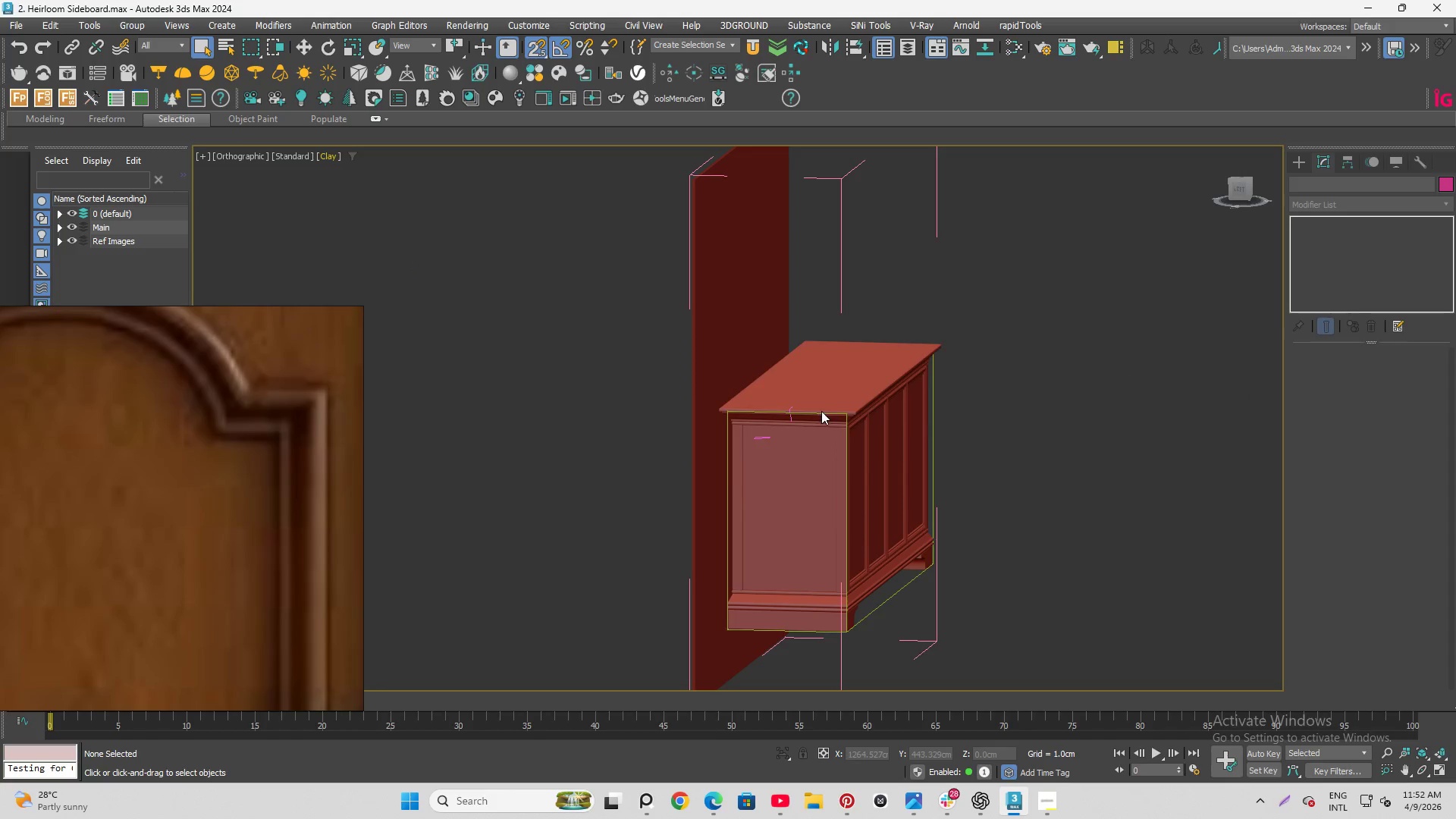 
hold_key(key=AltLeft, duration=1.5)
 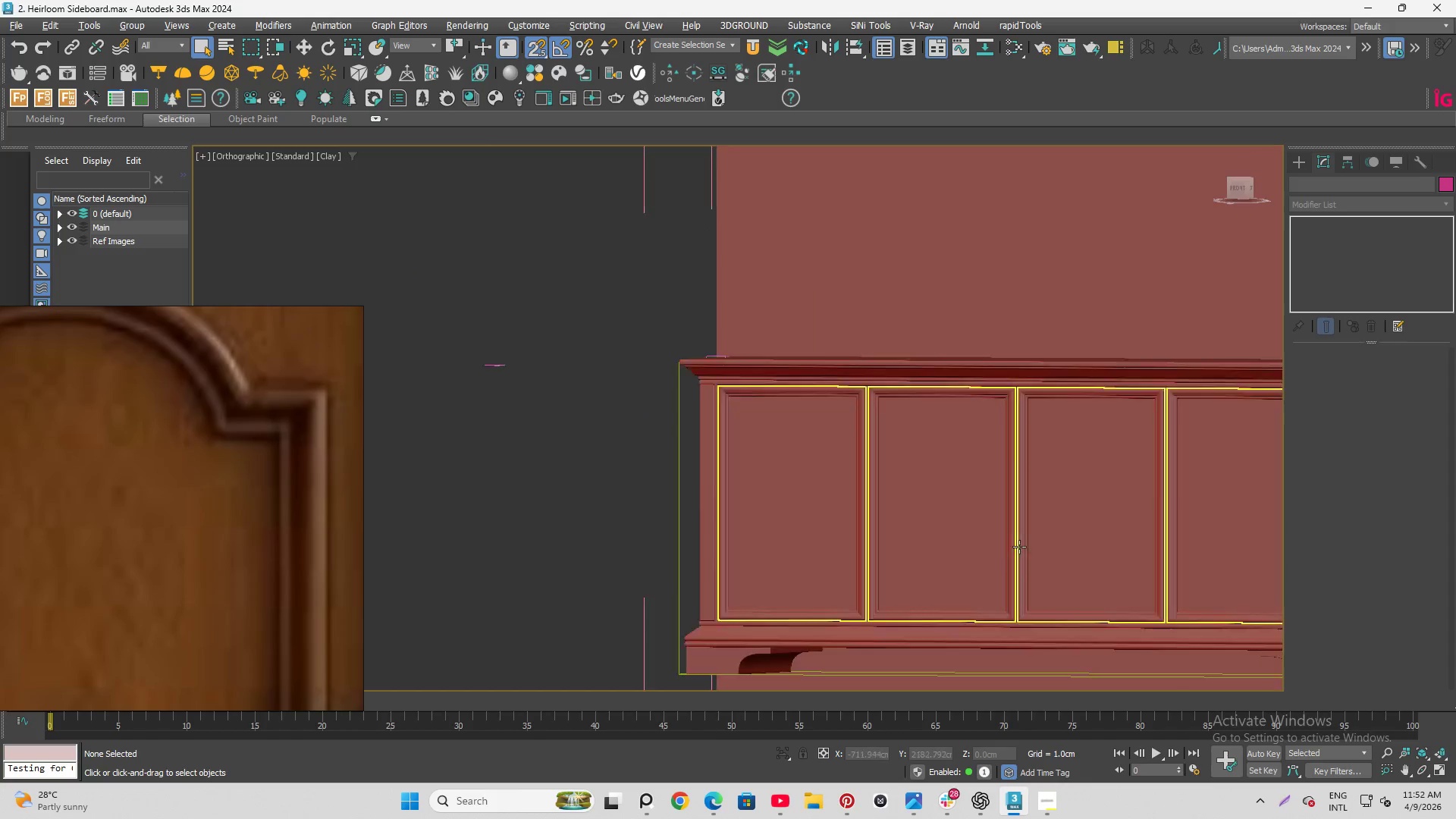 
hold_key(key=AltLeft, duration=1.5)
scroll: coordinate [884, 378], scroll_direction: up, amount: 4.0
 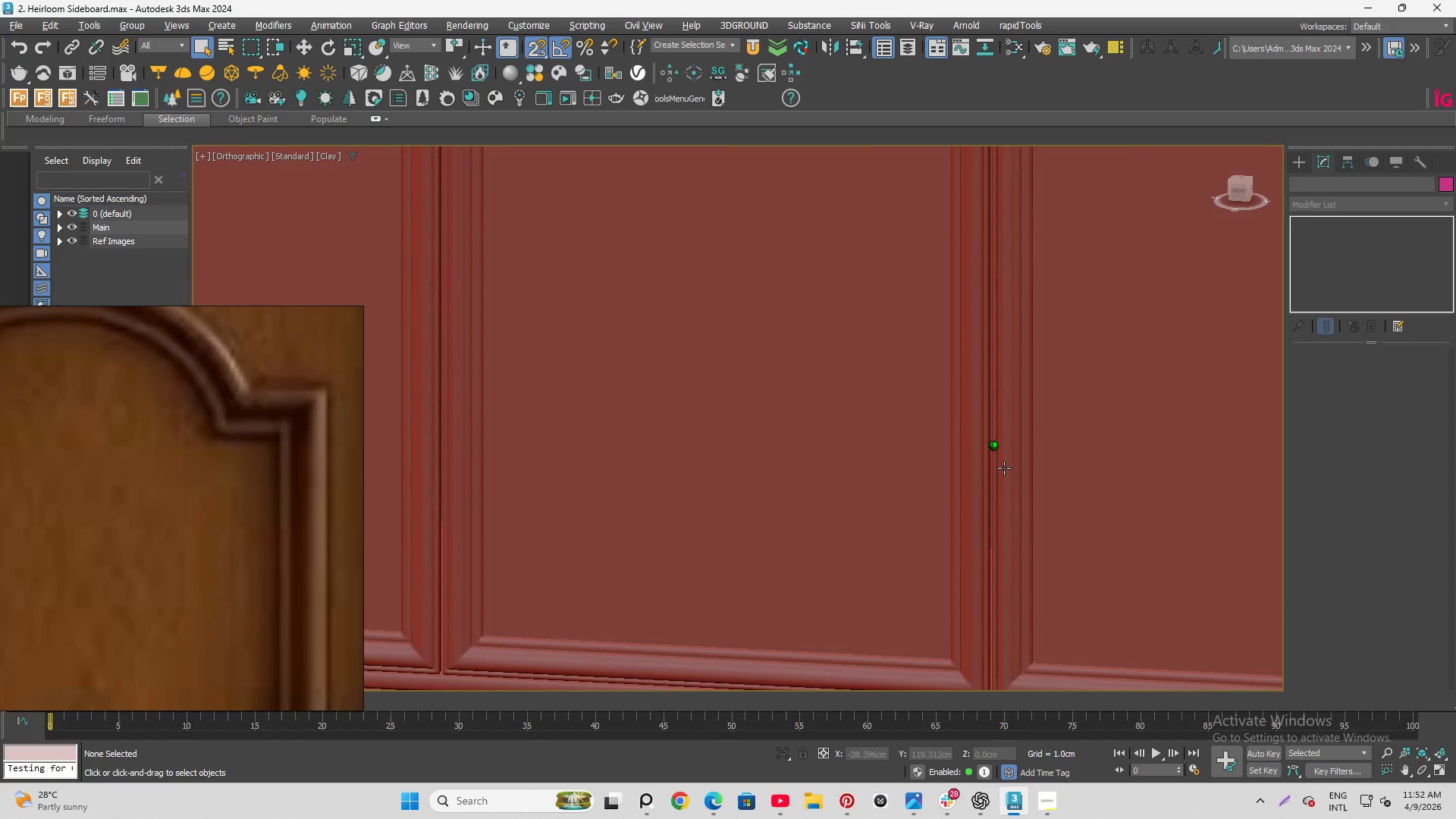 
key(Alt+AltLeft)
 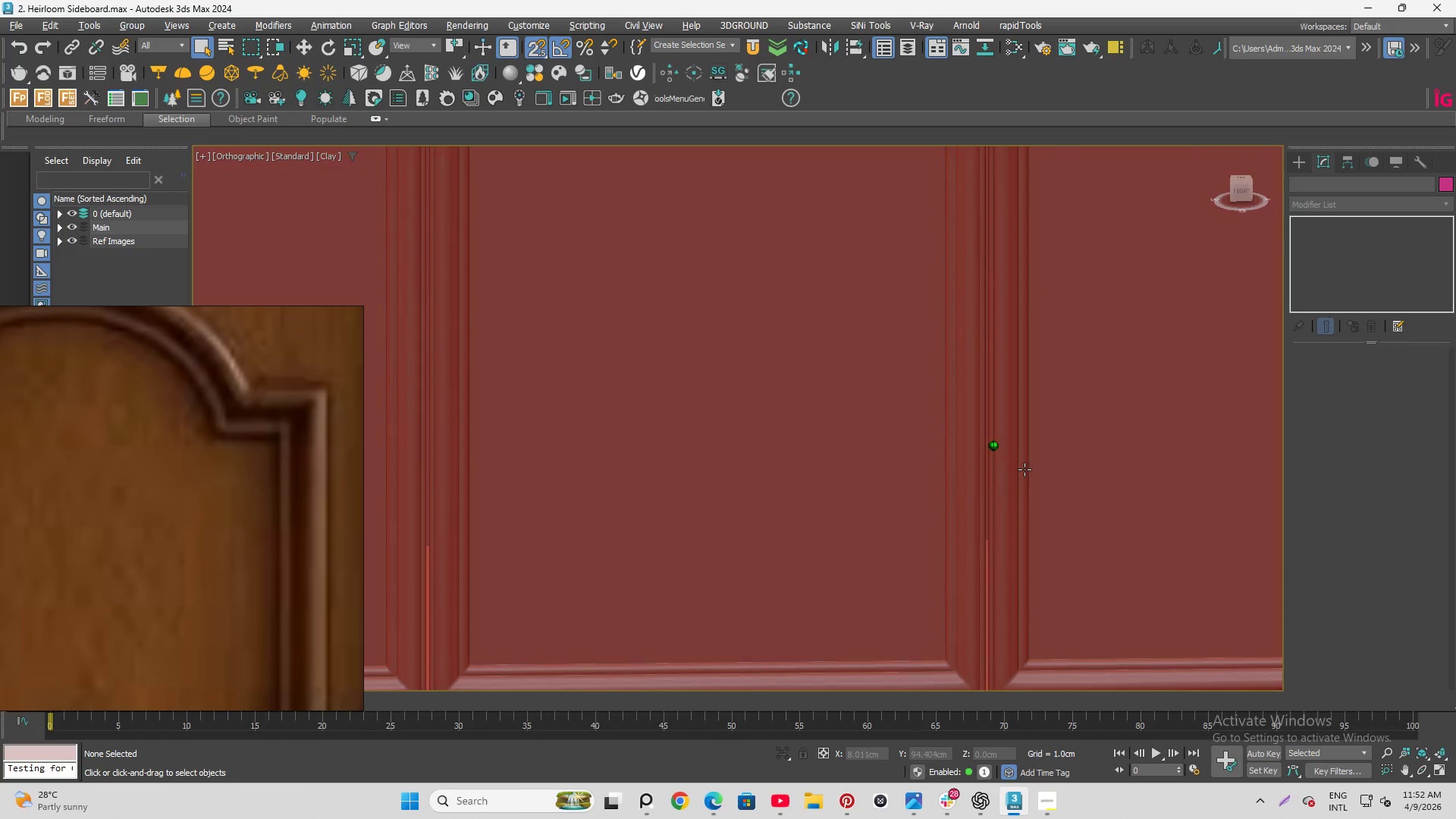 
key(Alt+AltLeft)
 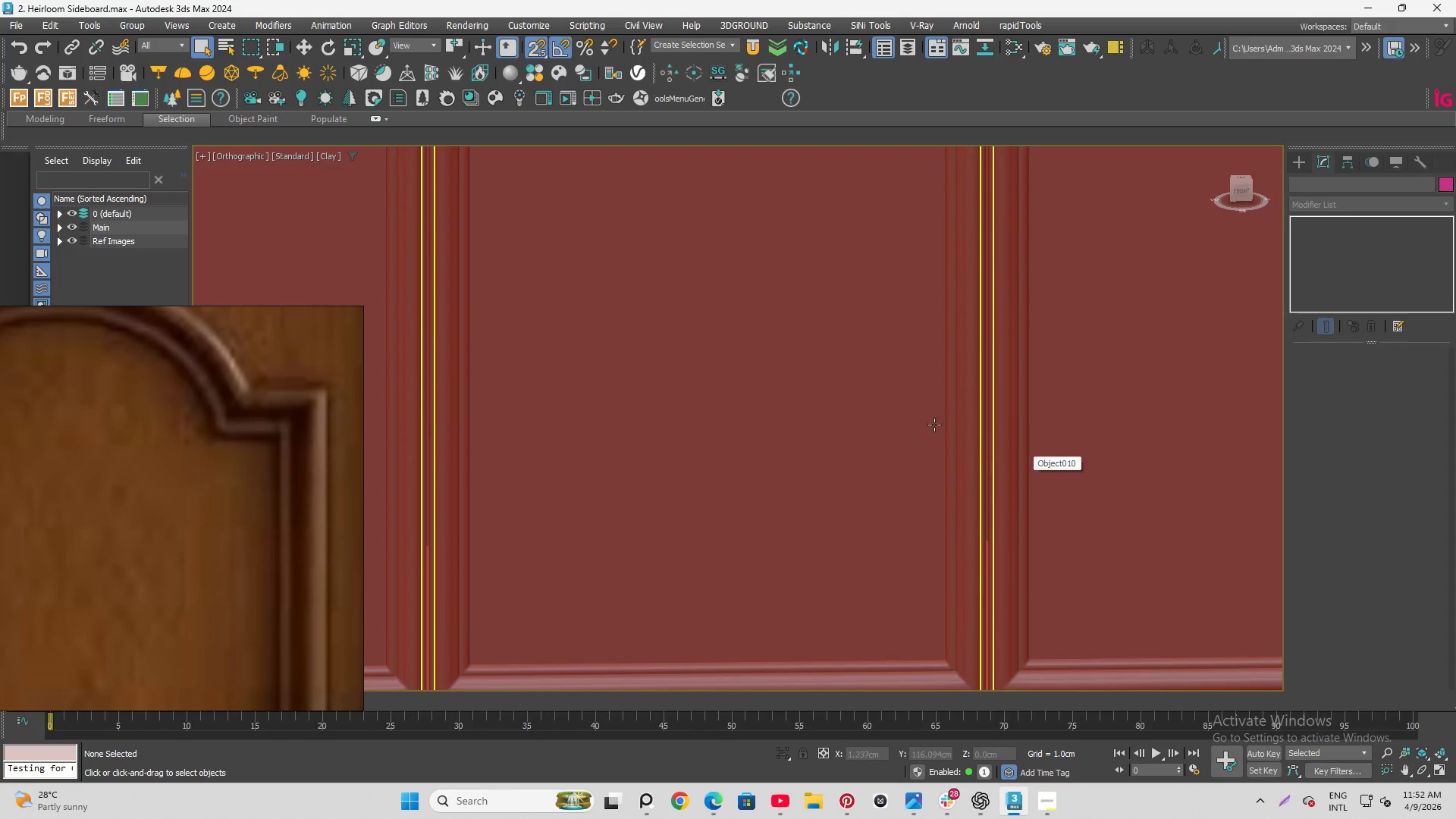 
hold_key(key=AltLeft, duration=0.58)
 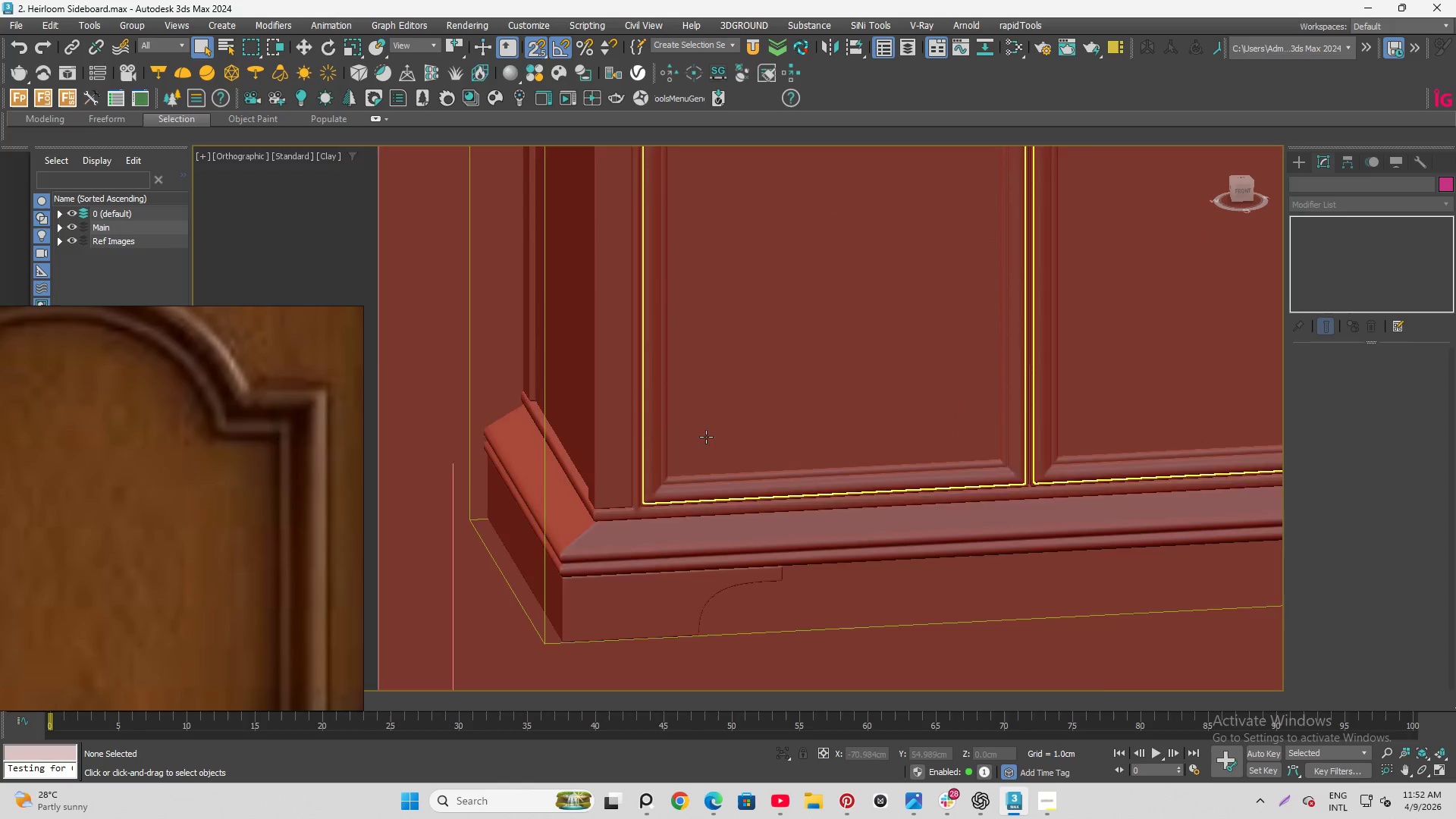 
scroll: coordinate [950, 371], scroll_direction: down, amount: 4.0
 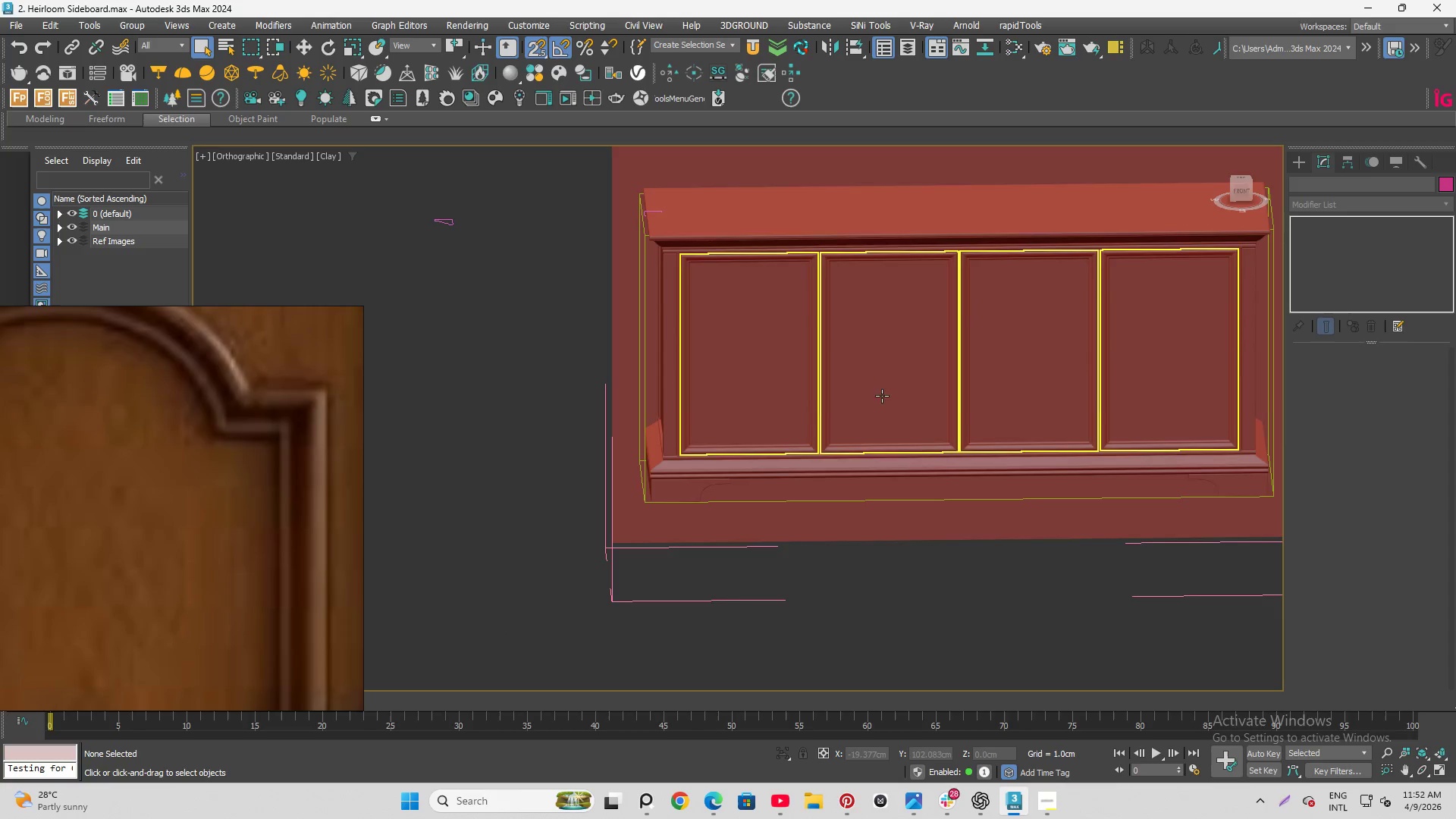 
scroll: coordinate [591, 437], scroll_direction: up, amount: 4.0
 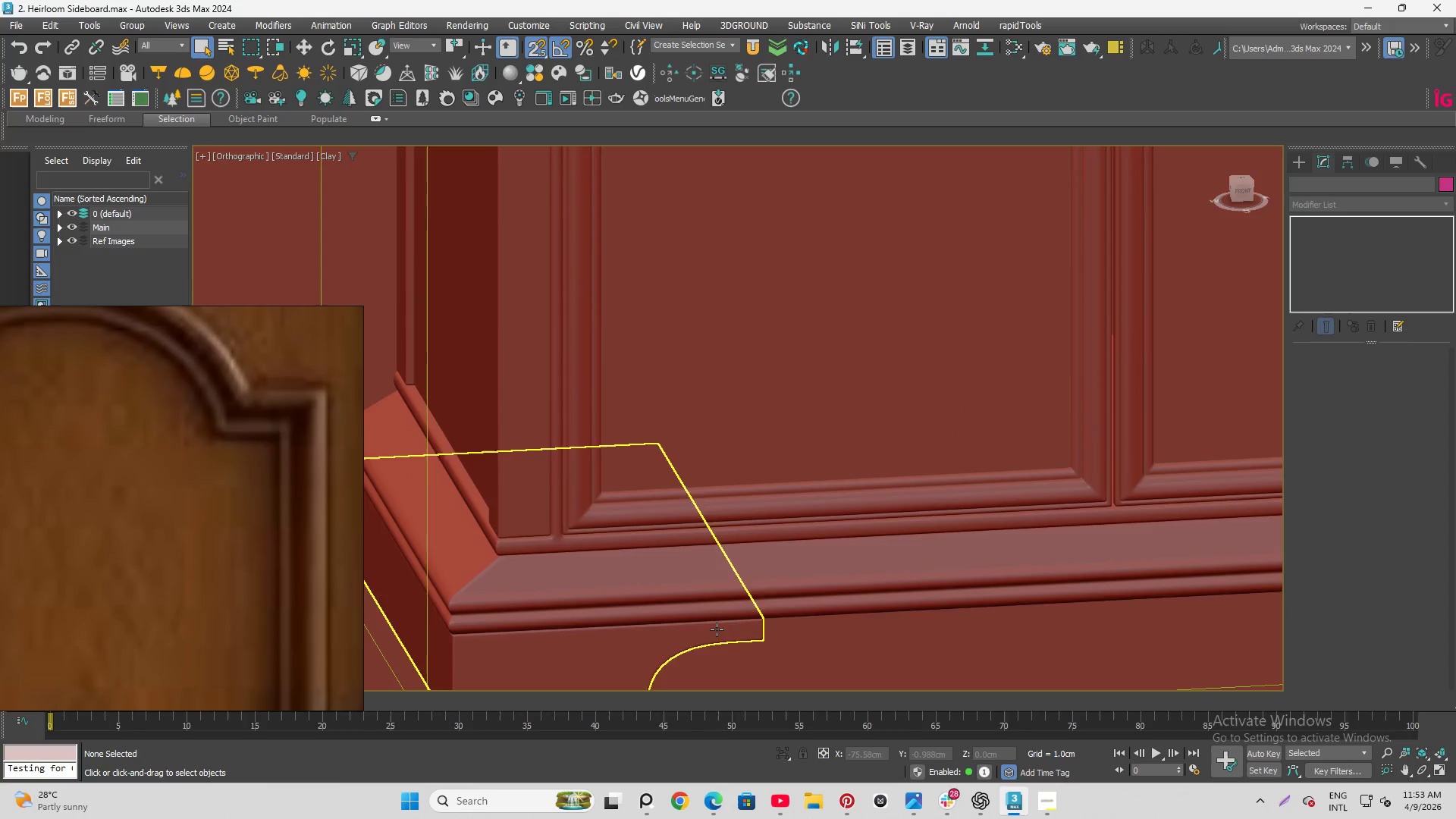 
hold_key(key=AltLeft, duration=0.84)
 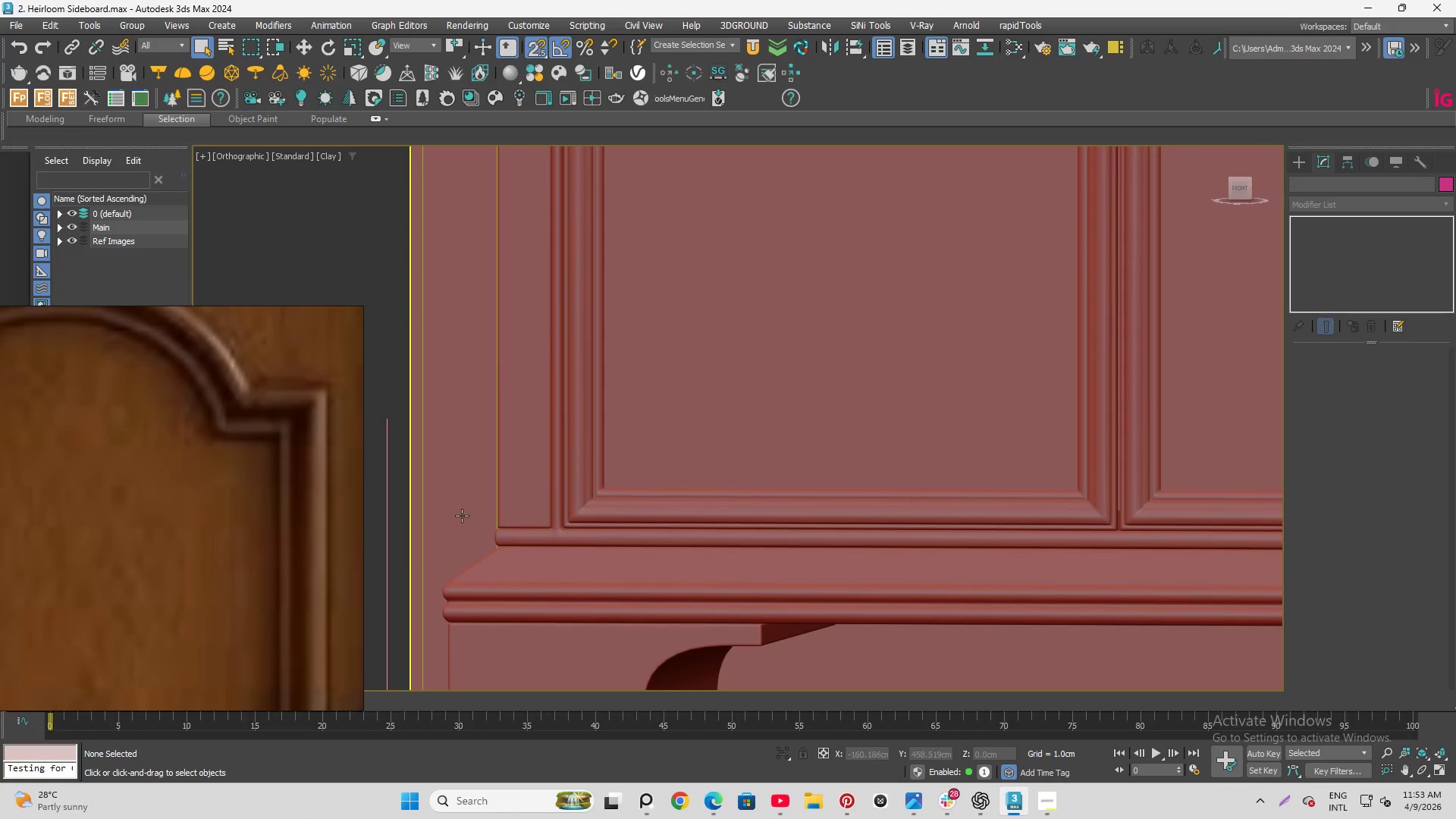 
hold_key(key=AltLeft, duration=1.33)
 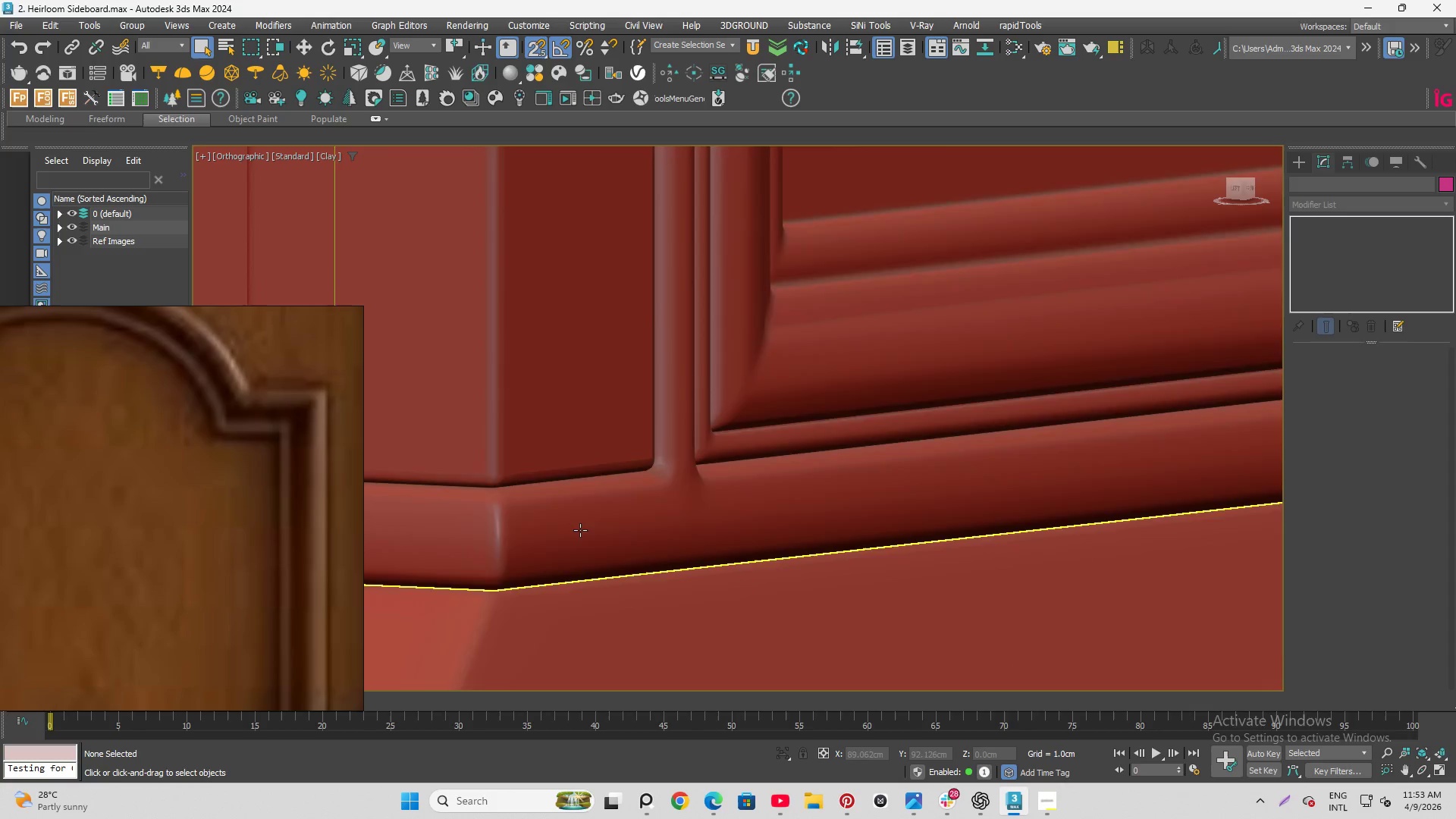 
scroll: coordinate [516, 576], scroll_direction: up, amount: 5.0
 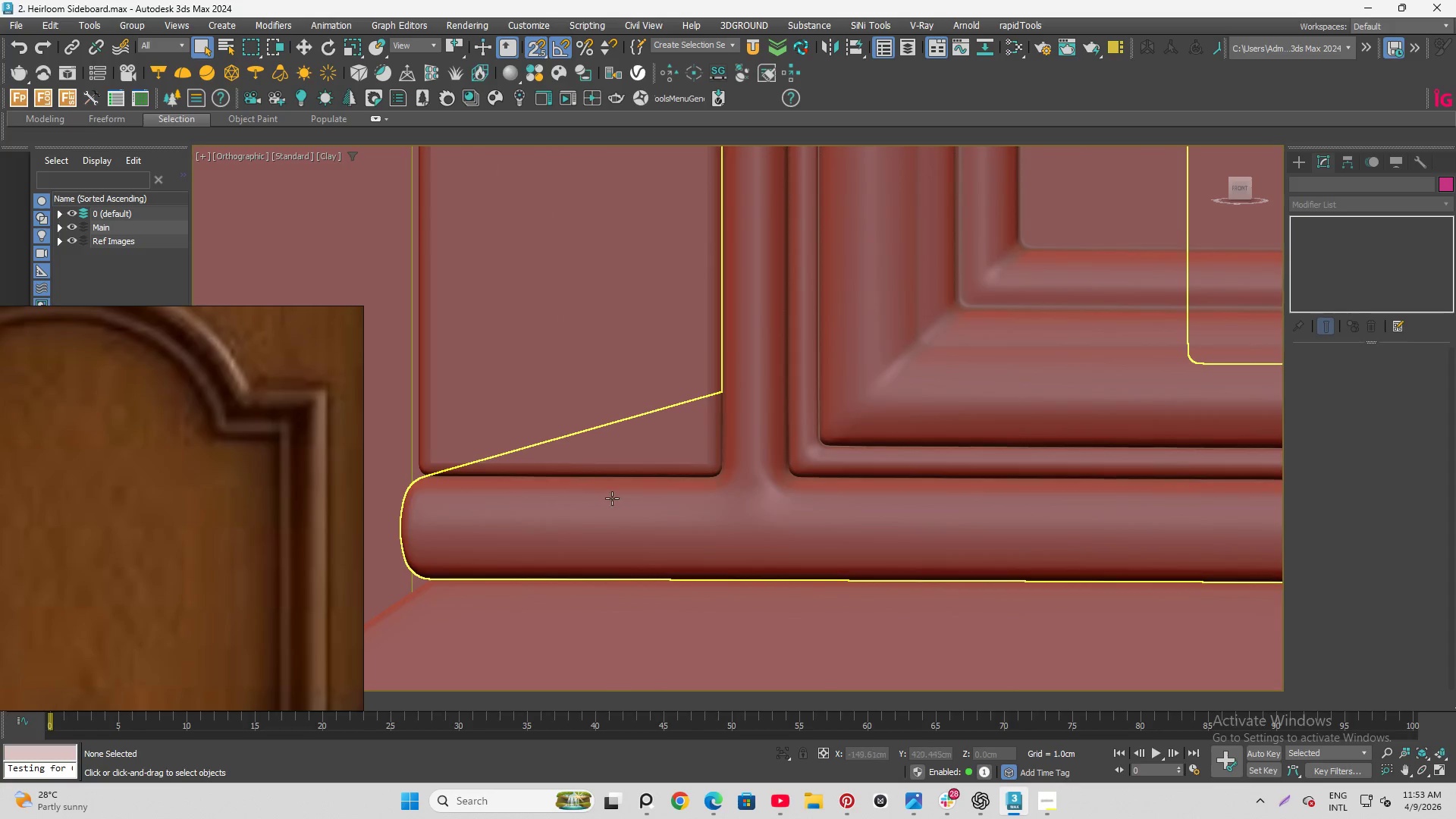 
hold_key(key=AltLeft, duration=0.55)
 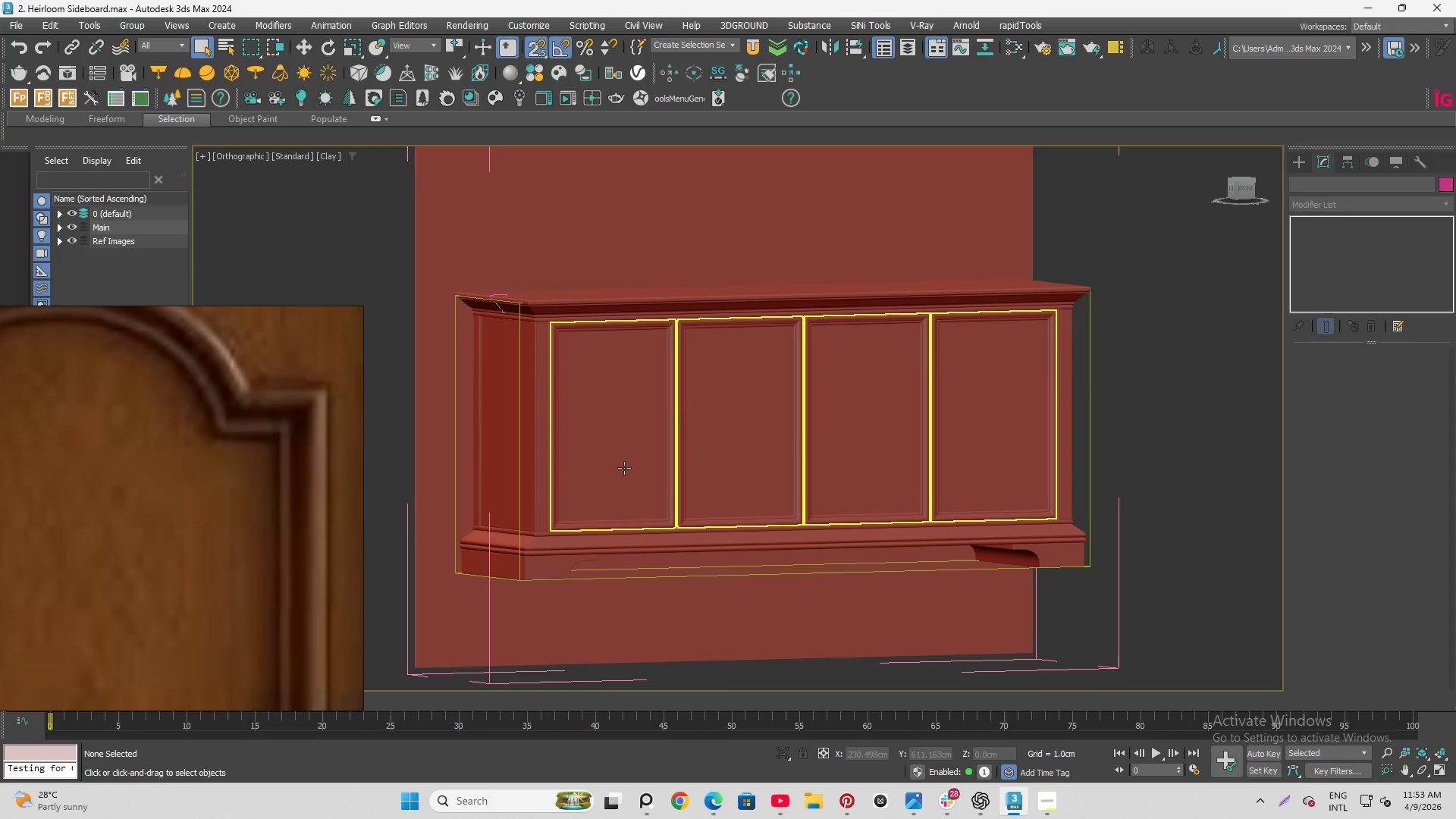 
scroll: coordinate [601, 545], scroll_direction: down, amount: 9.0
 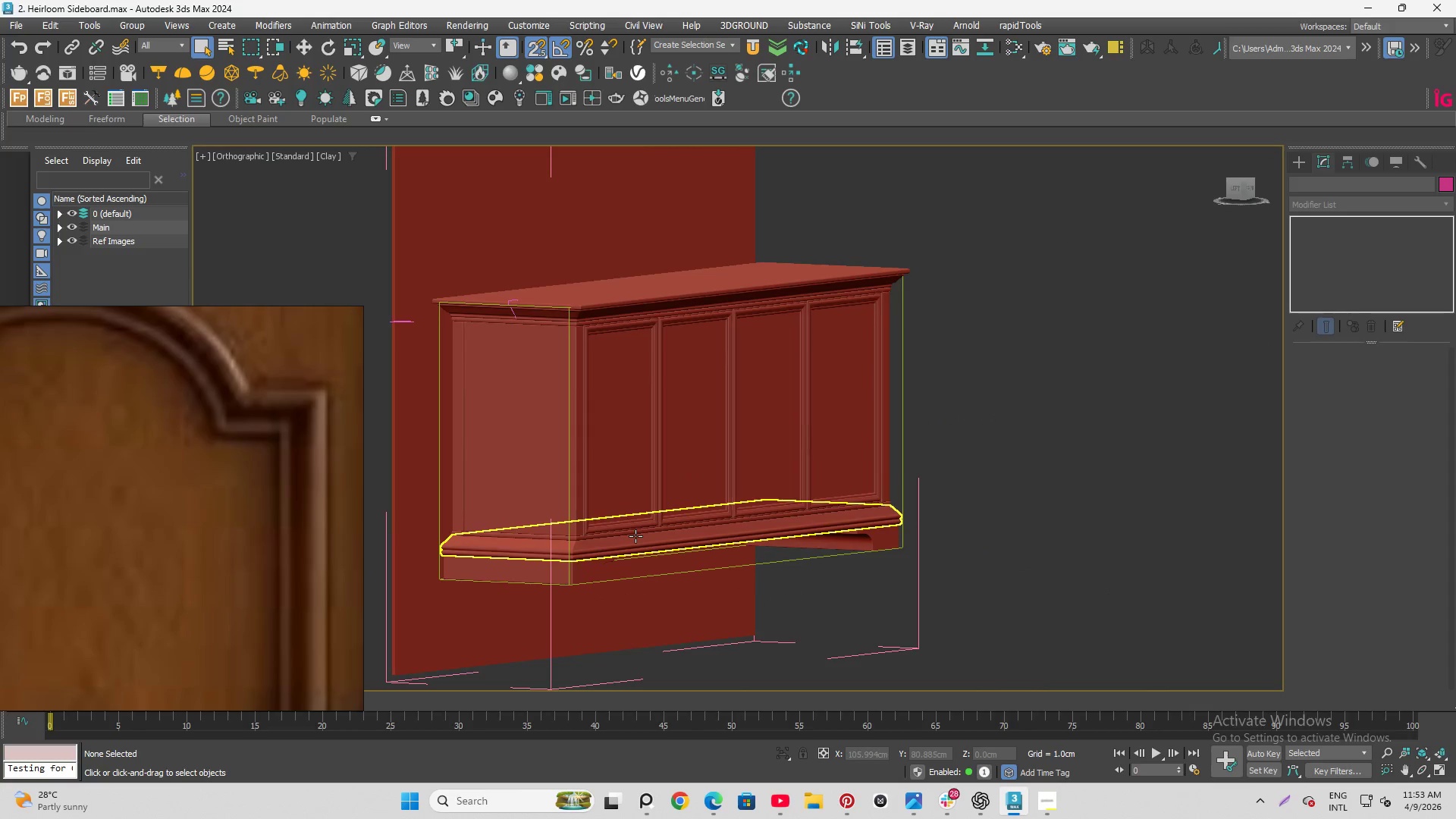 
hold_key(key=AltLeft, duration=2.81)
scroll: coordinate [601, 344], scroll_direction: down, amount: 1.0
 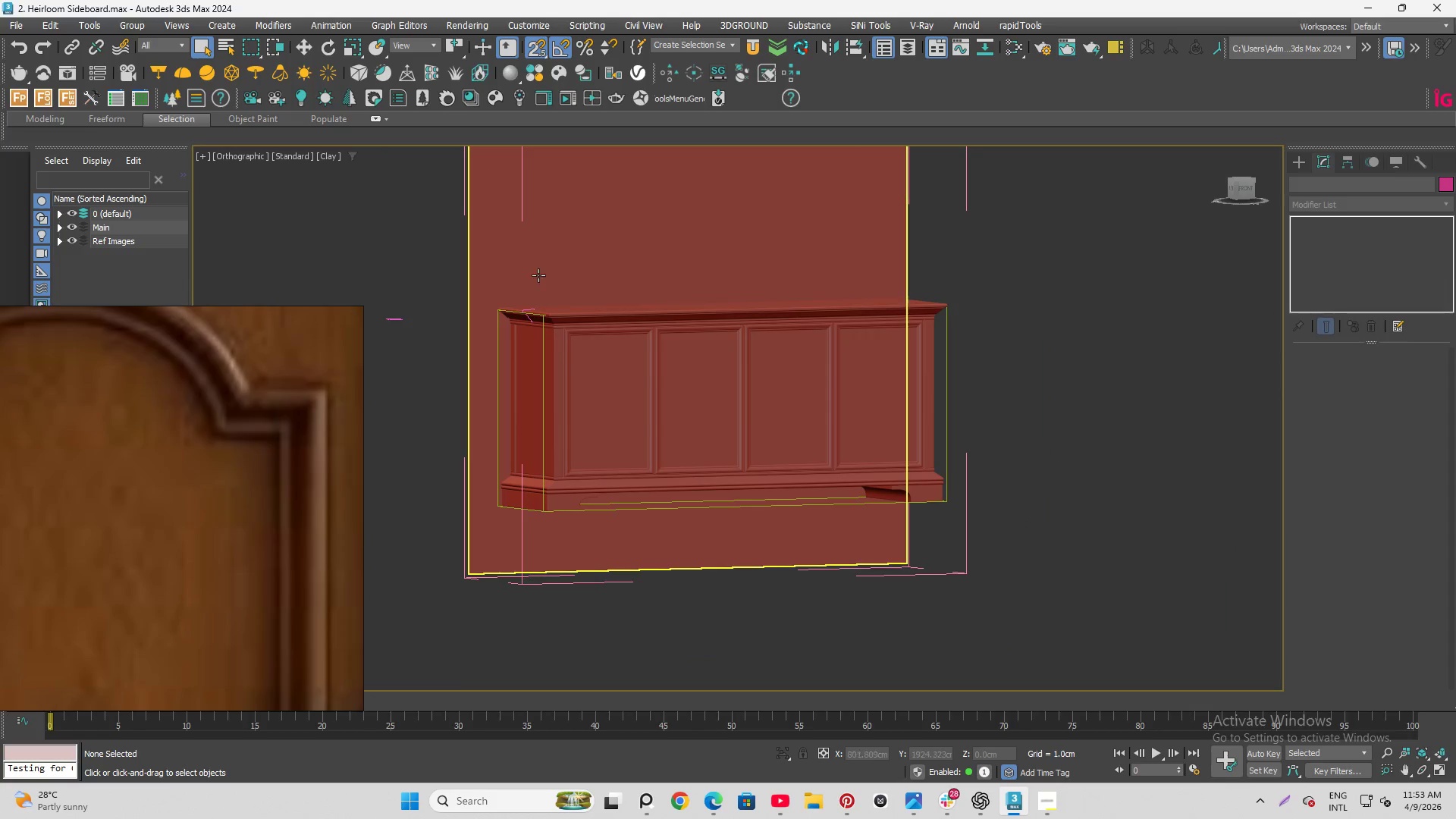 
scroll: coordinate [538, 313], scroll_direction: up, amount: 5.0
 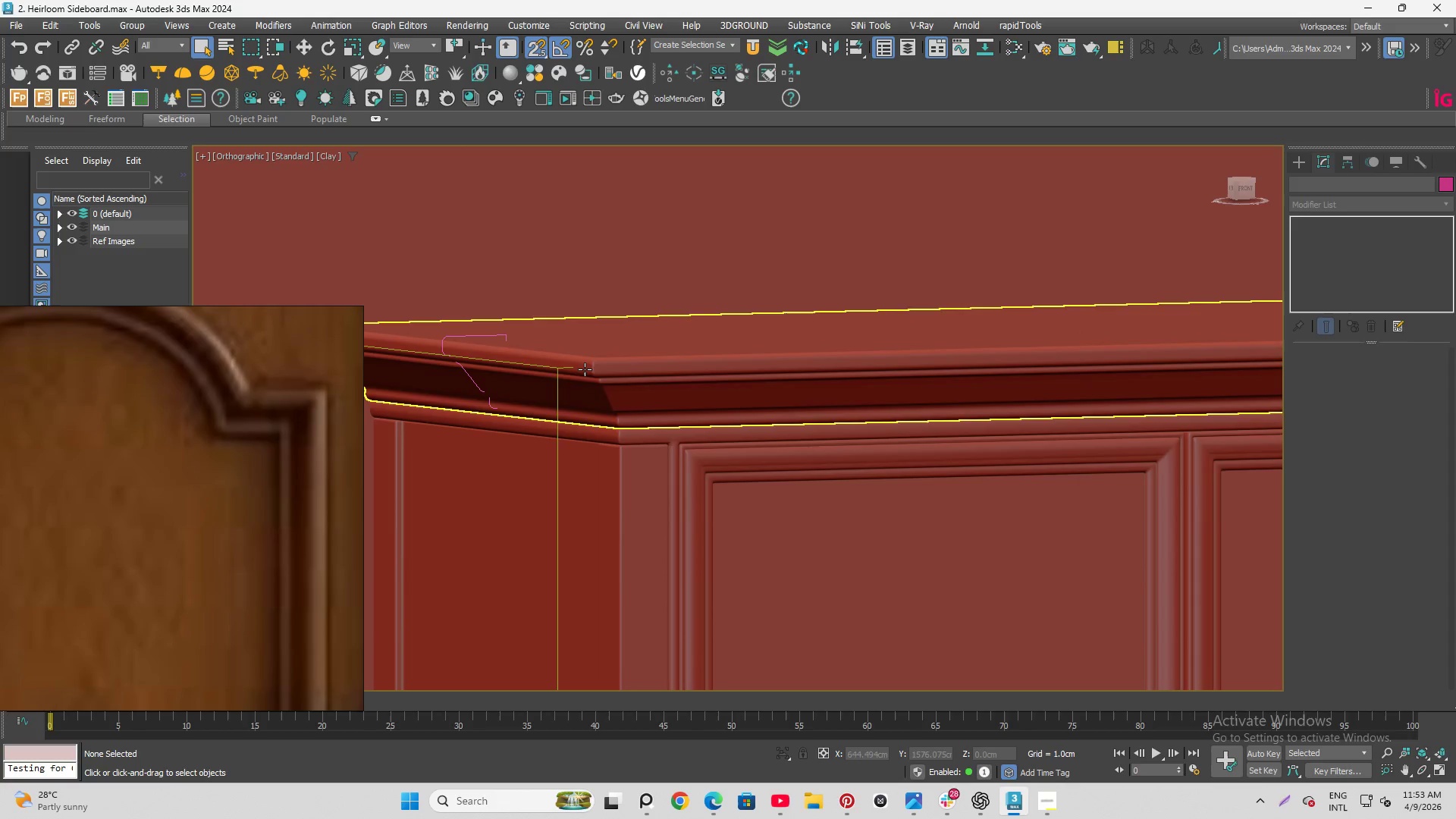 
hold_key(key=AltLeft, duration=0.97)
 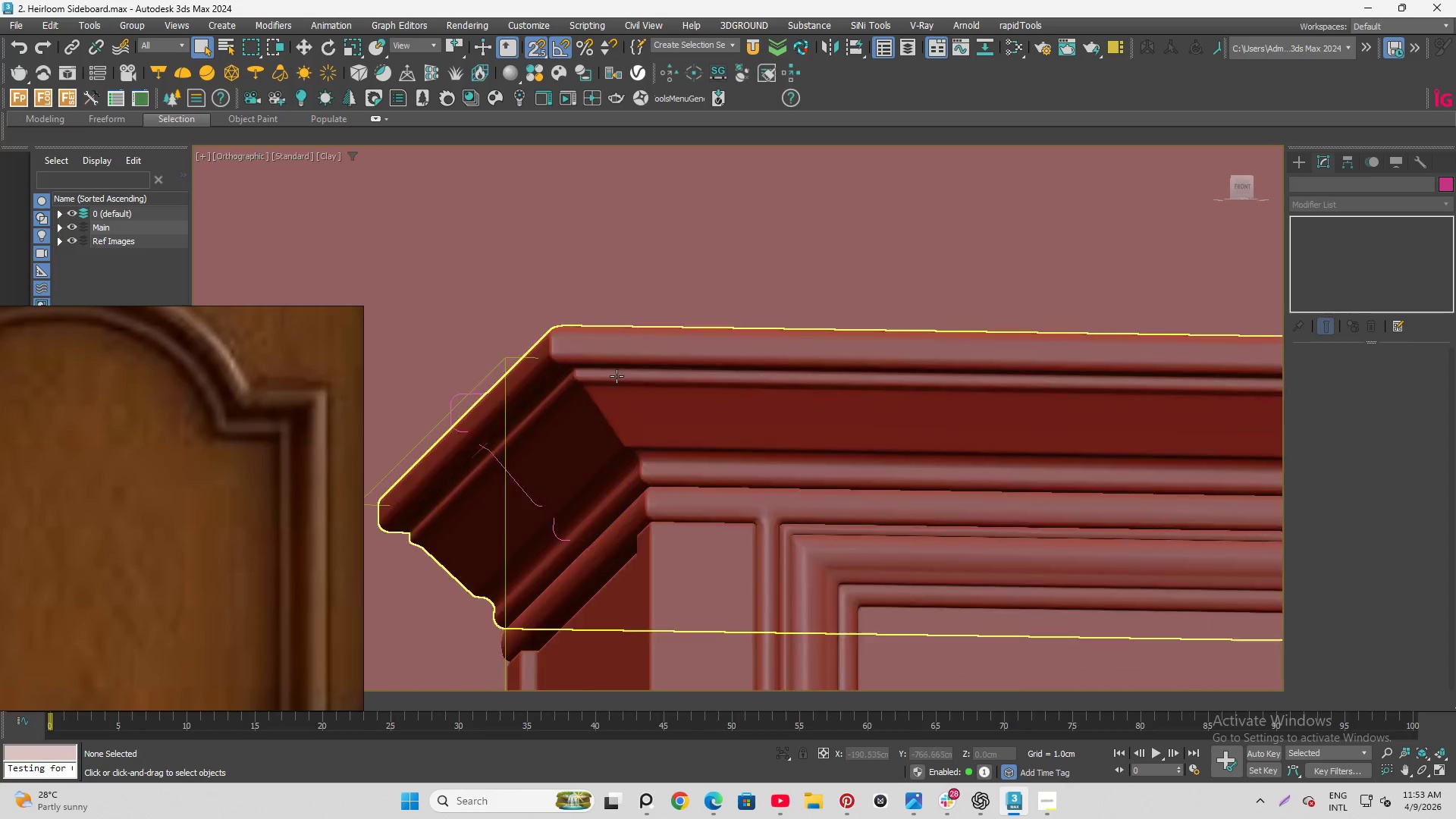 
scroll: coordinate [161, 520], scroll_direction: down, amount: 6.0
 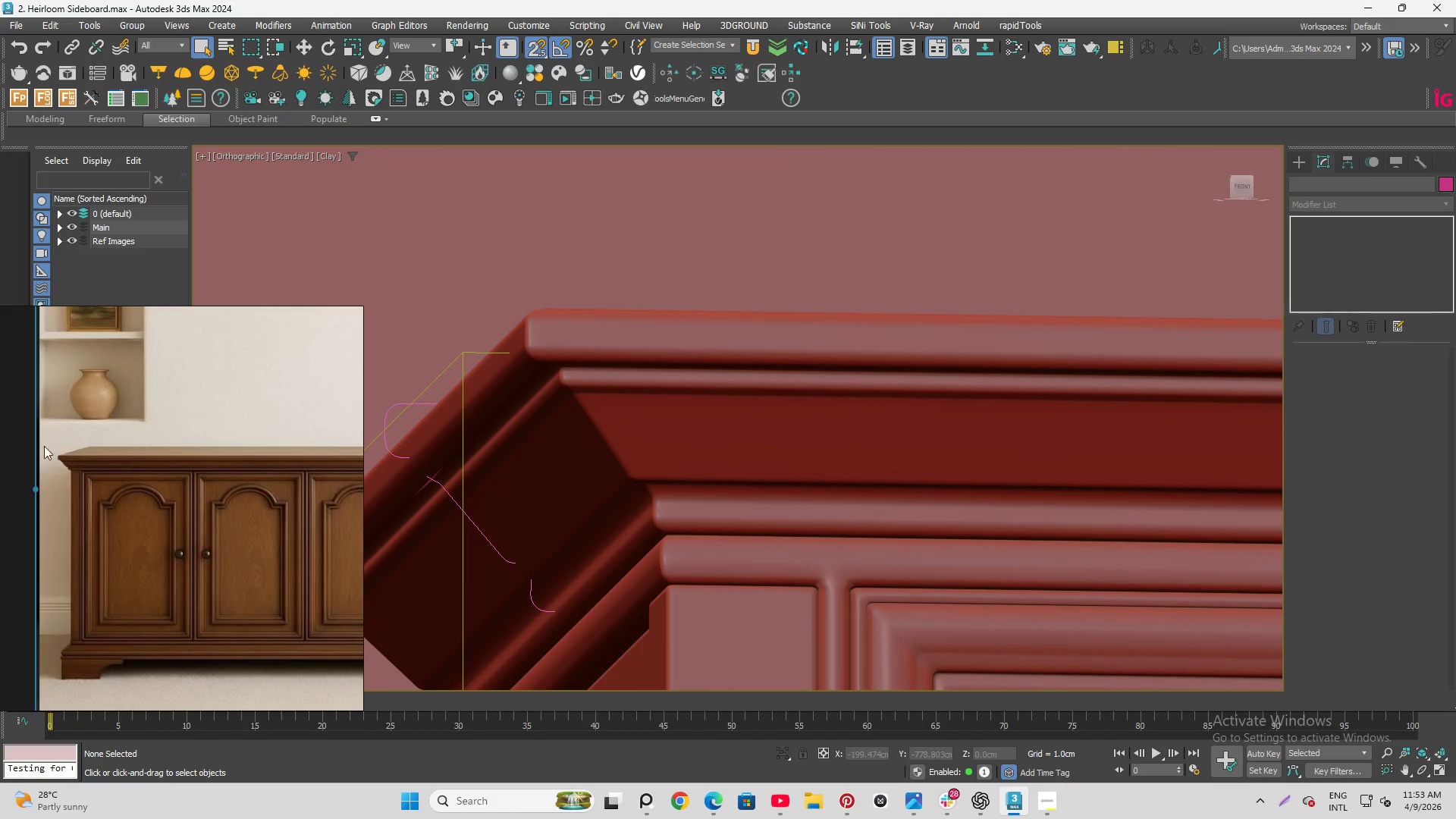 
scroll: coordinate [80, 478], scroll_direction: up, amount: 11.0
 